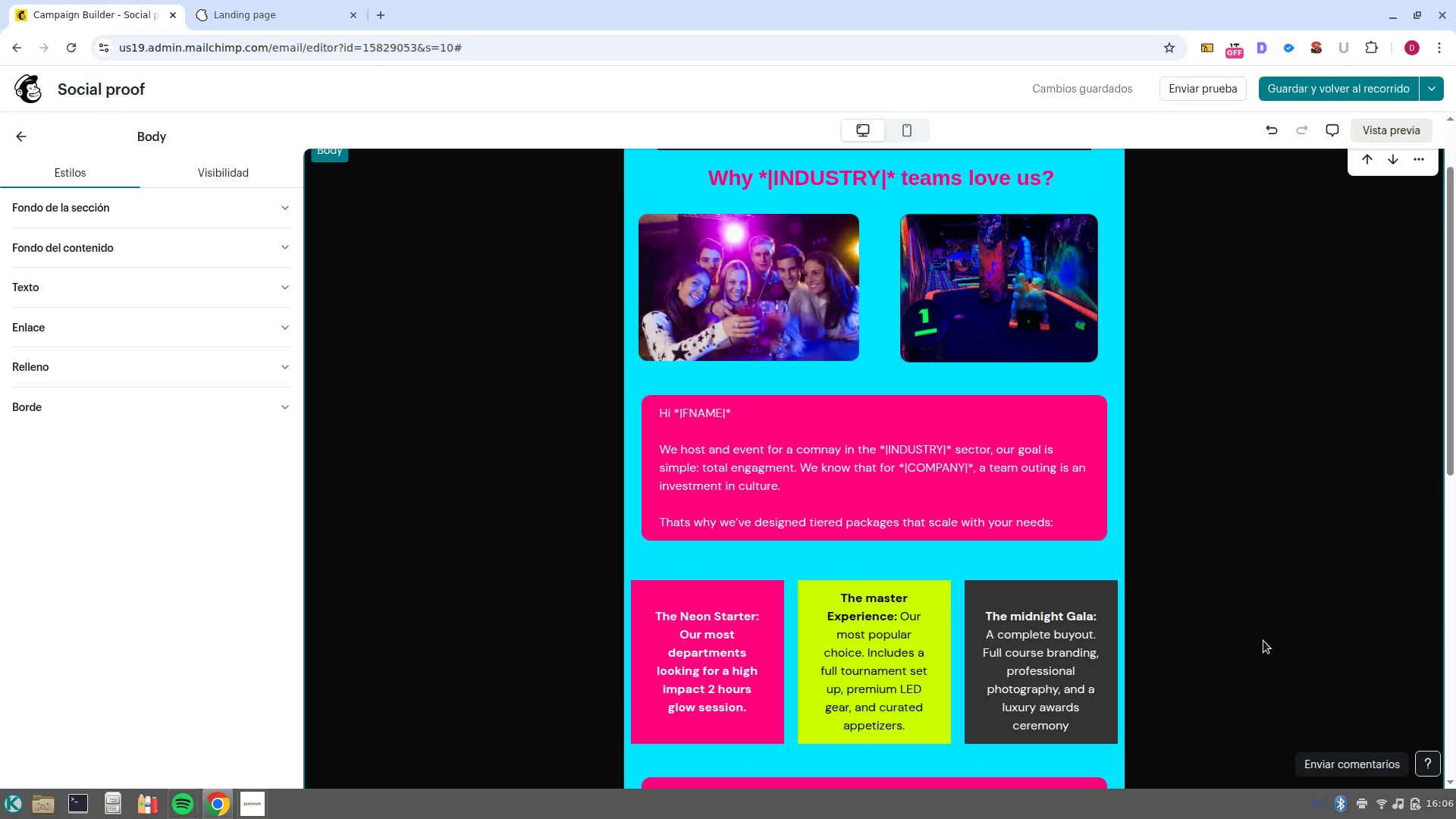 
left_click([1270, 605])
 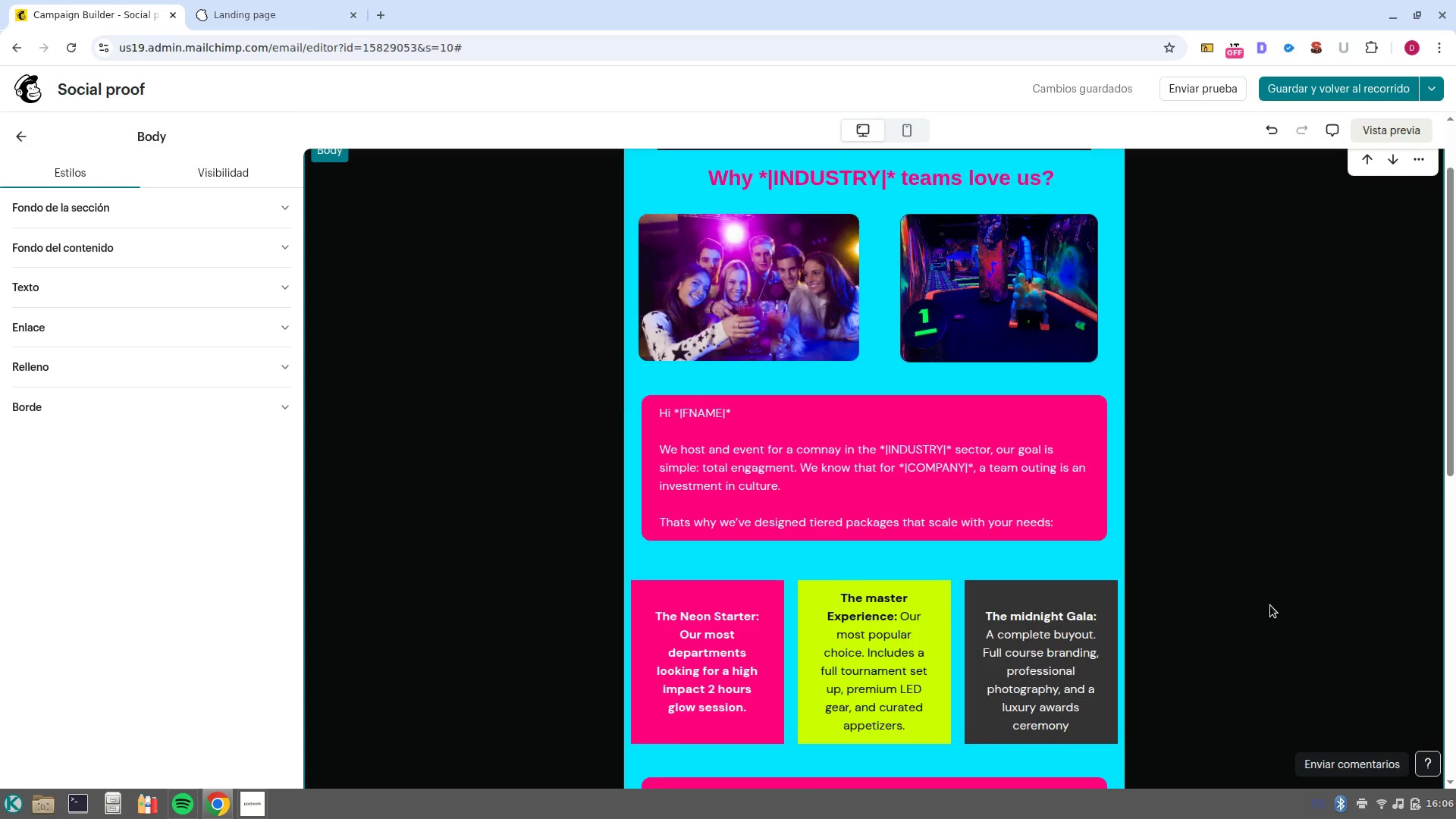 
scroll: coordinate [1270, 605], scroll_direction: down, amount: 7.0
 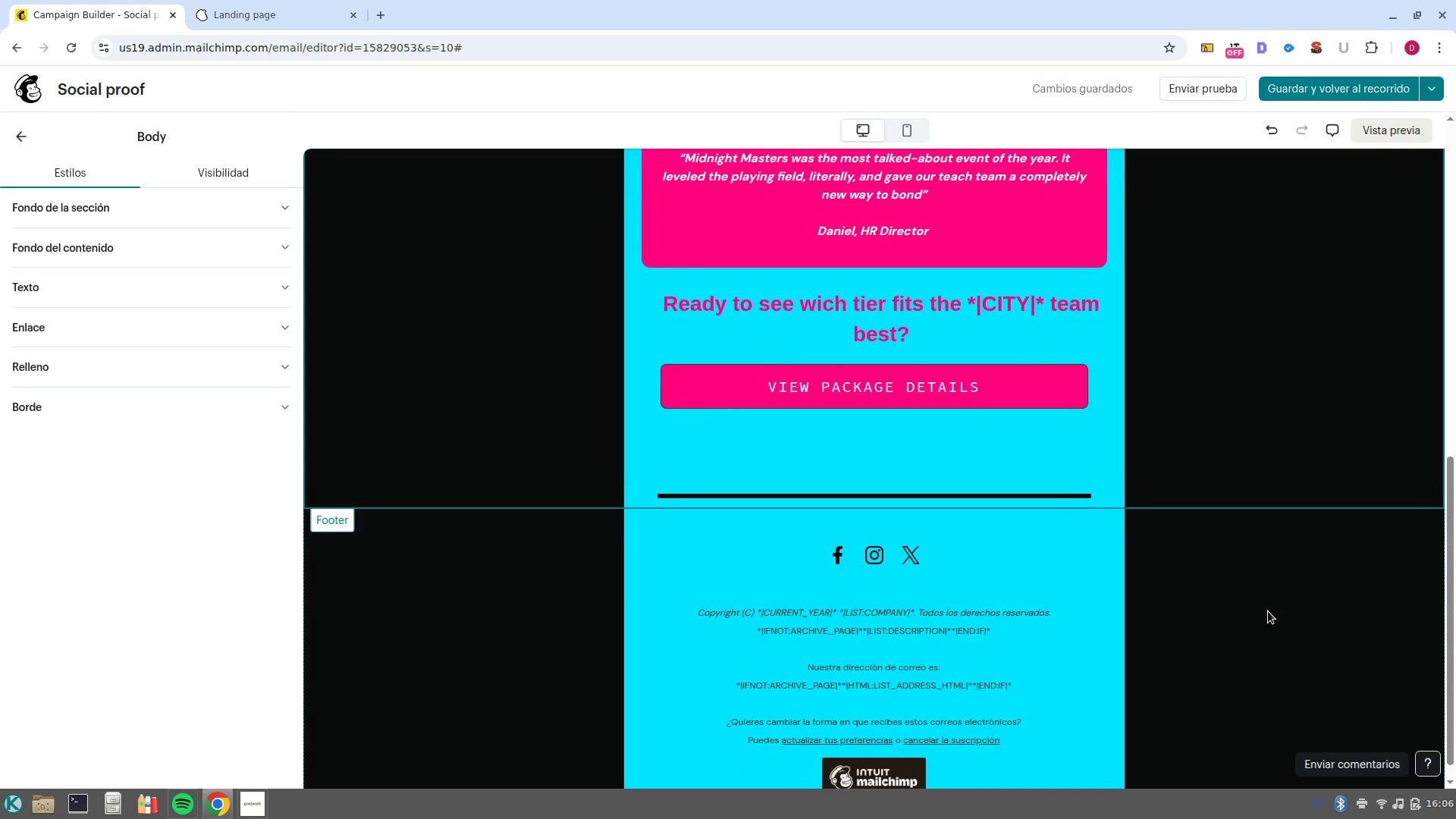 
scroll: coordinate [1268, 611], scroll_direction: up, amount: 14.0
 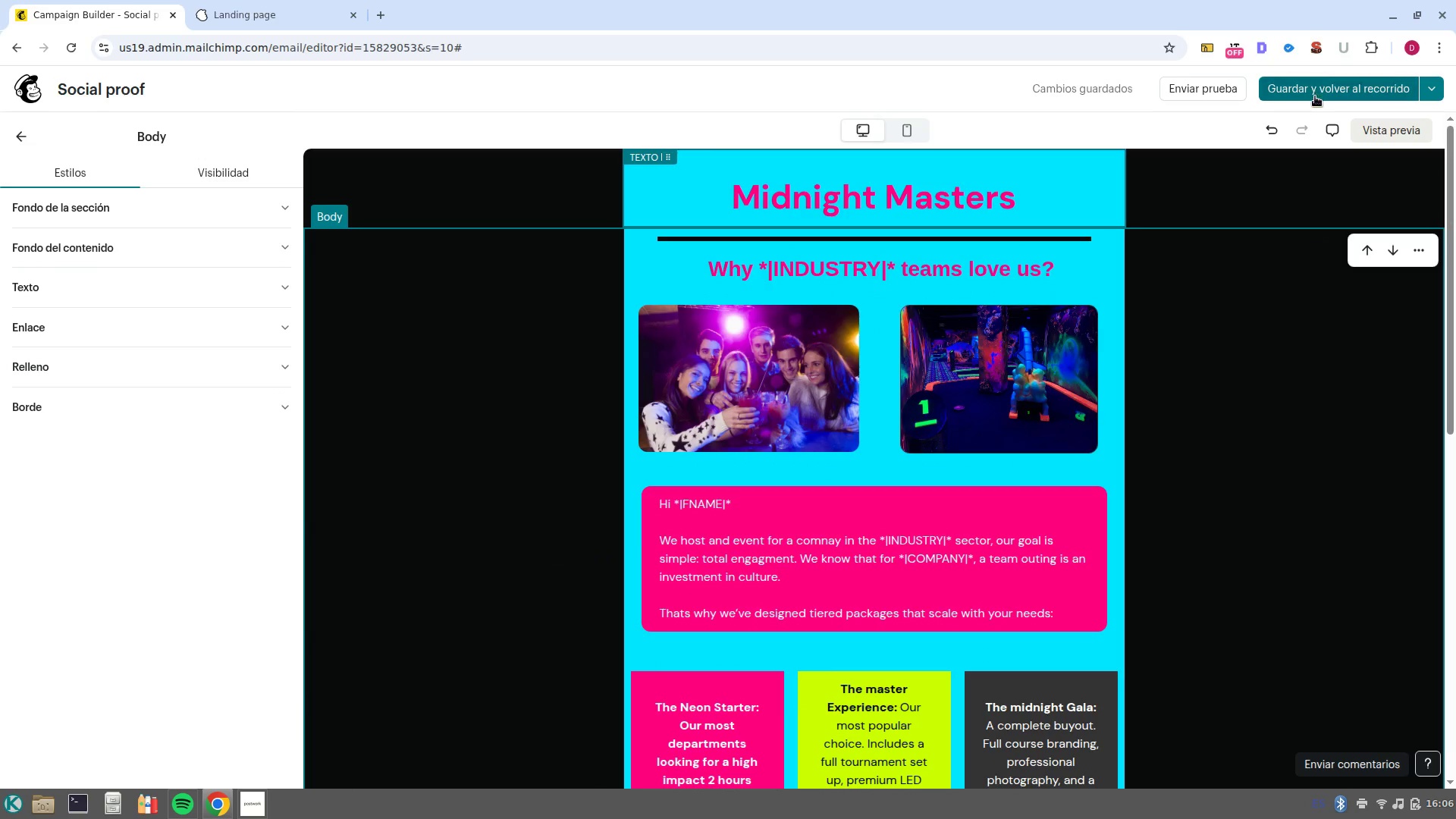 
left_click([1315, 96])
 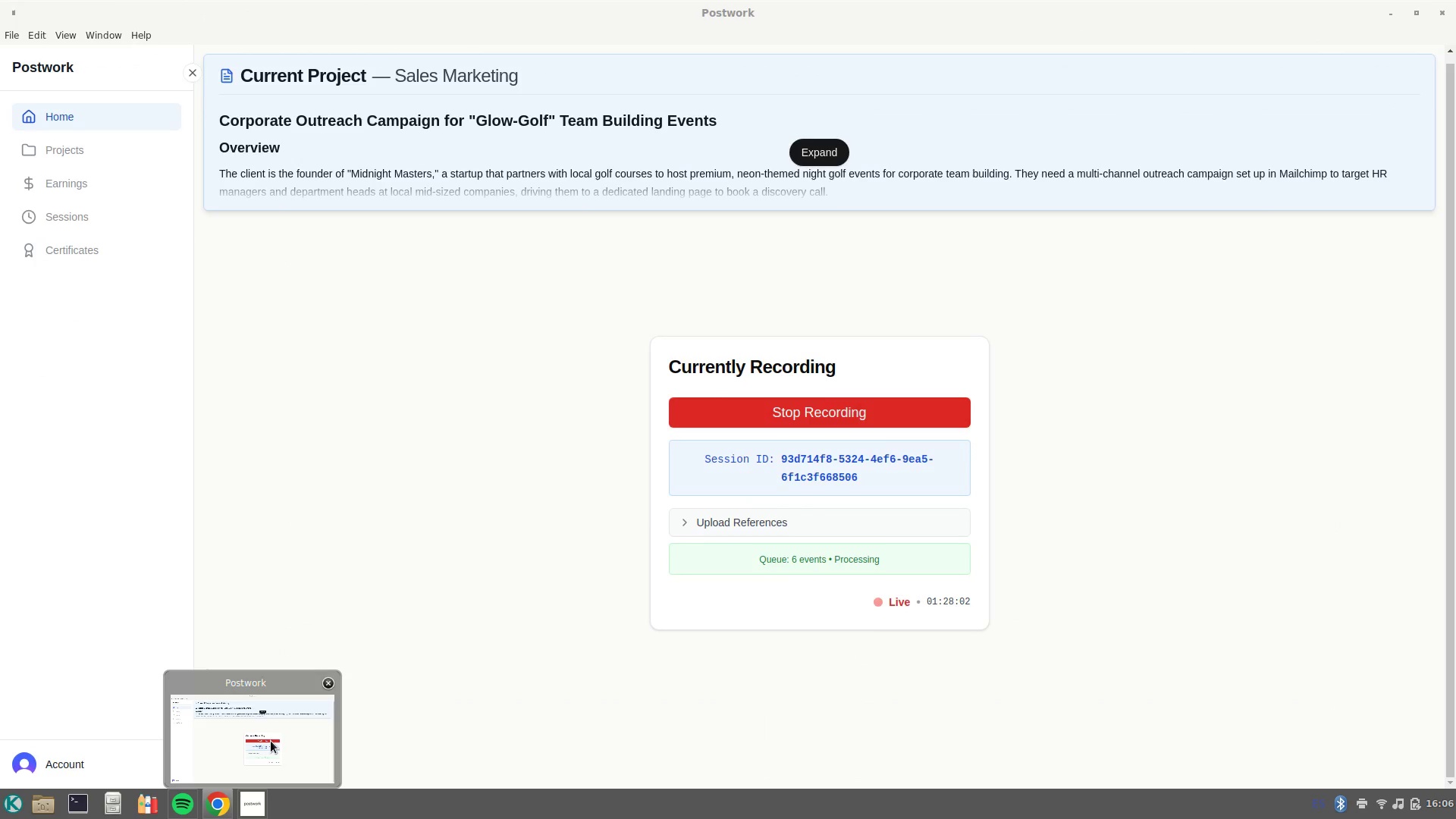 
mouse_move([990, 403])
 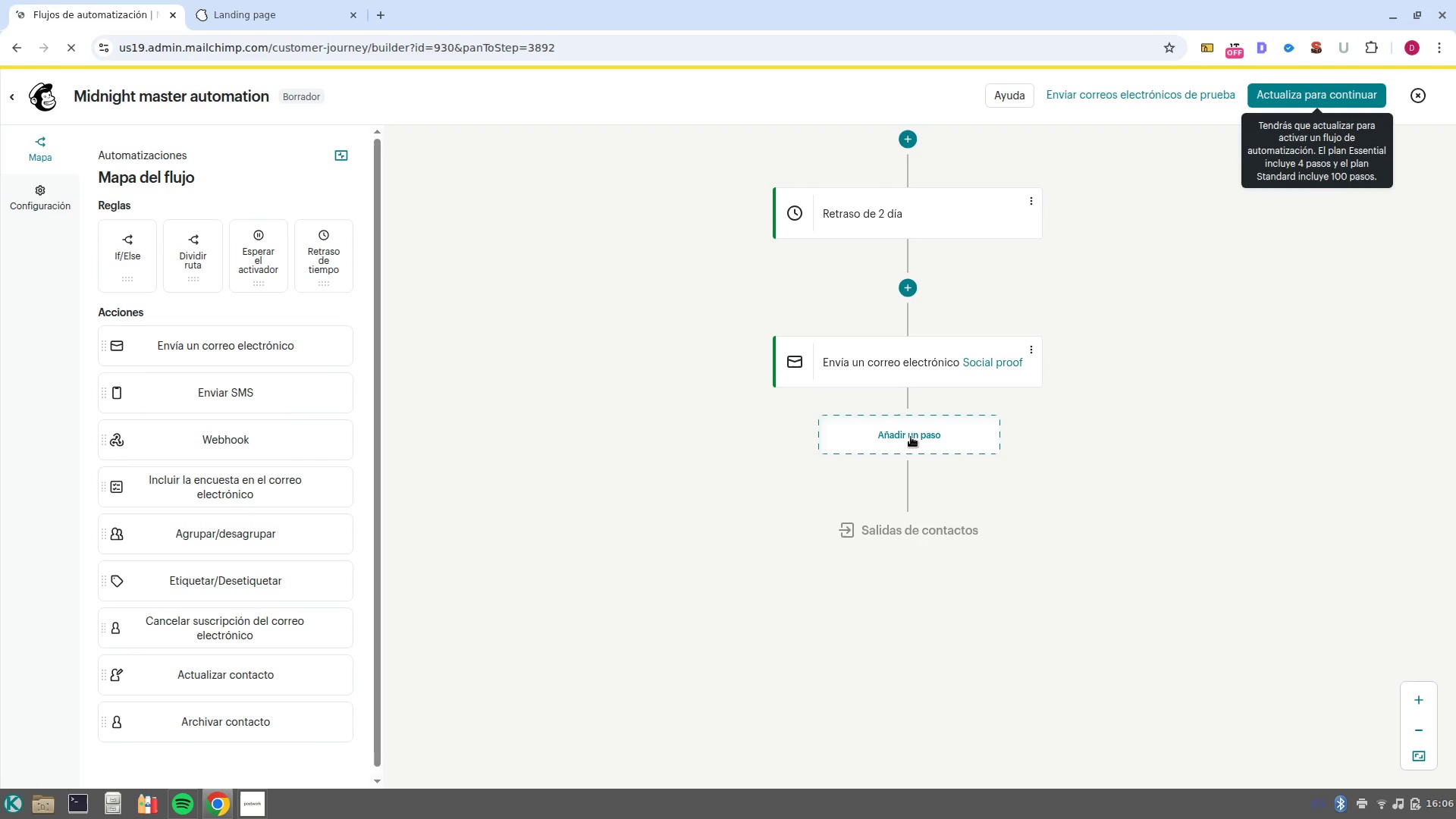 
left_click([911, 437])
 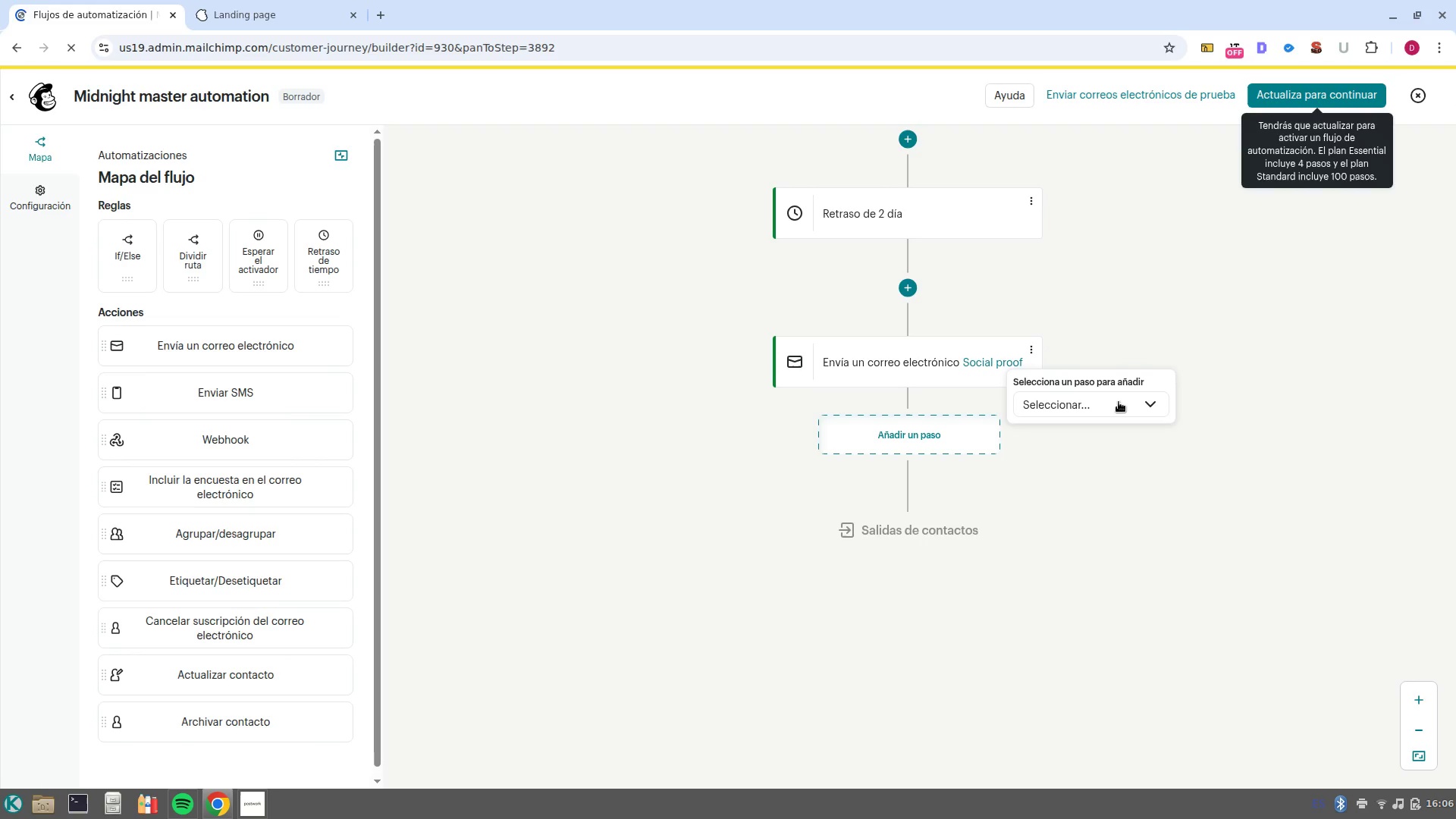 
left_click([1119, 402])
 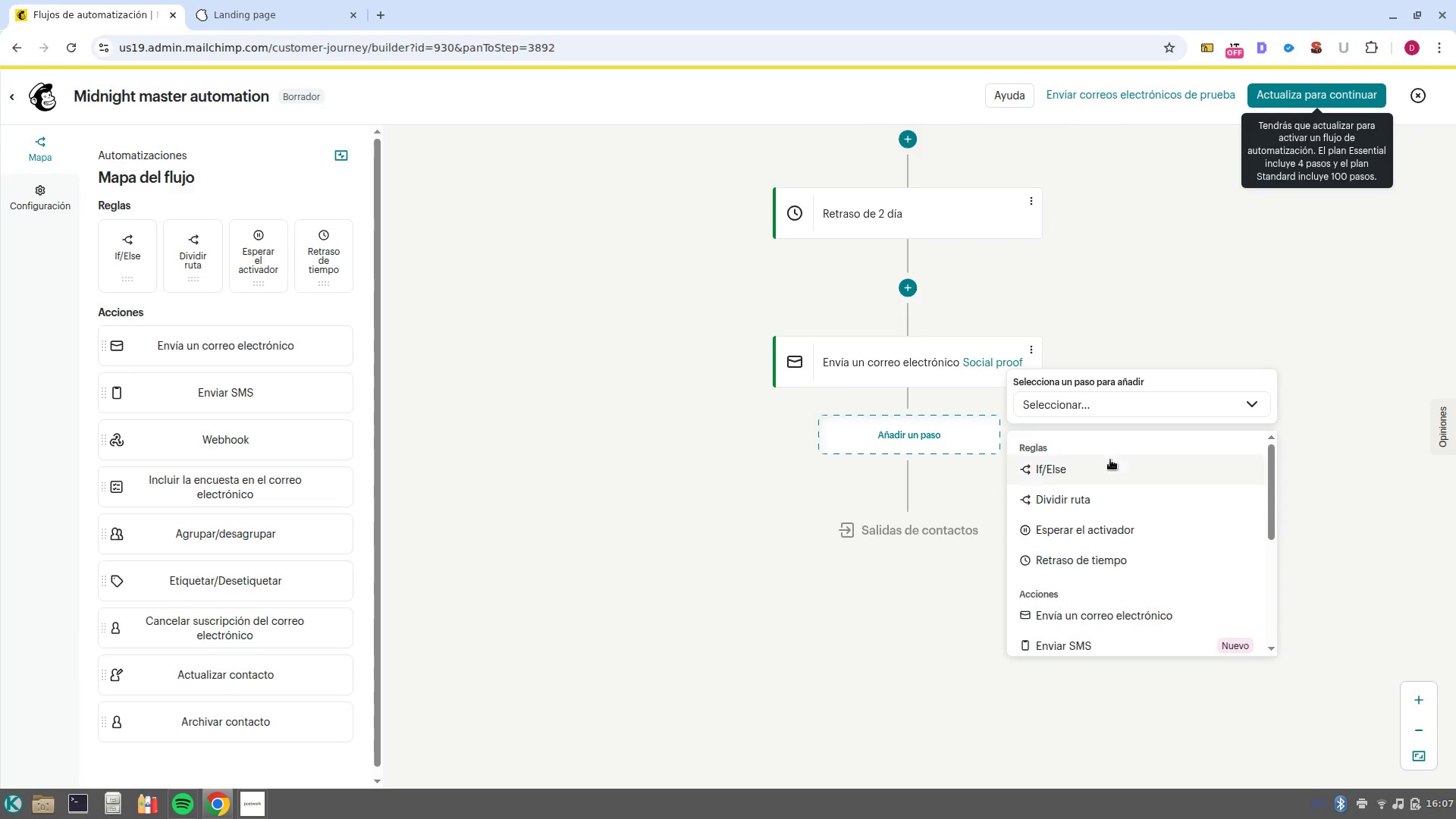 
left_click([1119, 560])
 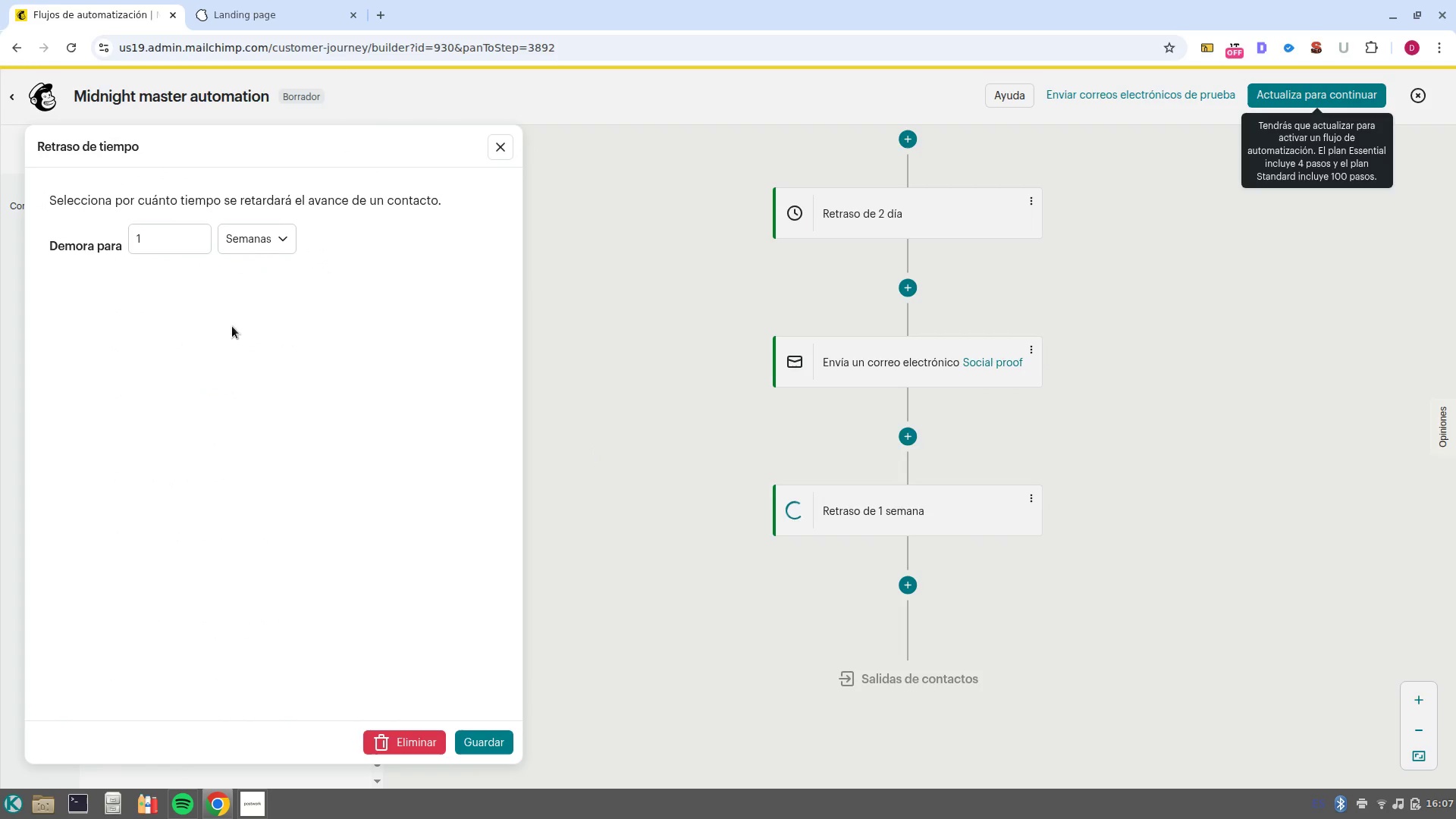 
left_click([181, 242])
 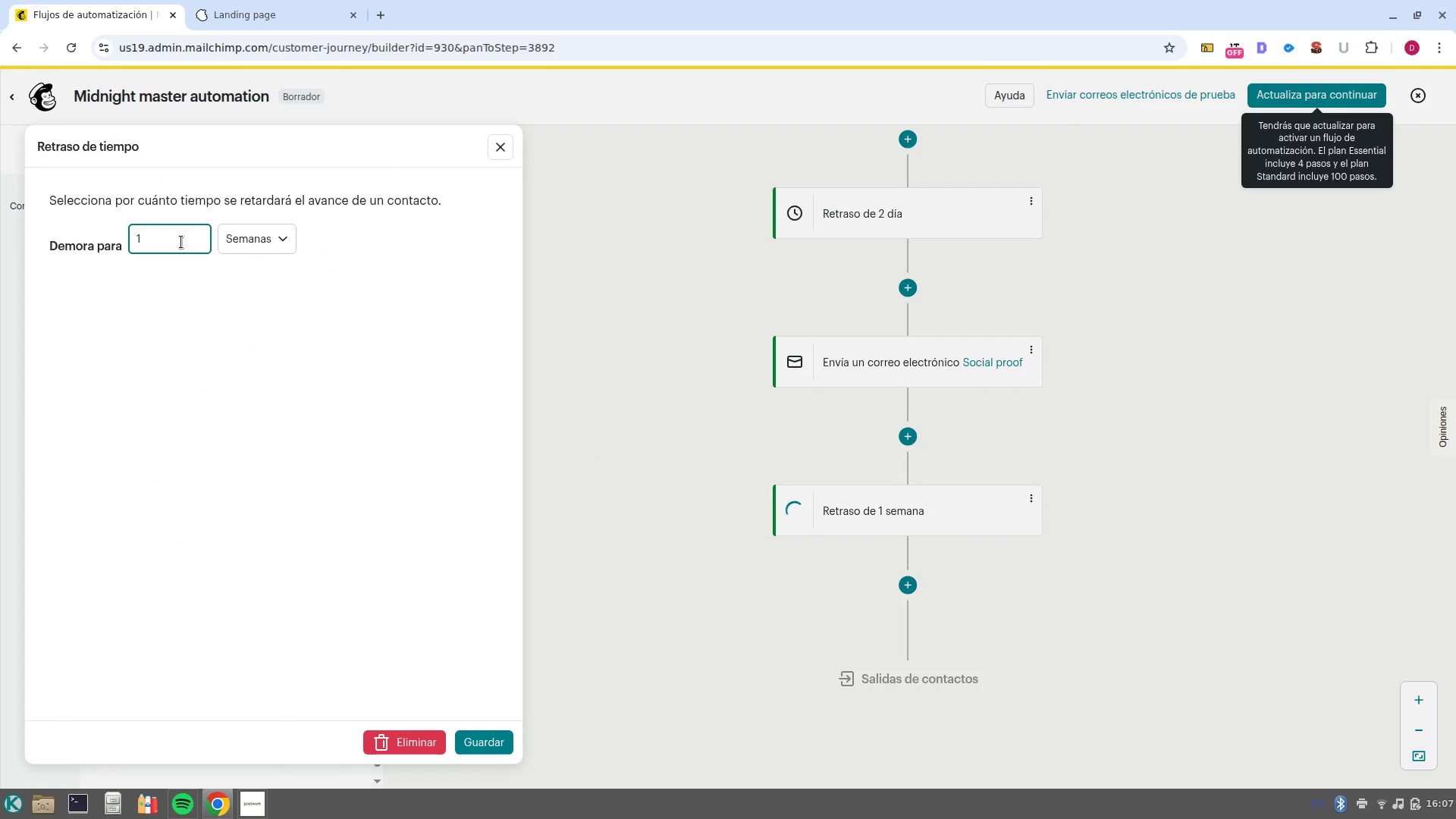 
key(Backspace)
 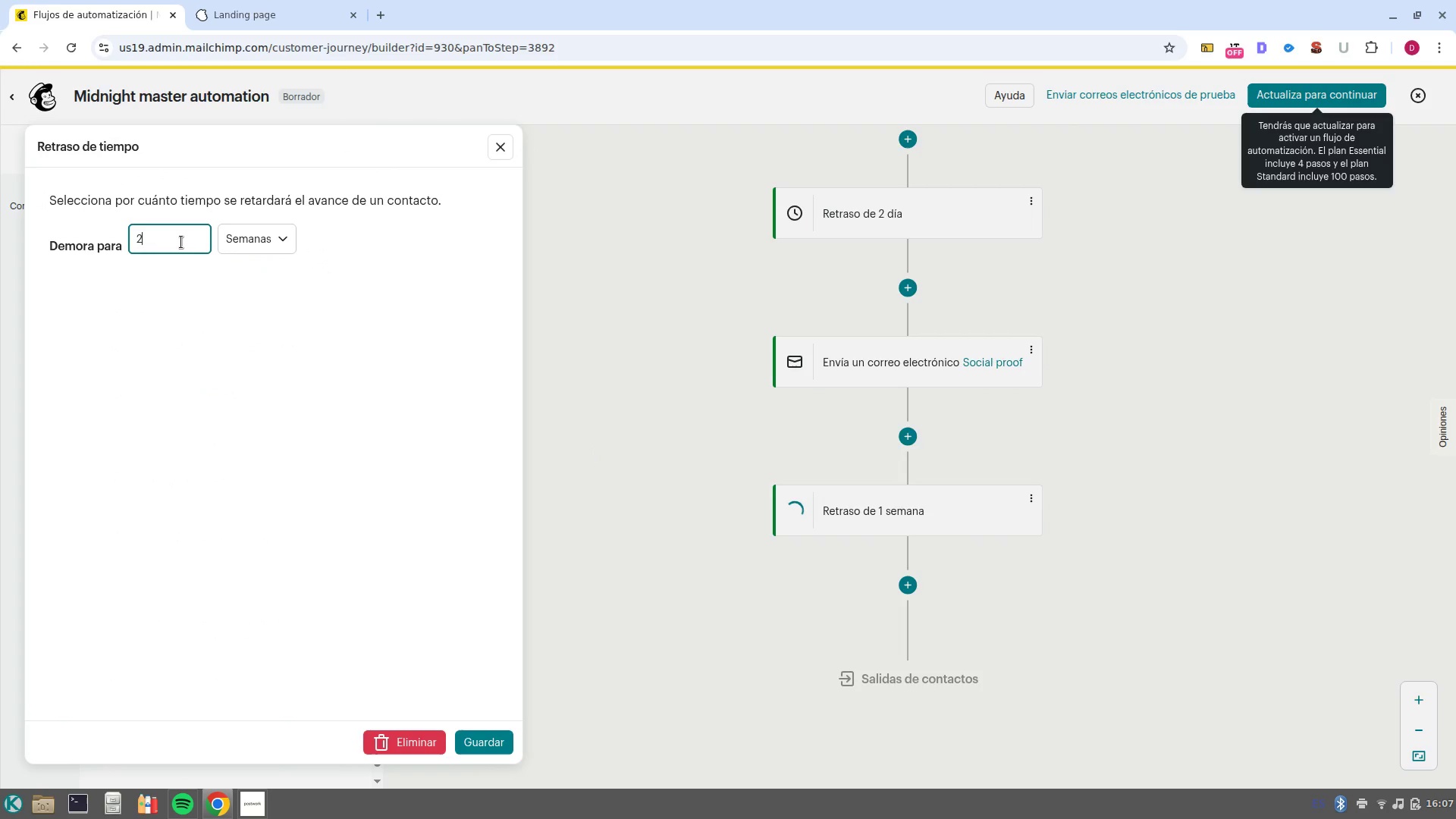 
key(2)
 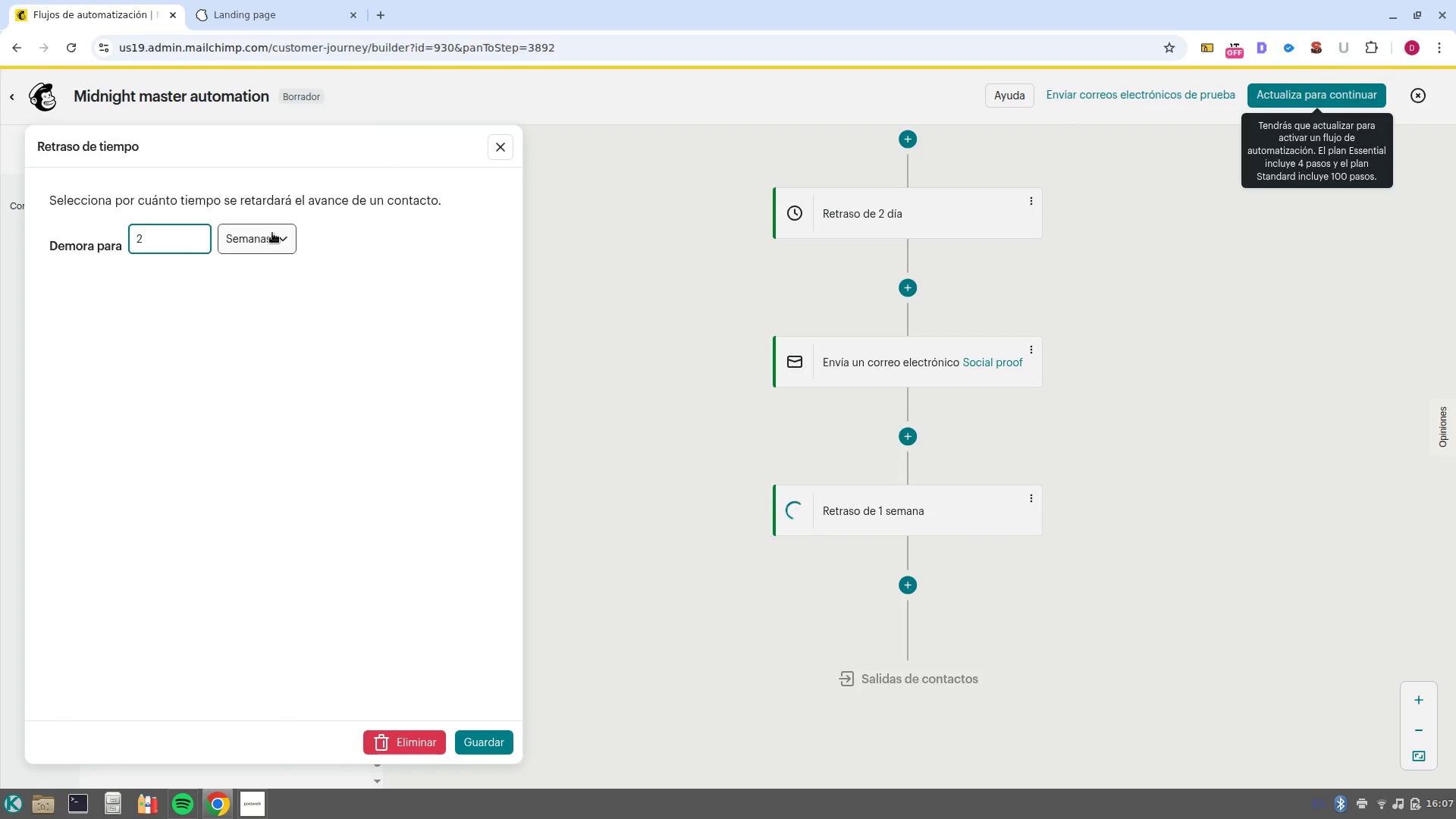 
left_click([272, 233])
 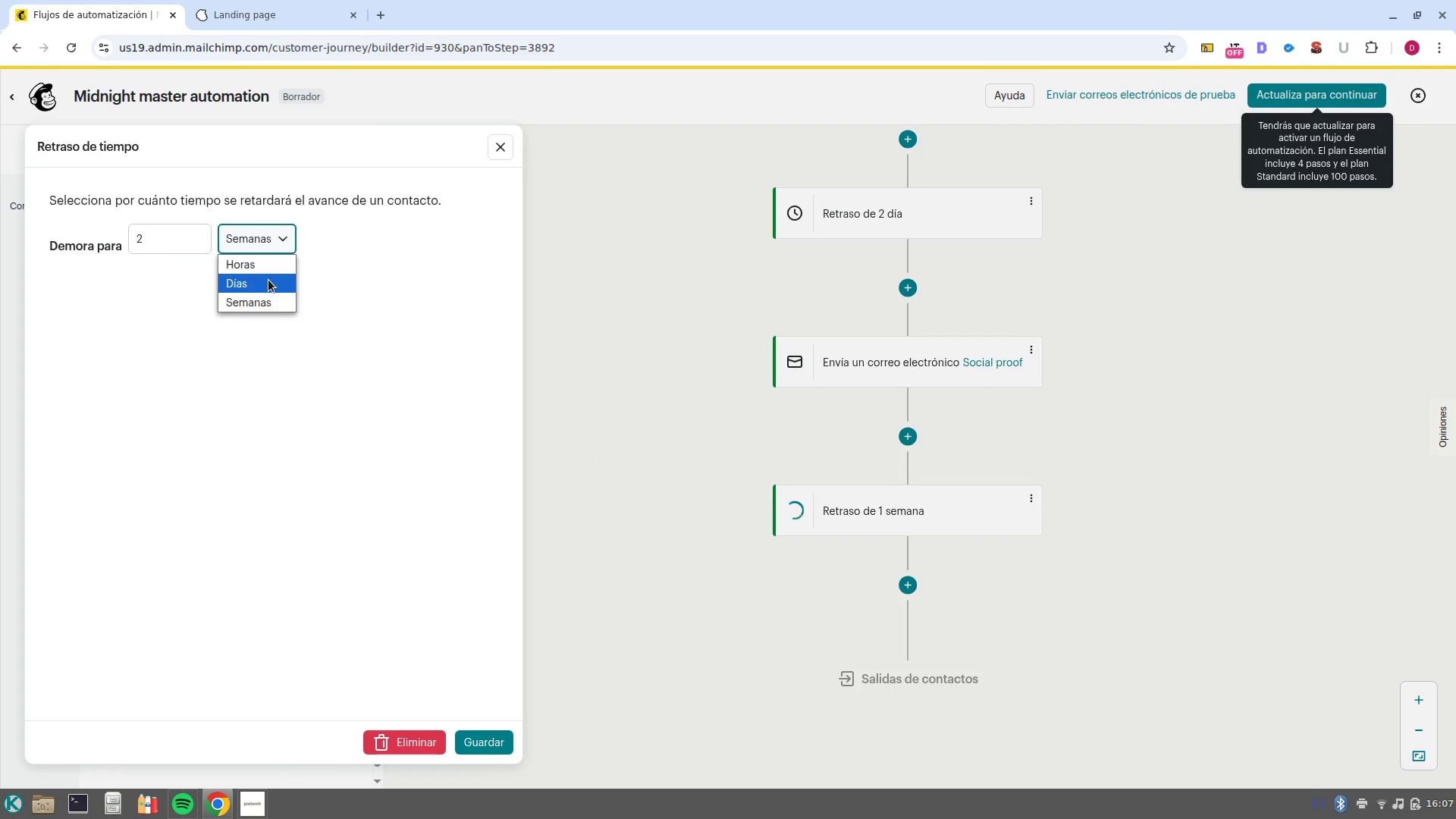 
left_click([268, 280])
 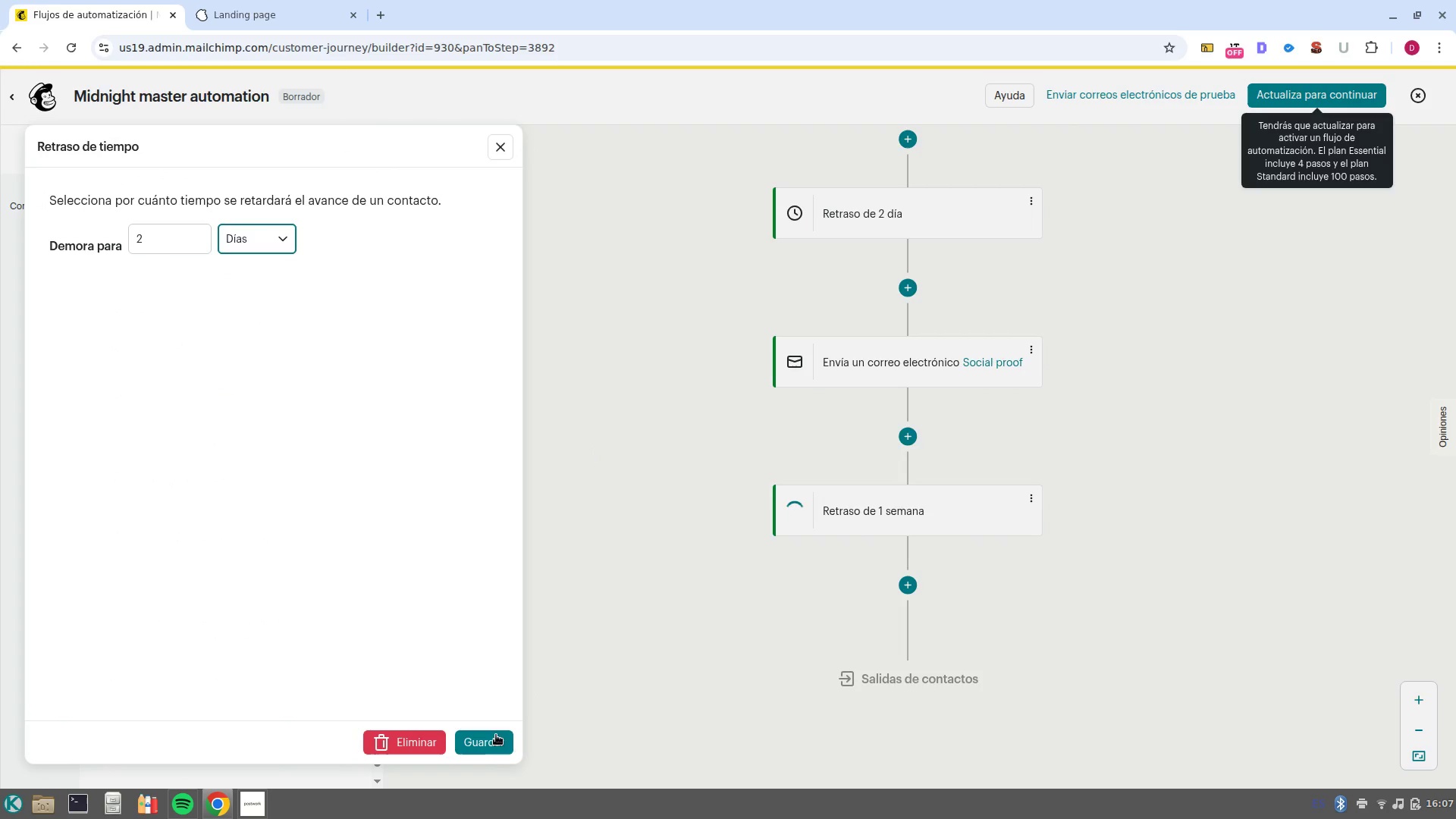 
left_click([496, 736])
 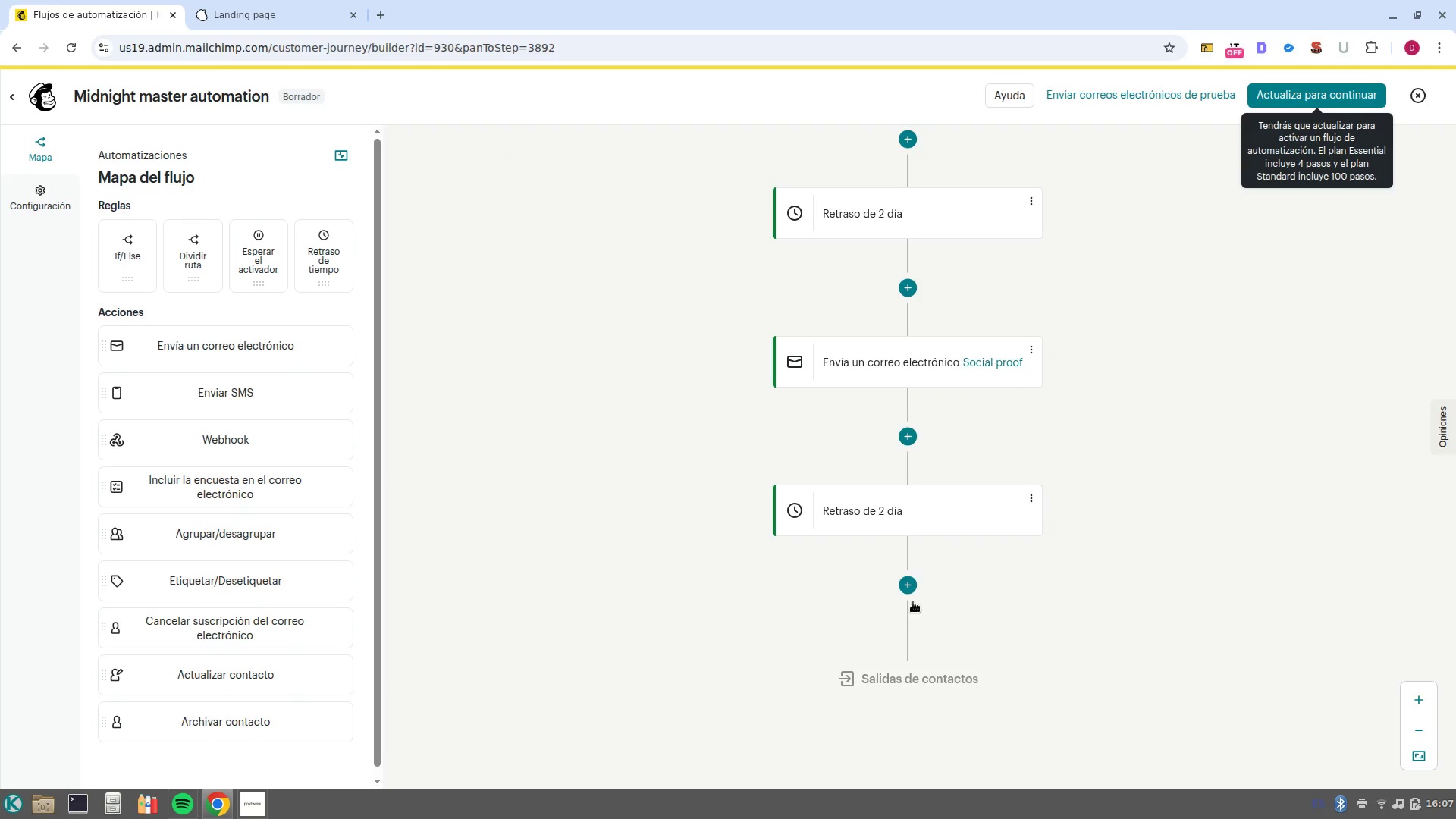 
left_click([908, 594])
 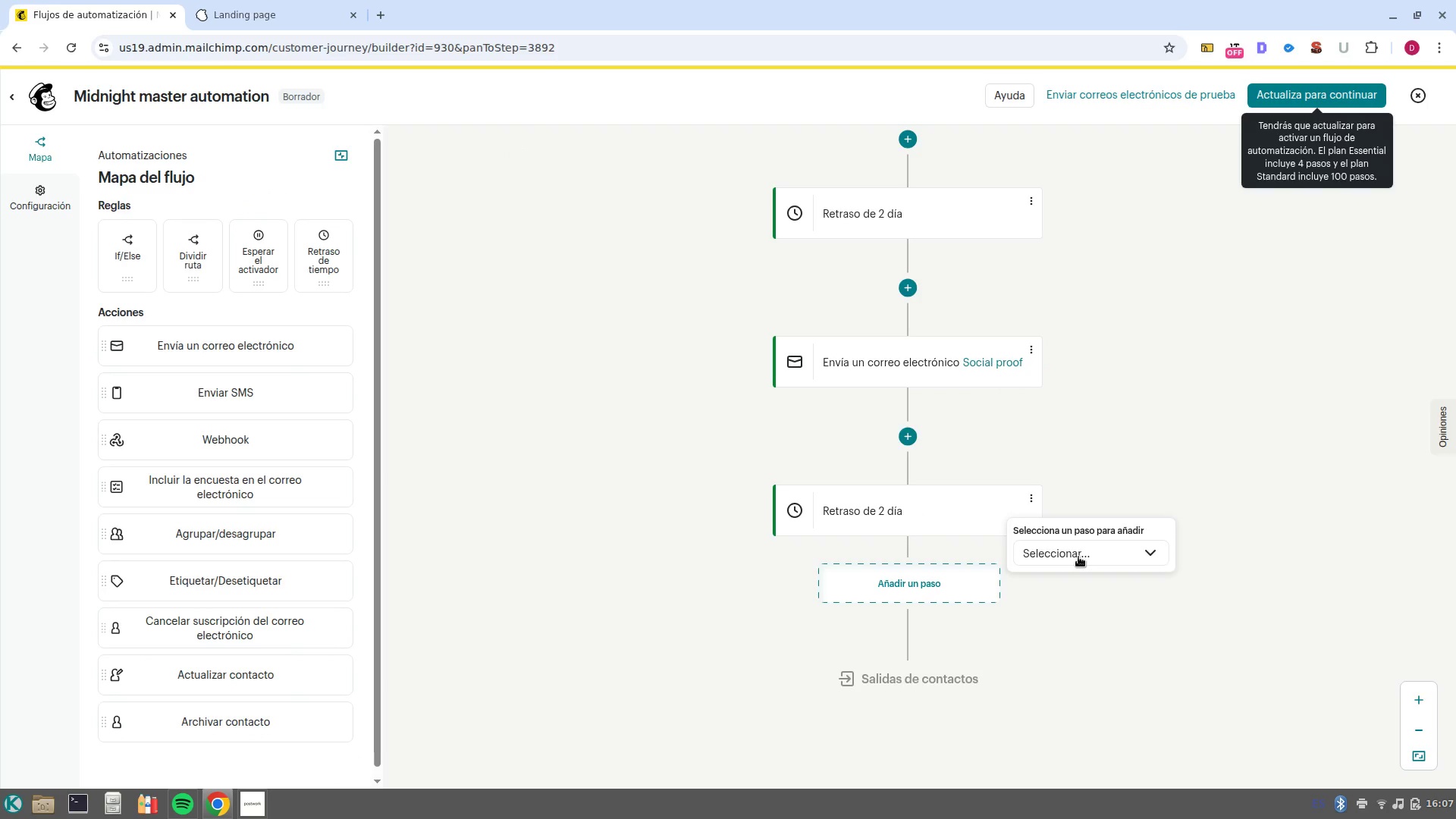 
left_click([1078, 557])
 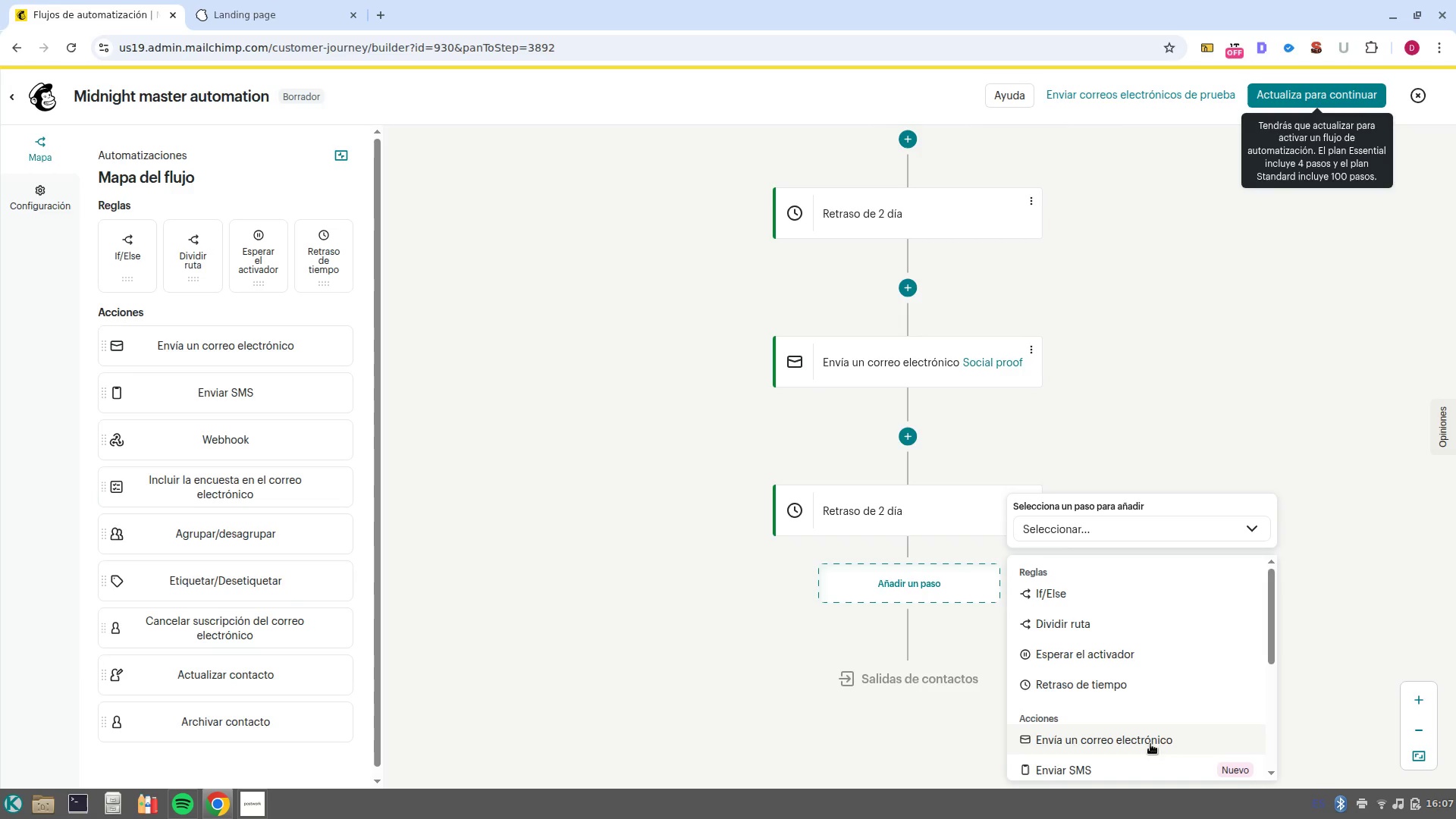 
left_click([1150, 744])
 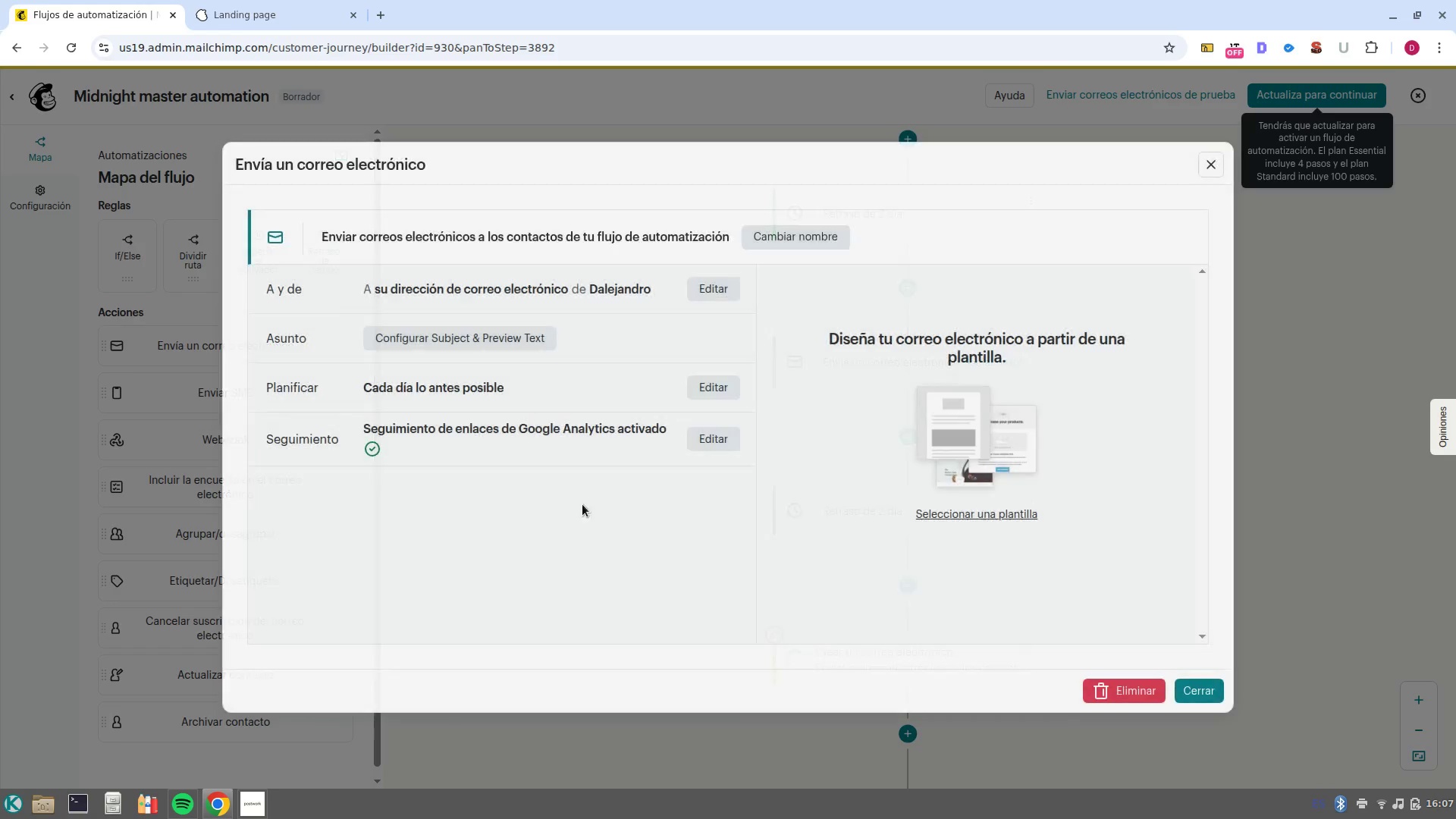 
left_click([803, 238])
 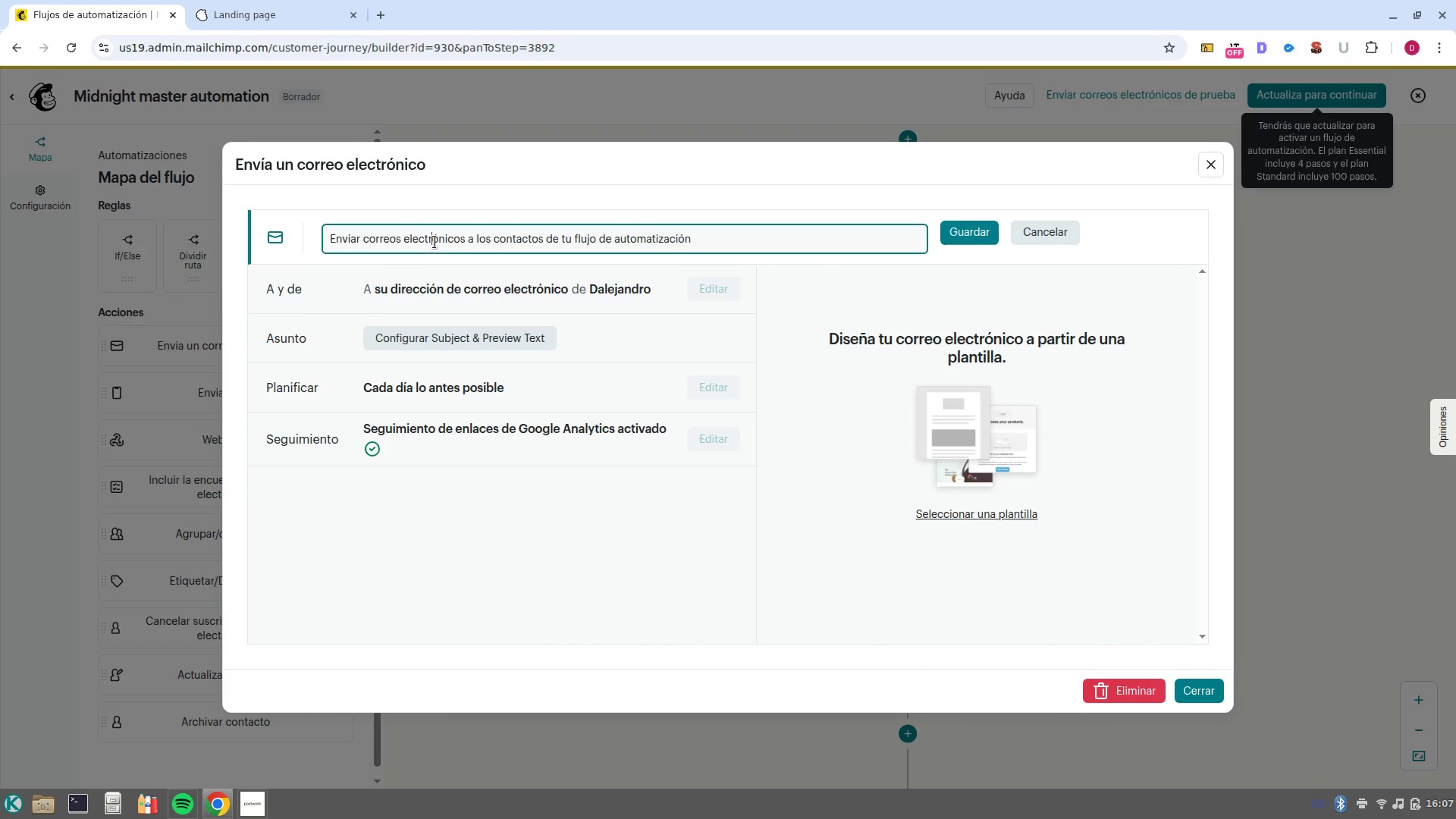 
double_click([435, 242])
 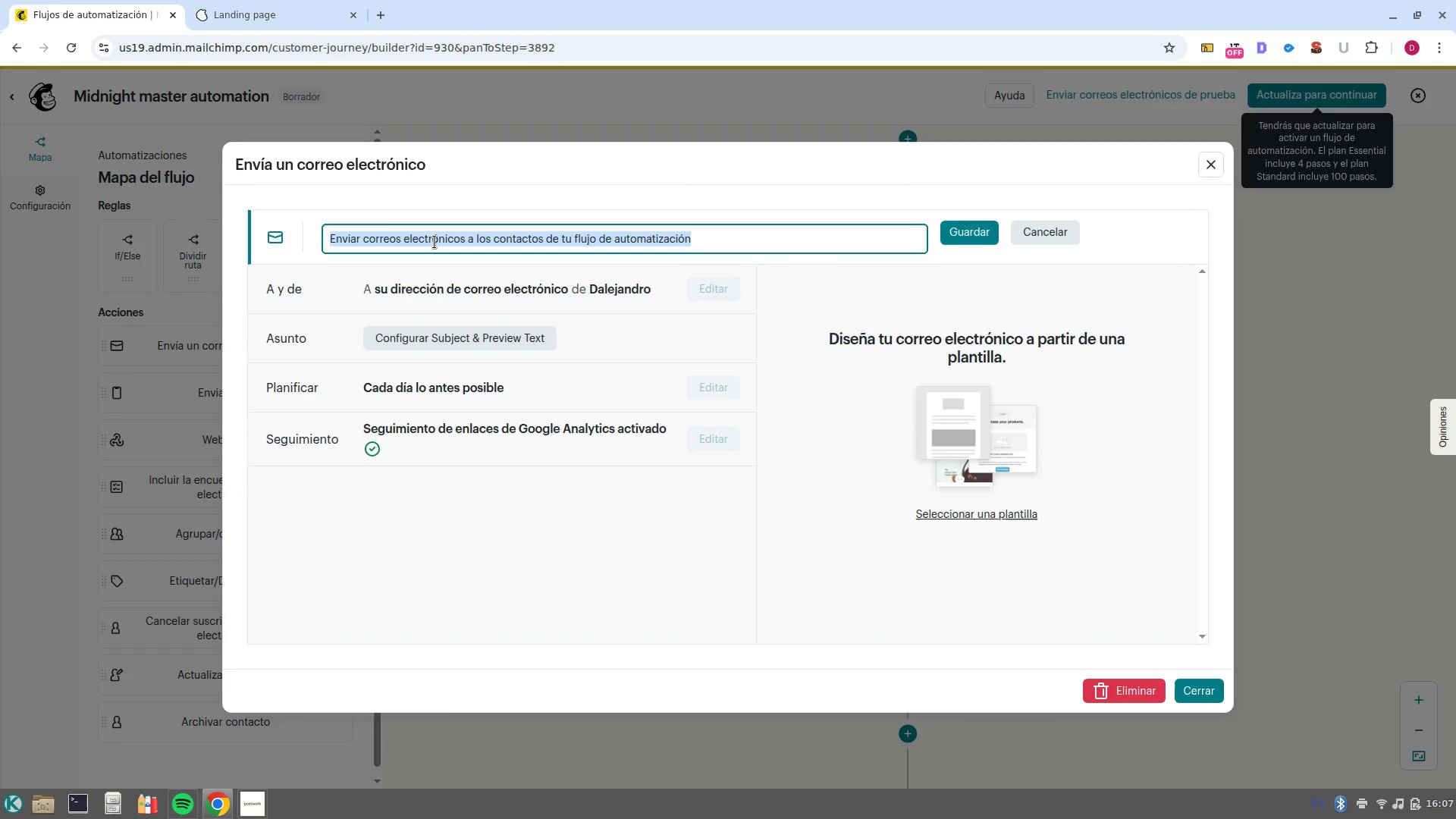 
triple_click([435, 242])
 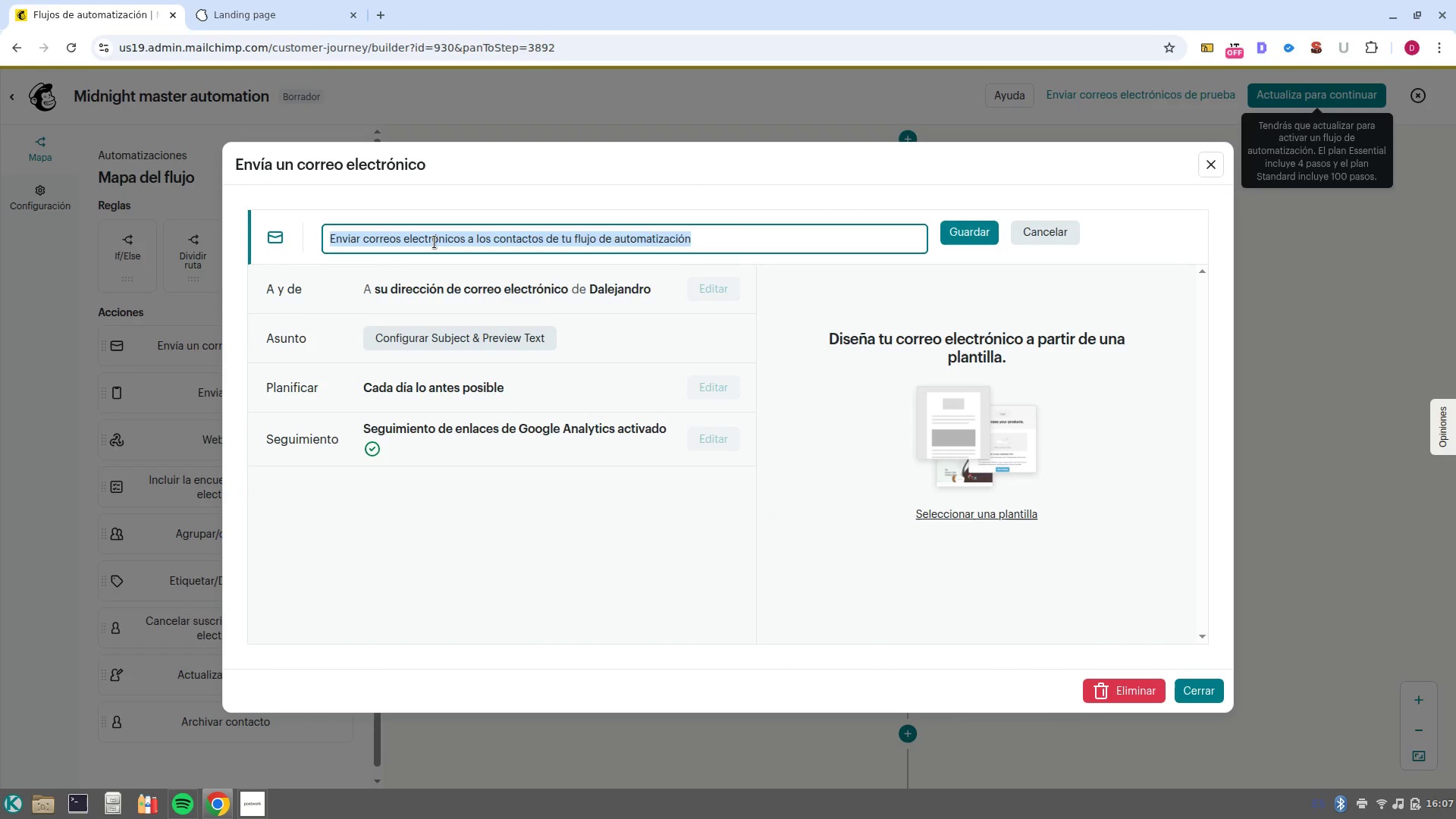 
type(Email 3> The closer)
key(NumpadEnter)
 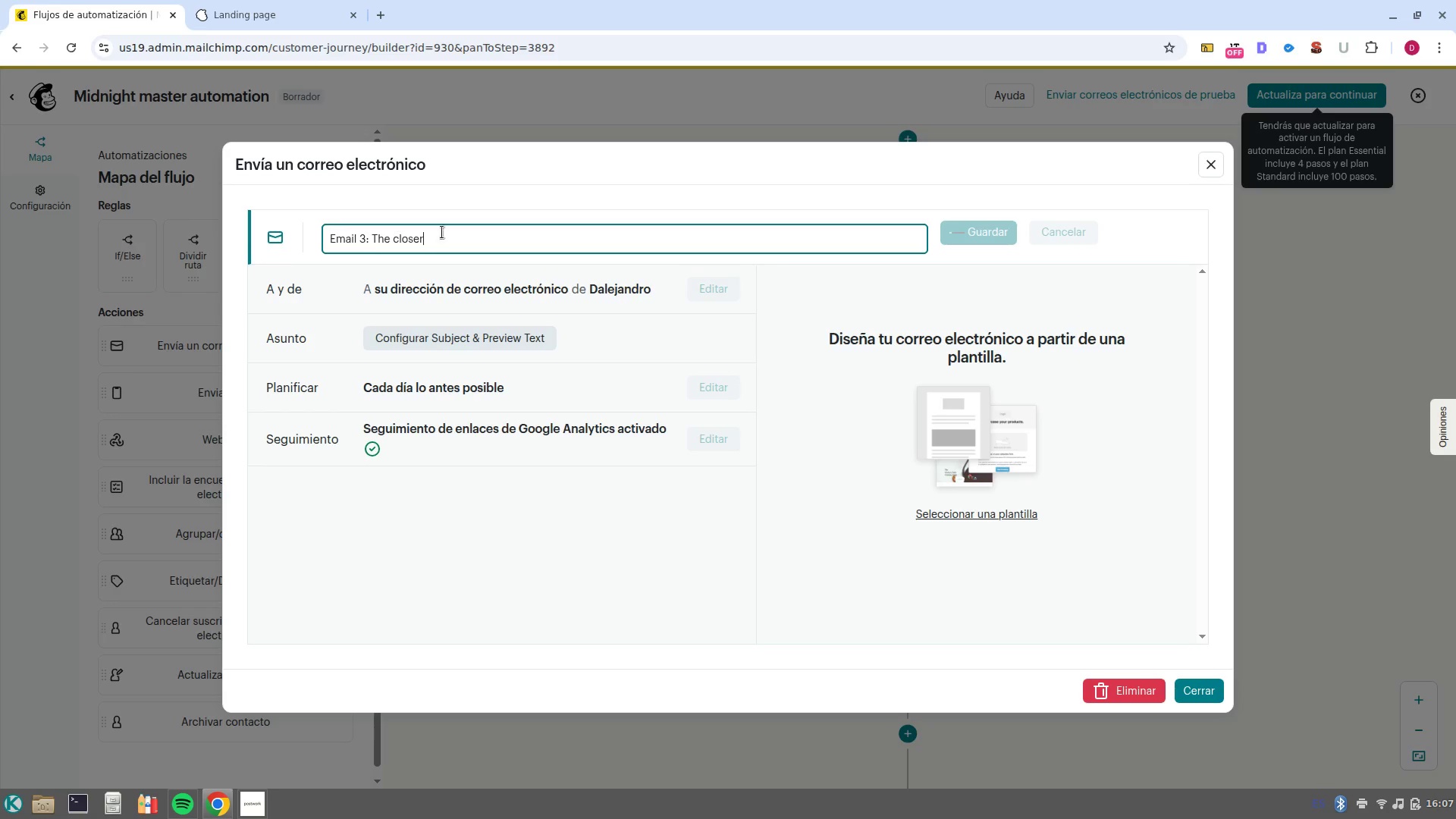 
left_click([707, 286])
 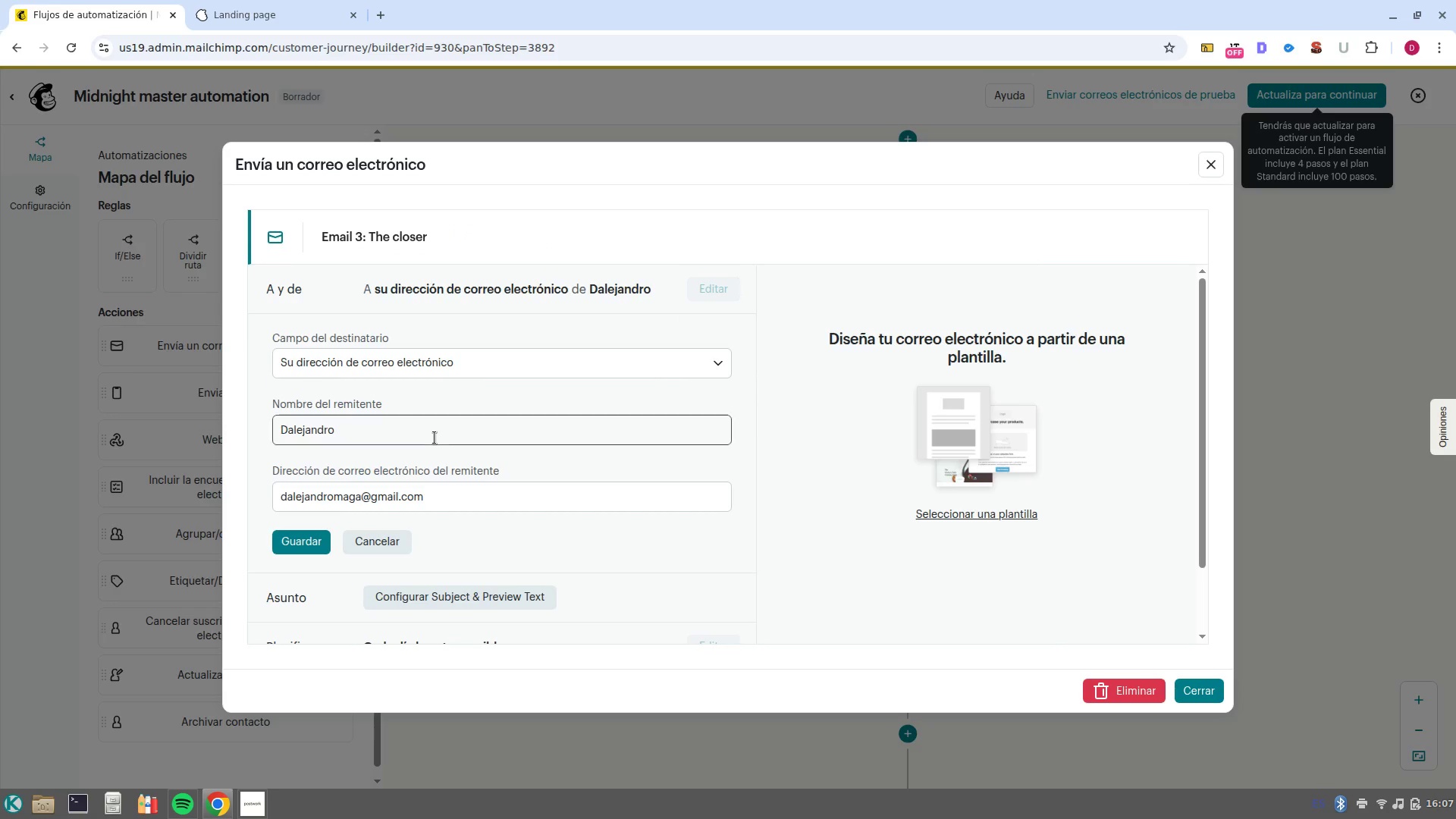 
double_click([435, 438])
 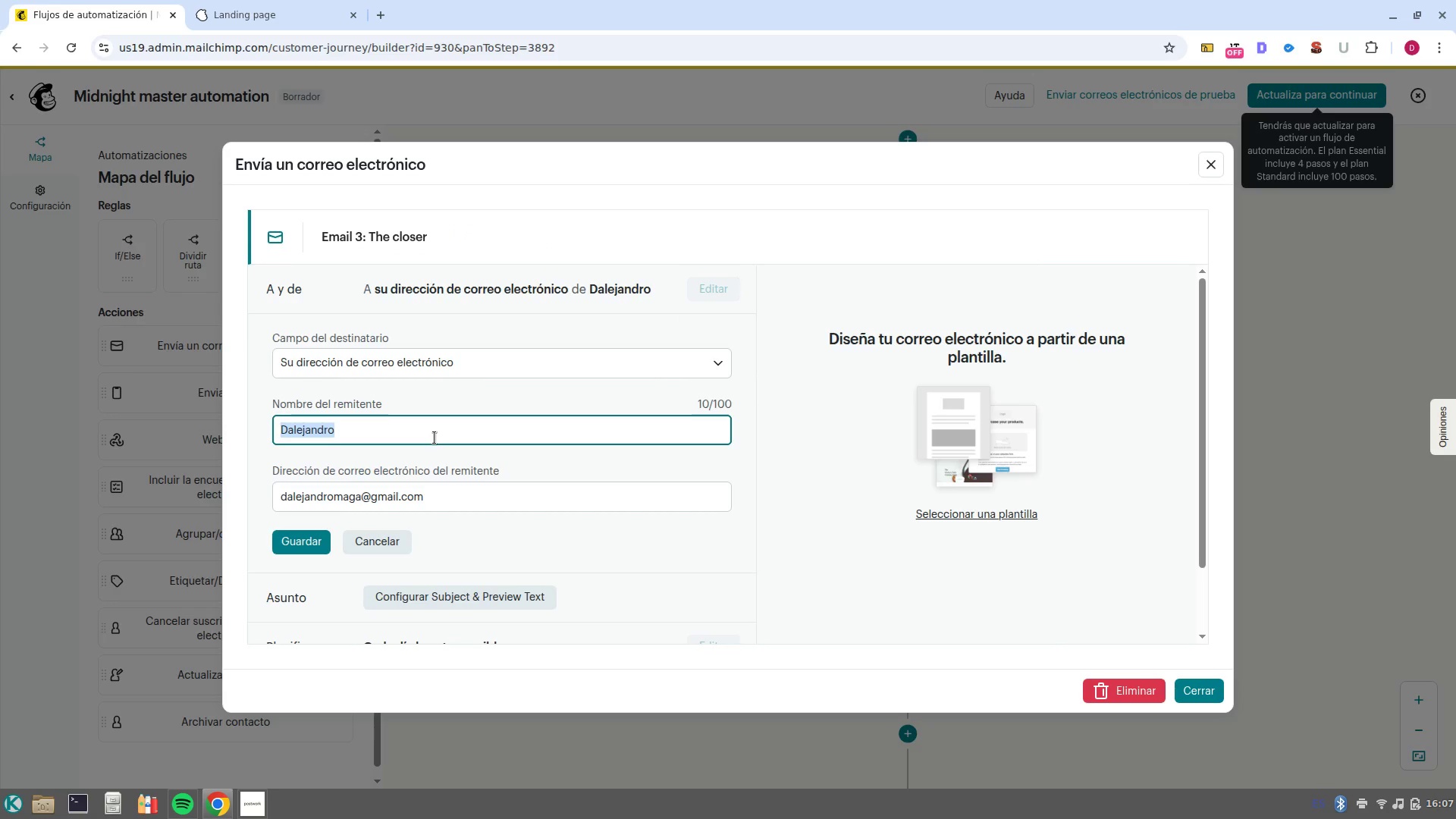 
triple_click([435, 438])
 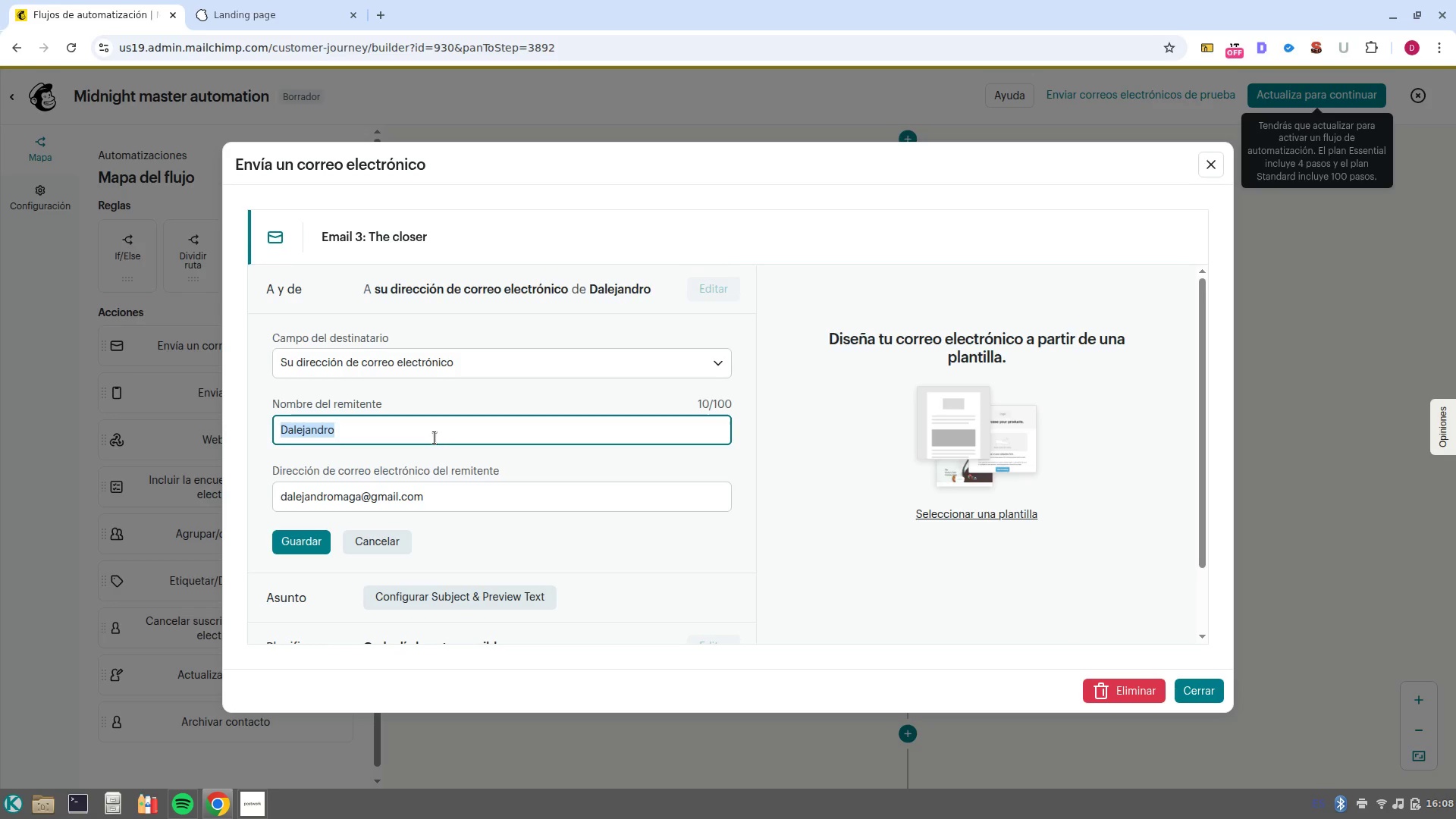 
wait(65.88)
 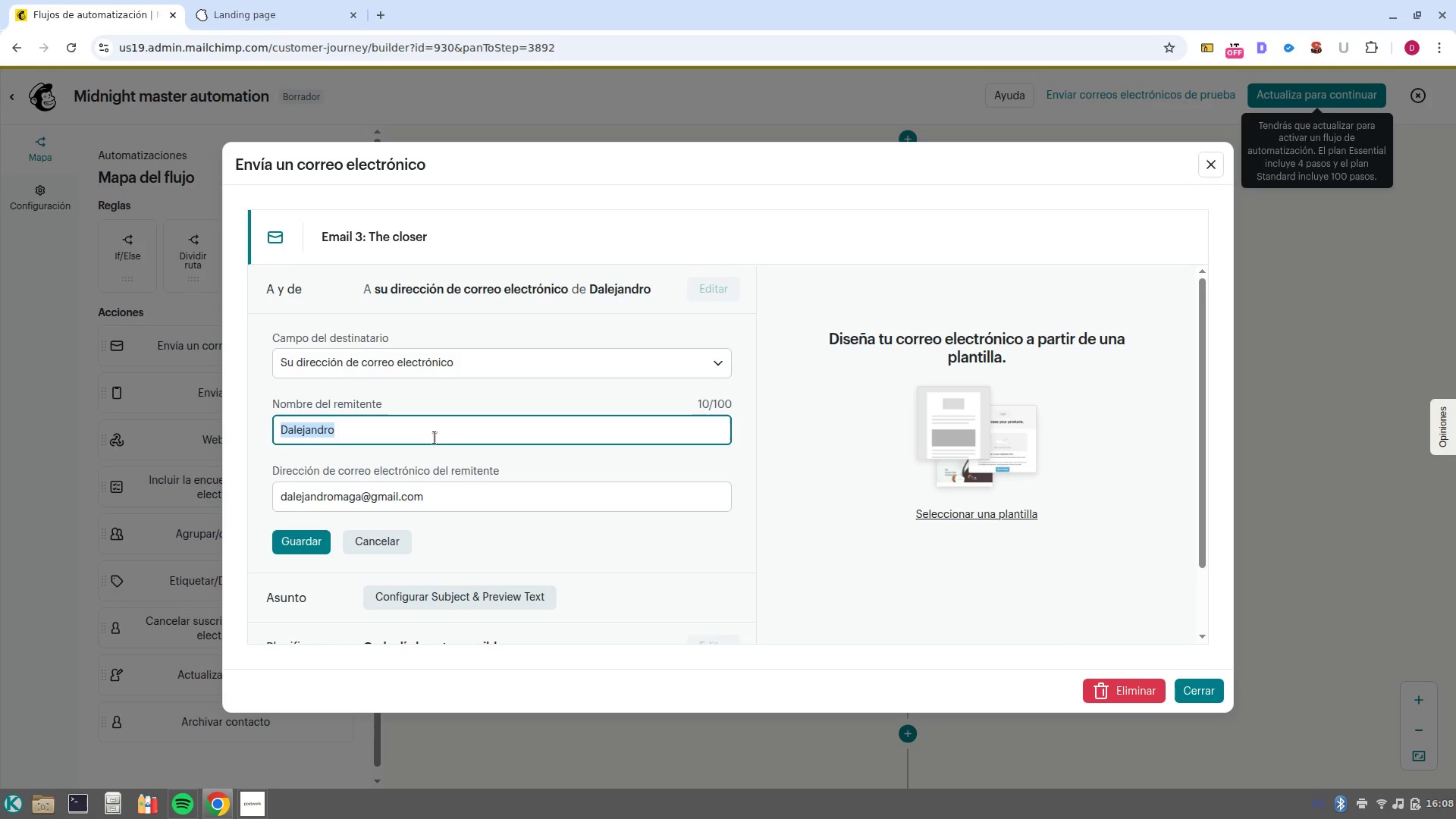 
type(Midnight Masters)
 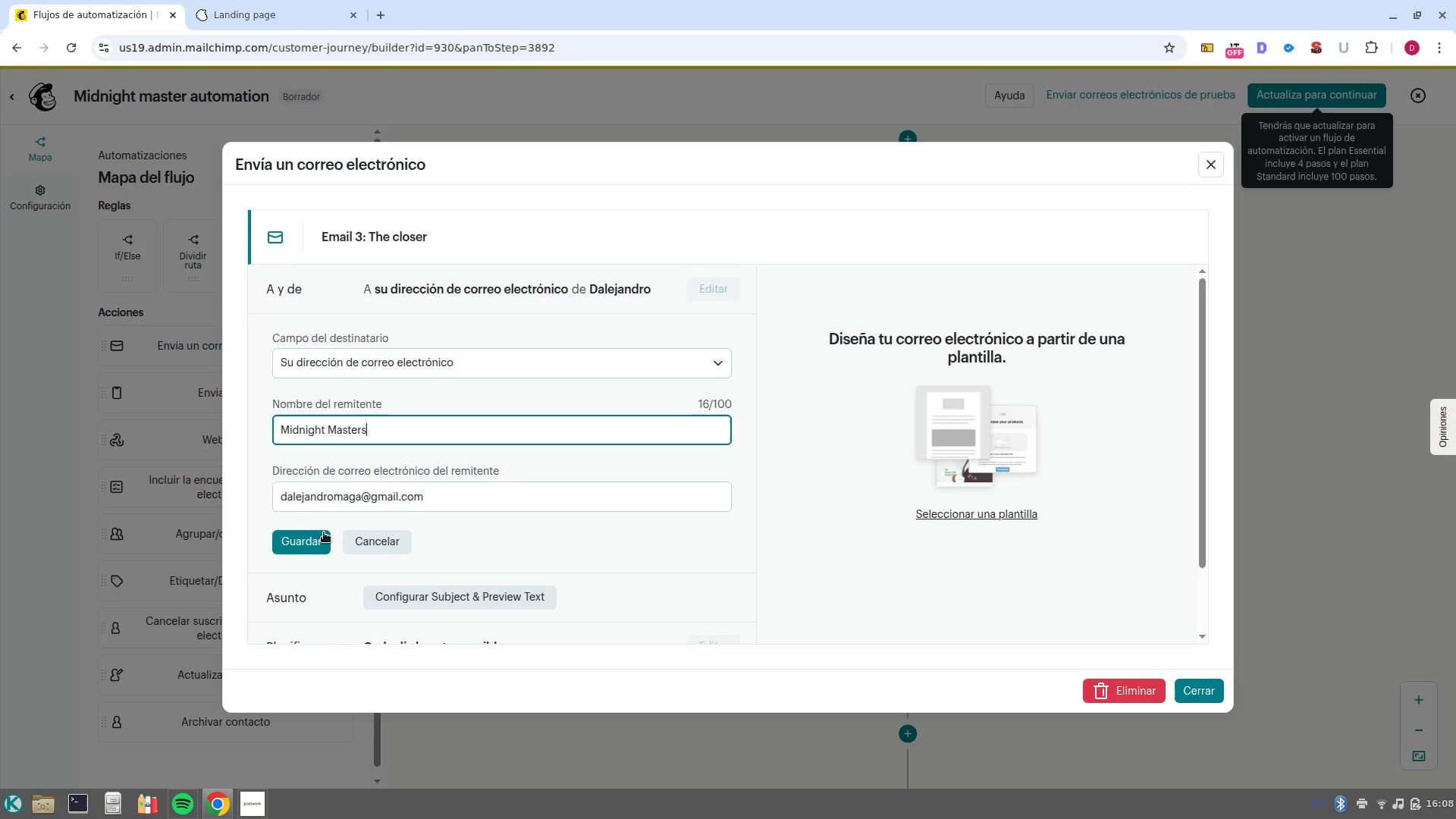 
left_click([297, 541])
 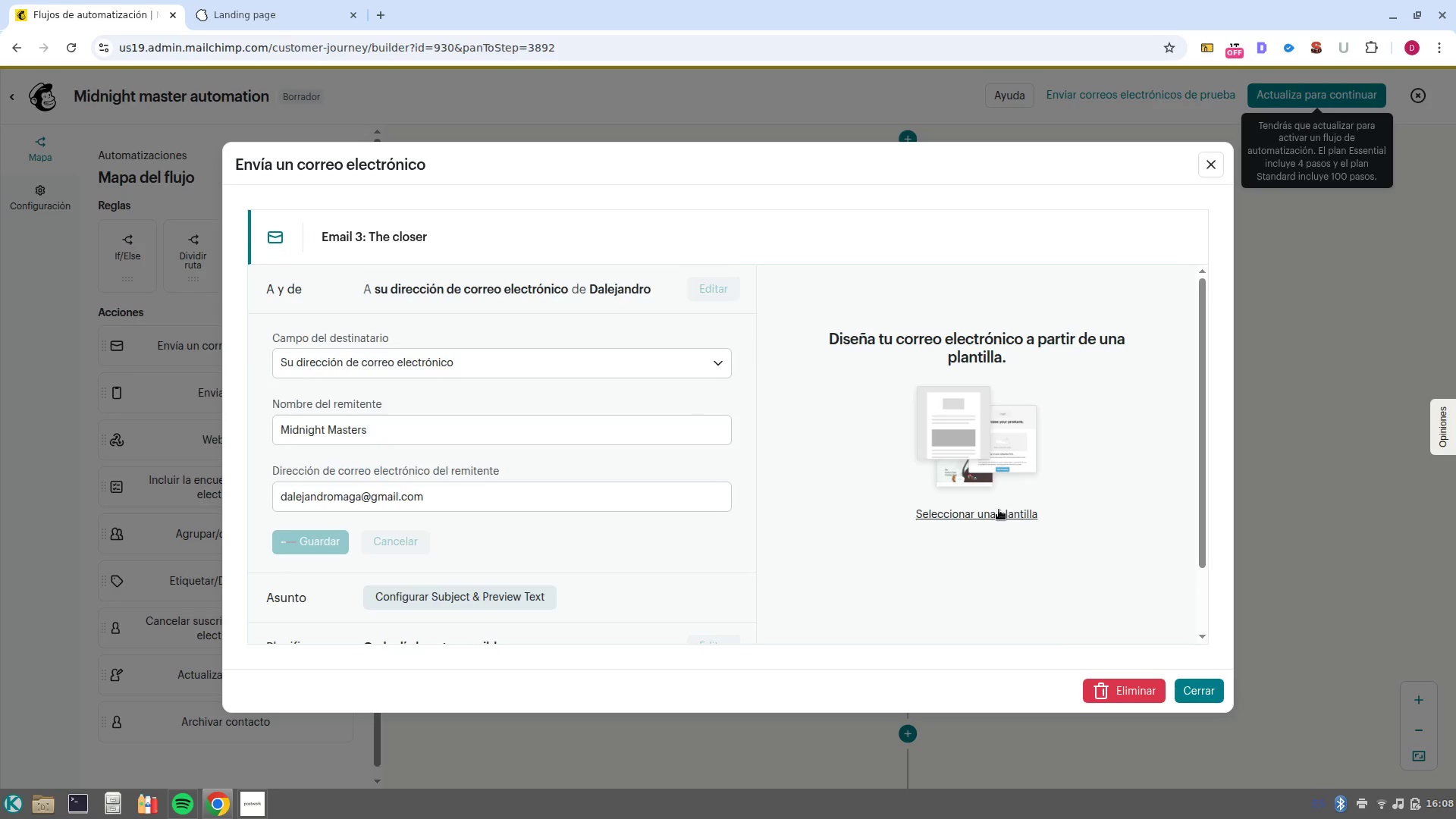 
left_click([999, 510])
 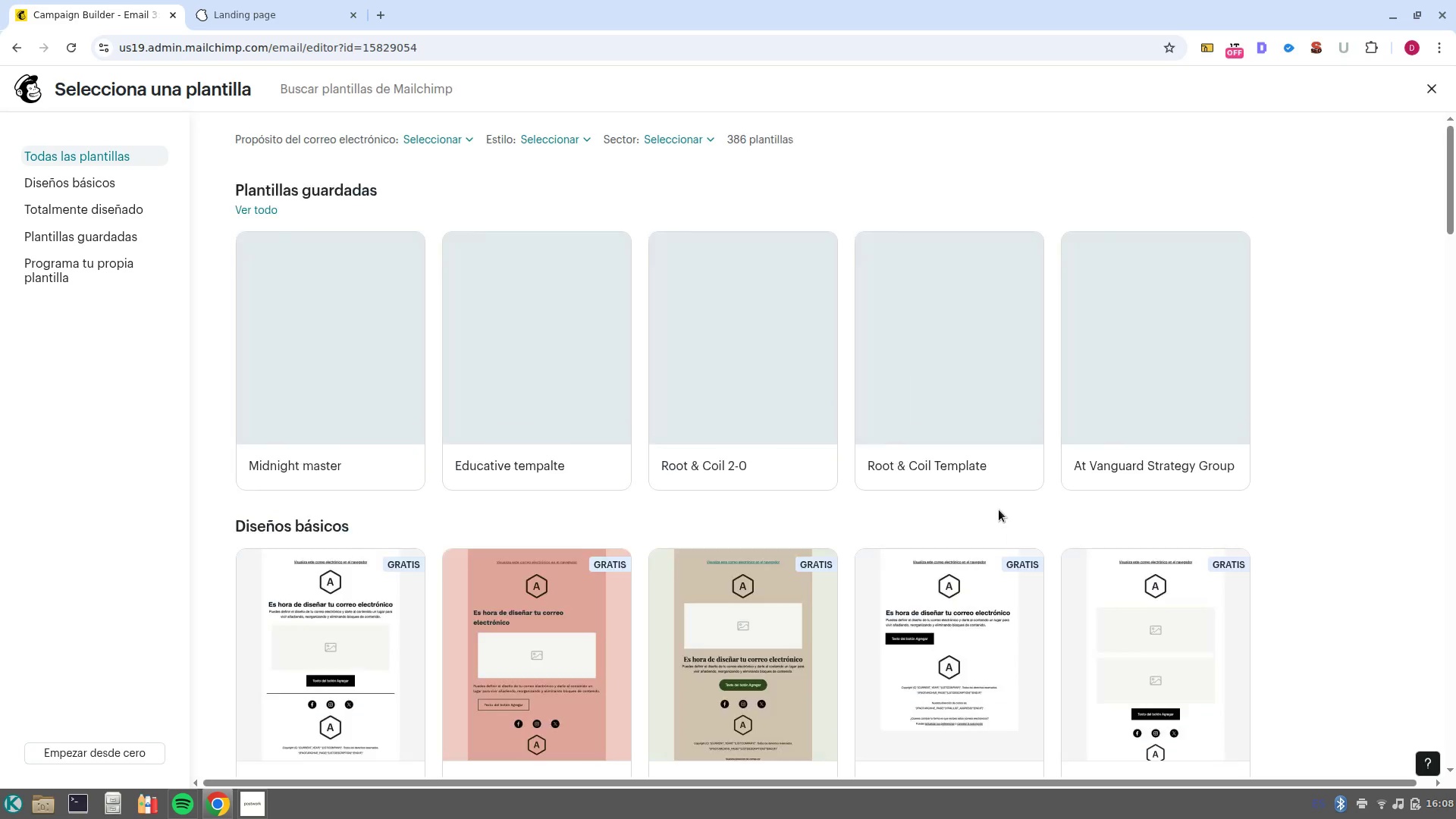 
wait(11.51)
 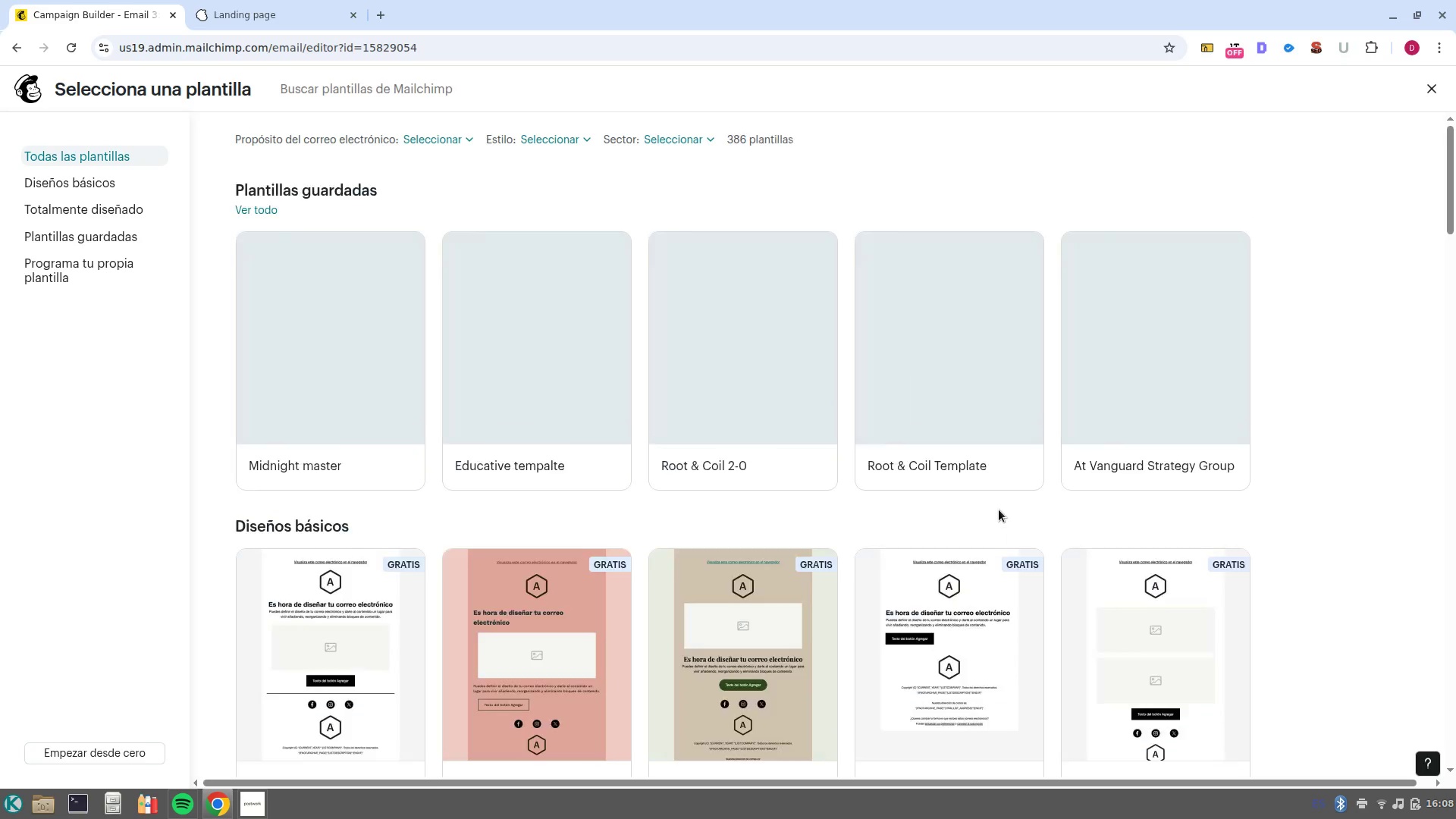 
left_click([343, 344])
 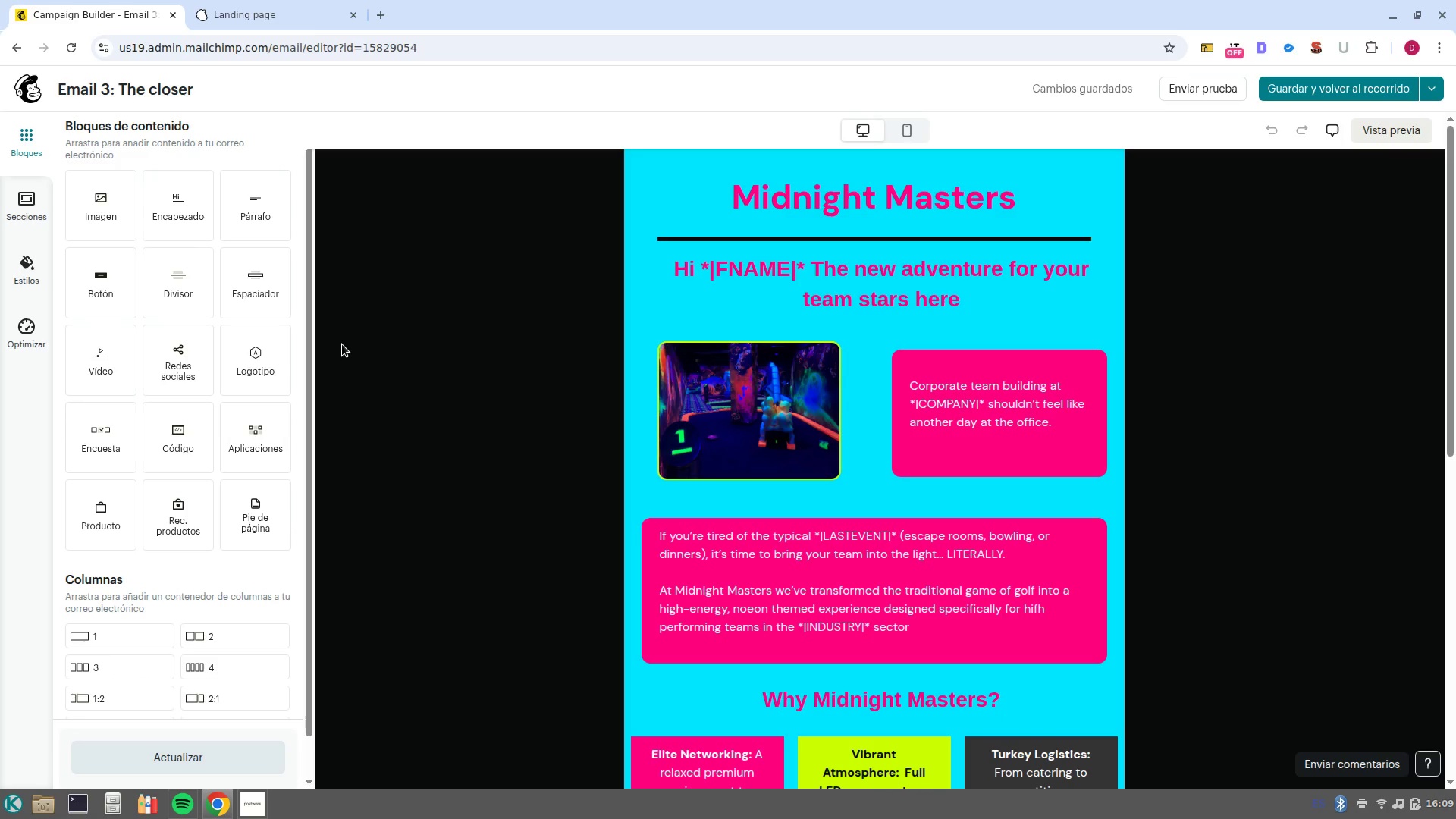 
wait(30.09)
 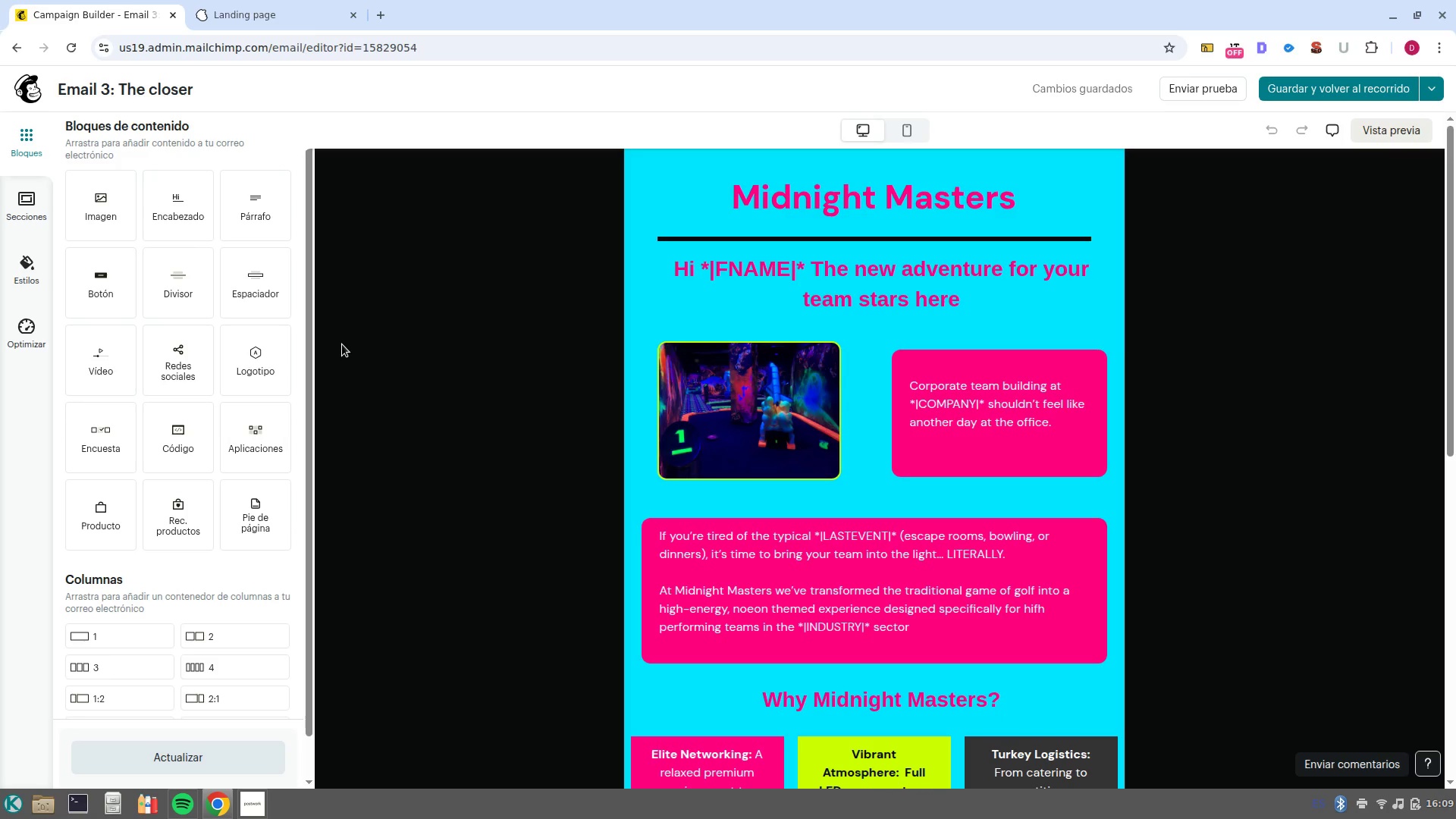 
scroll: coordinate [962, 493], scroll_direction: up, amount: 1.0
 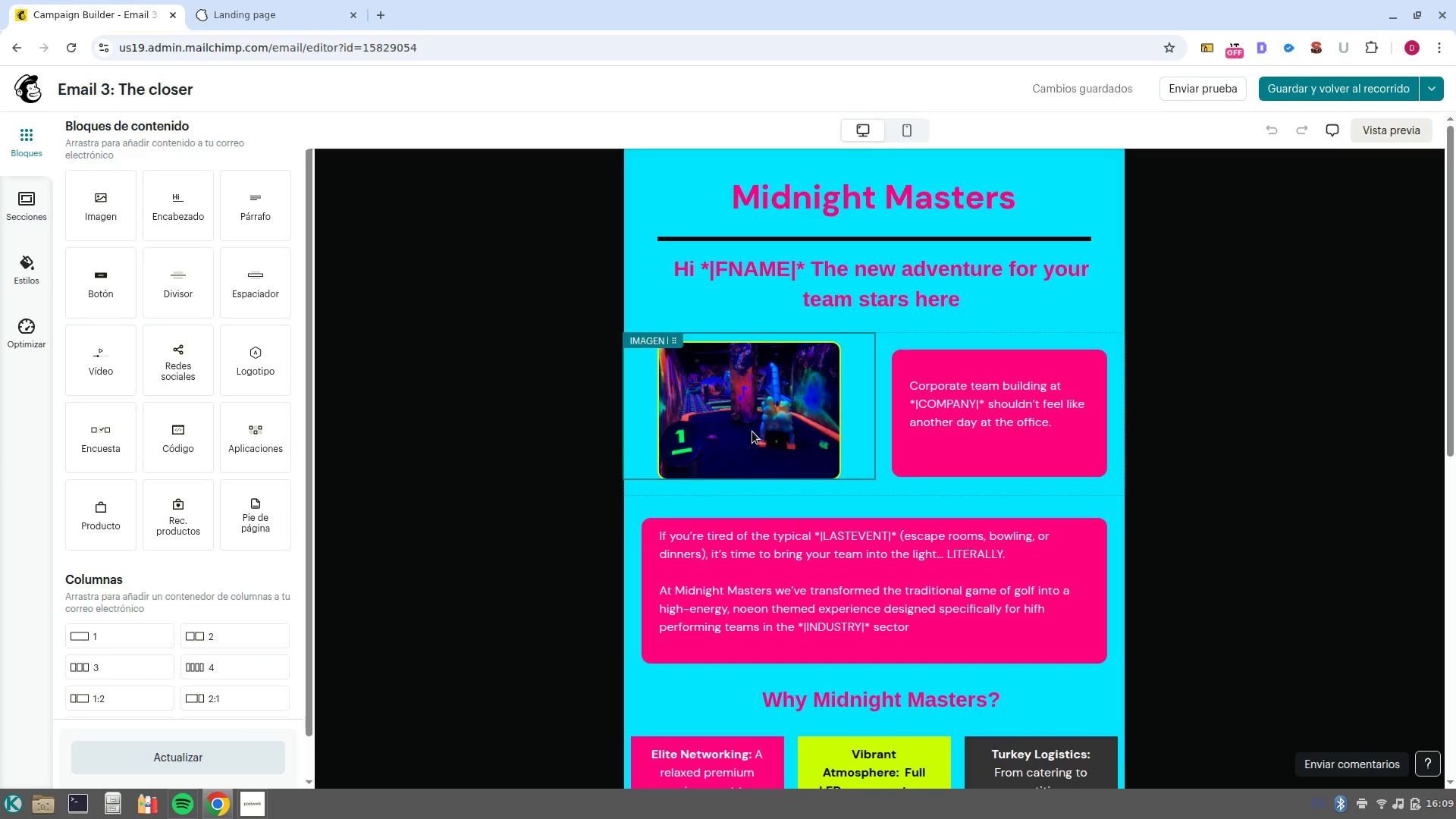 
left_click([752, 431])
 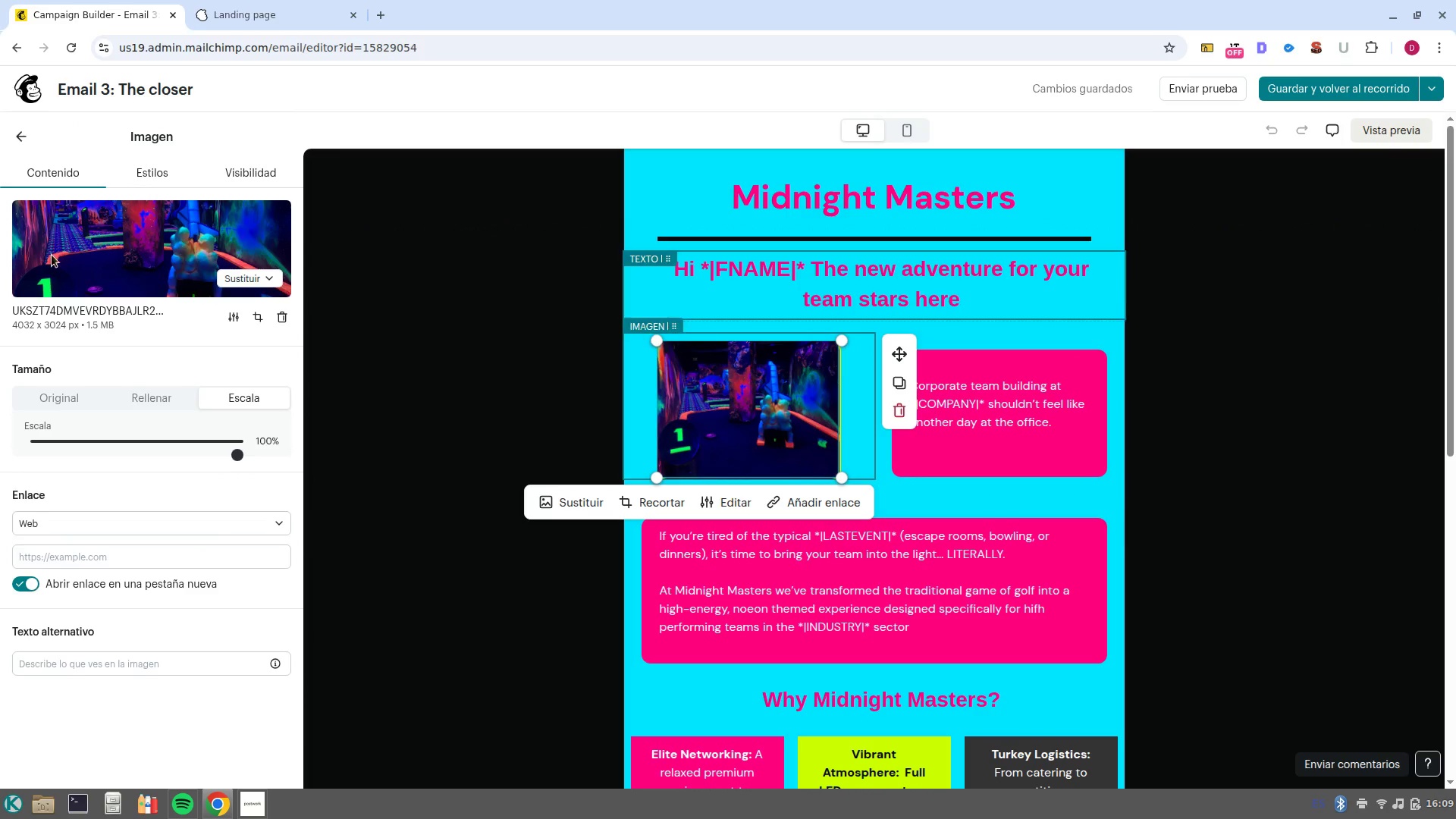 
left_click([22, 131])
 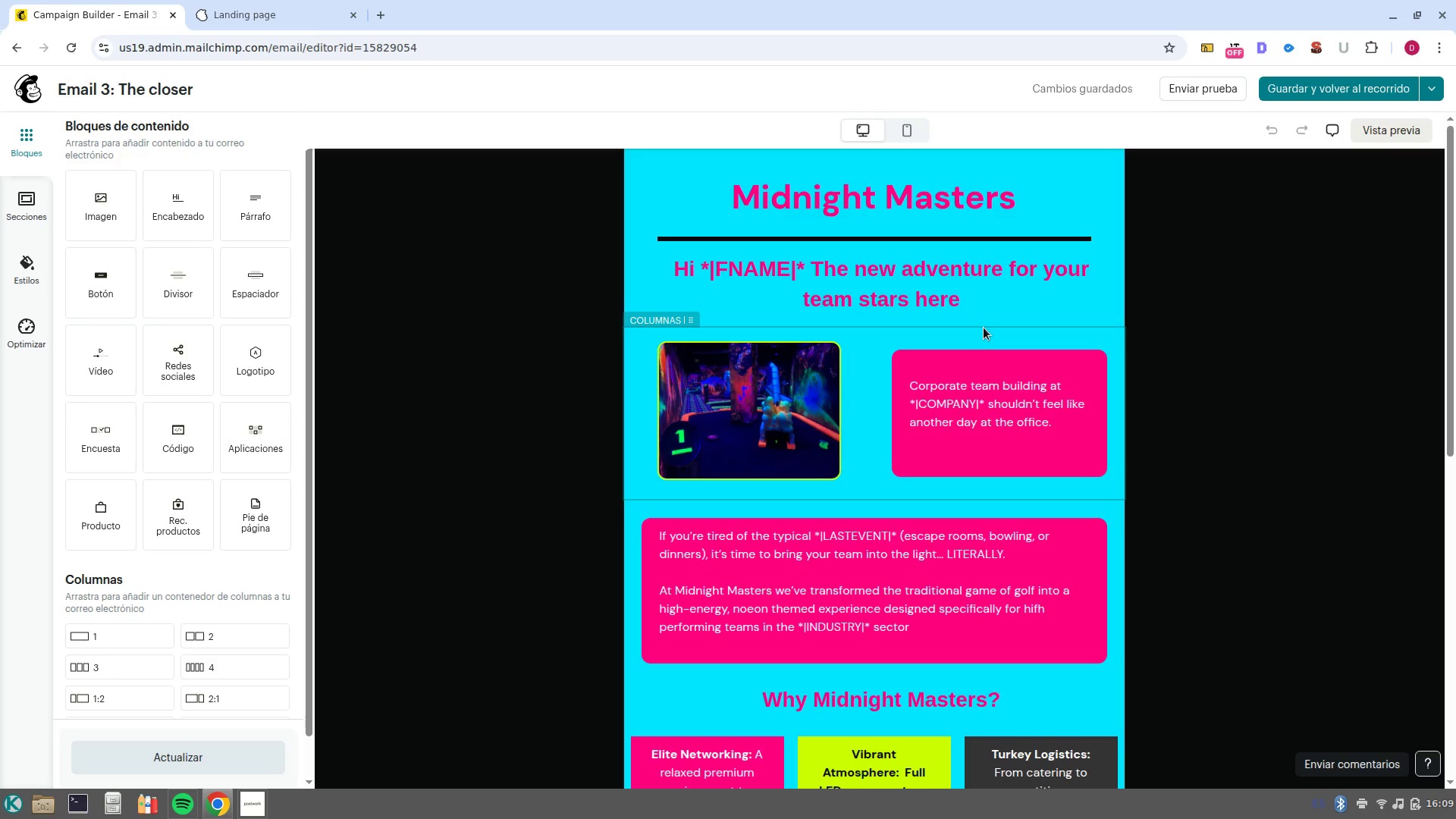 
wait(34.41)
 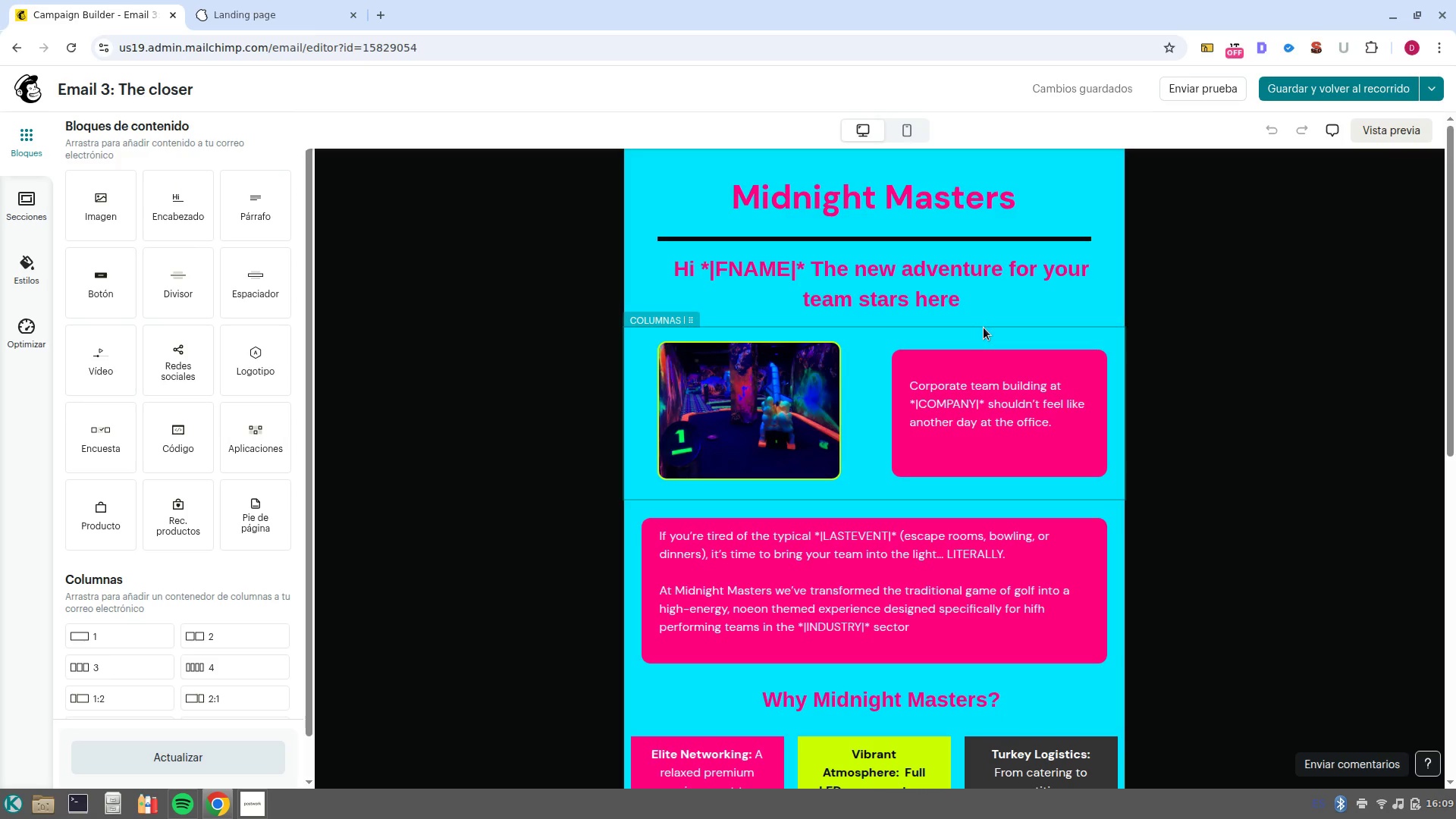 
left_click([771, 376])
 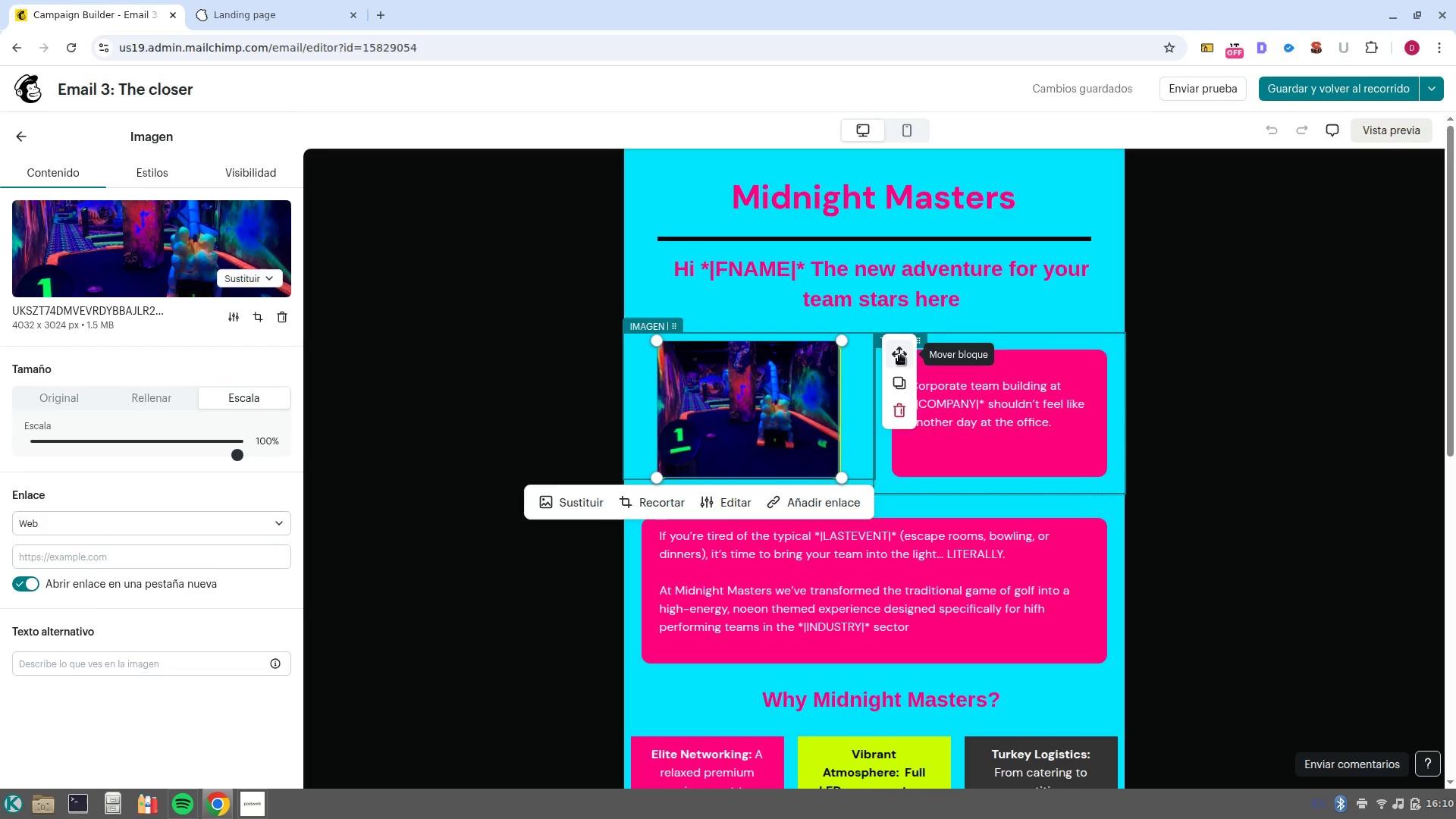 
left_click([242, 279])
 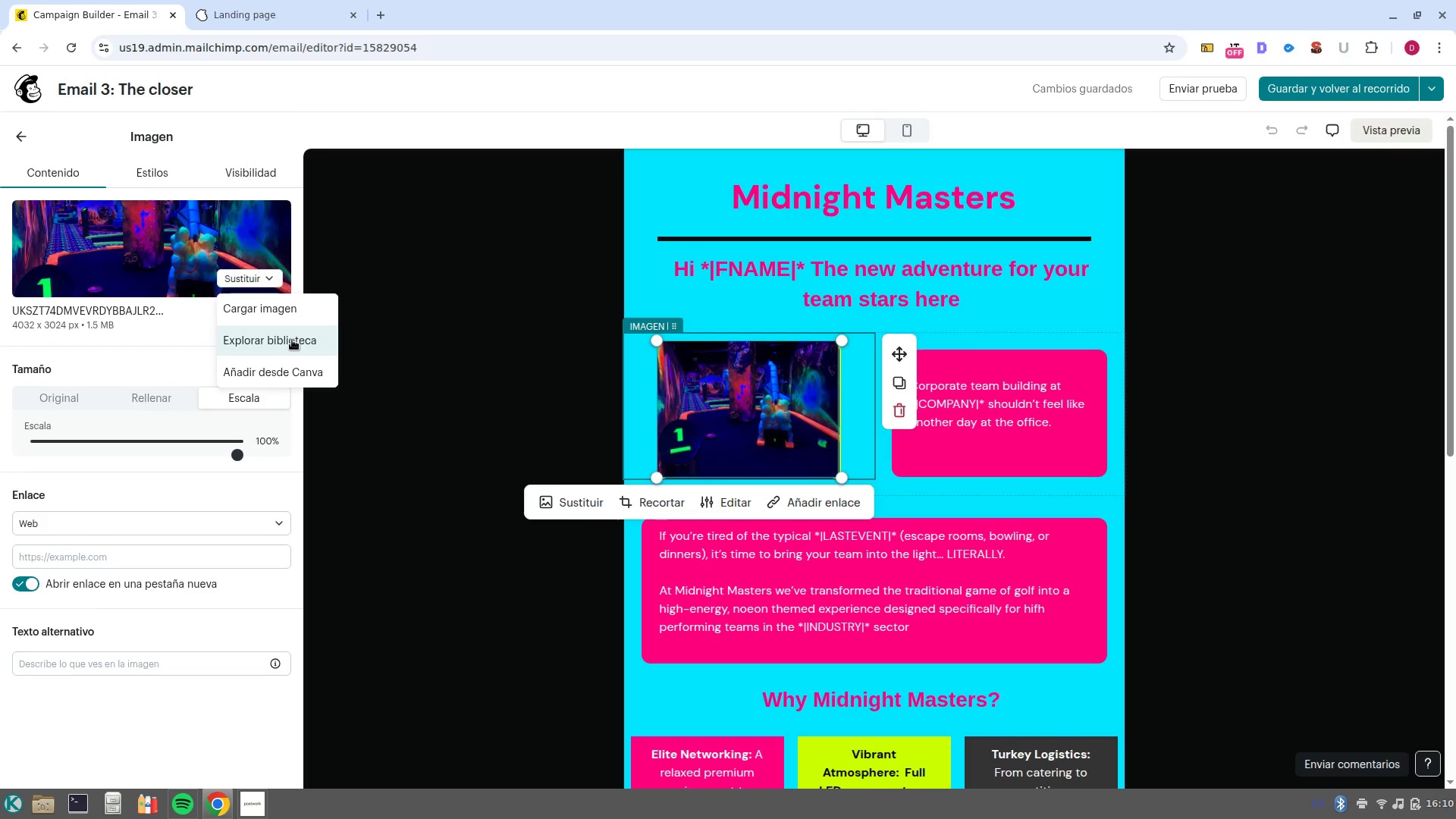 
left_click([292, 340])
 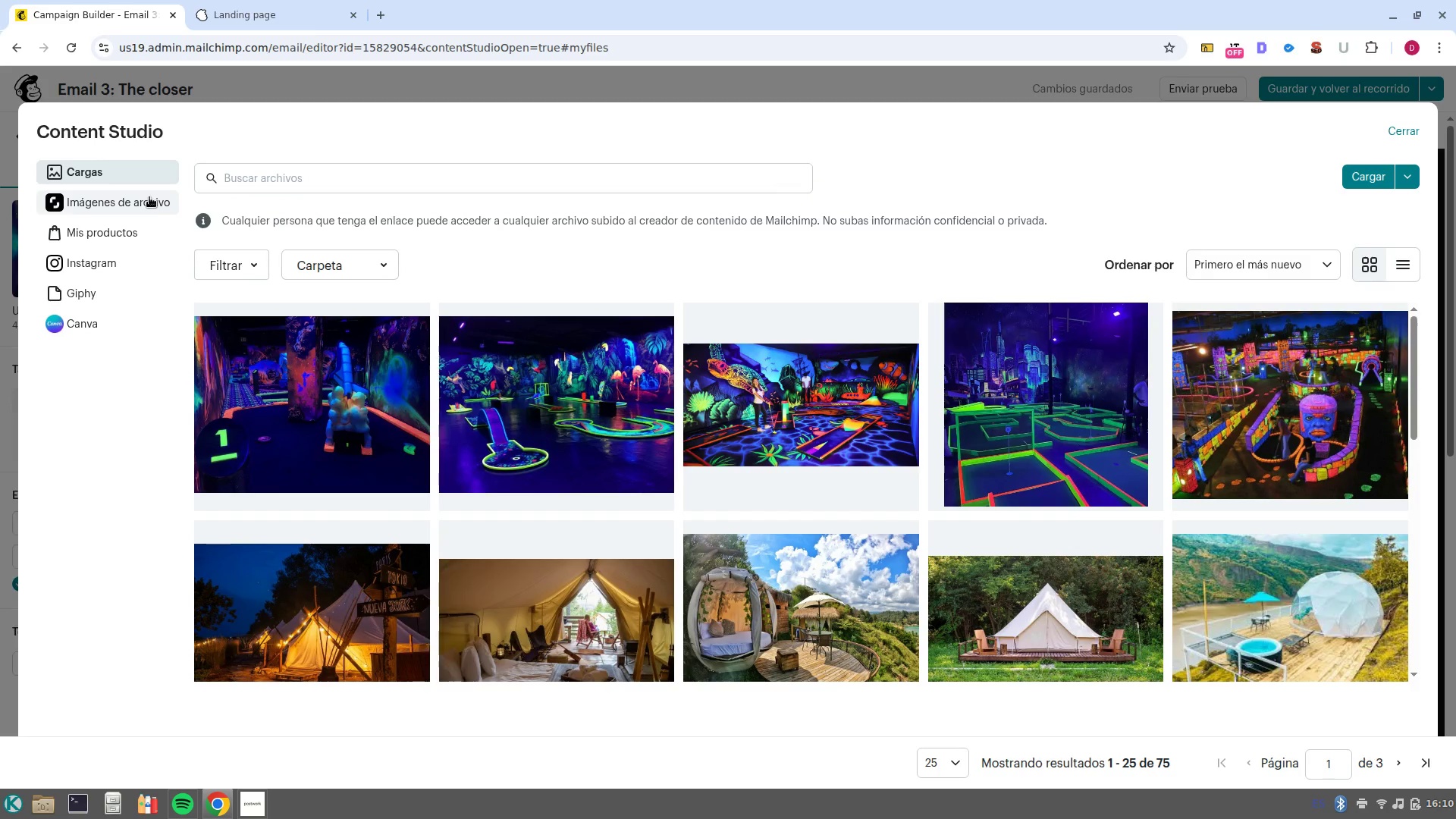 
wait(14.93)
 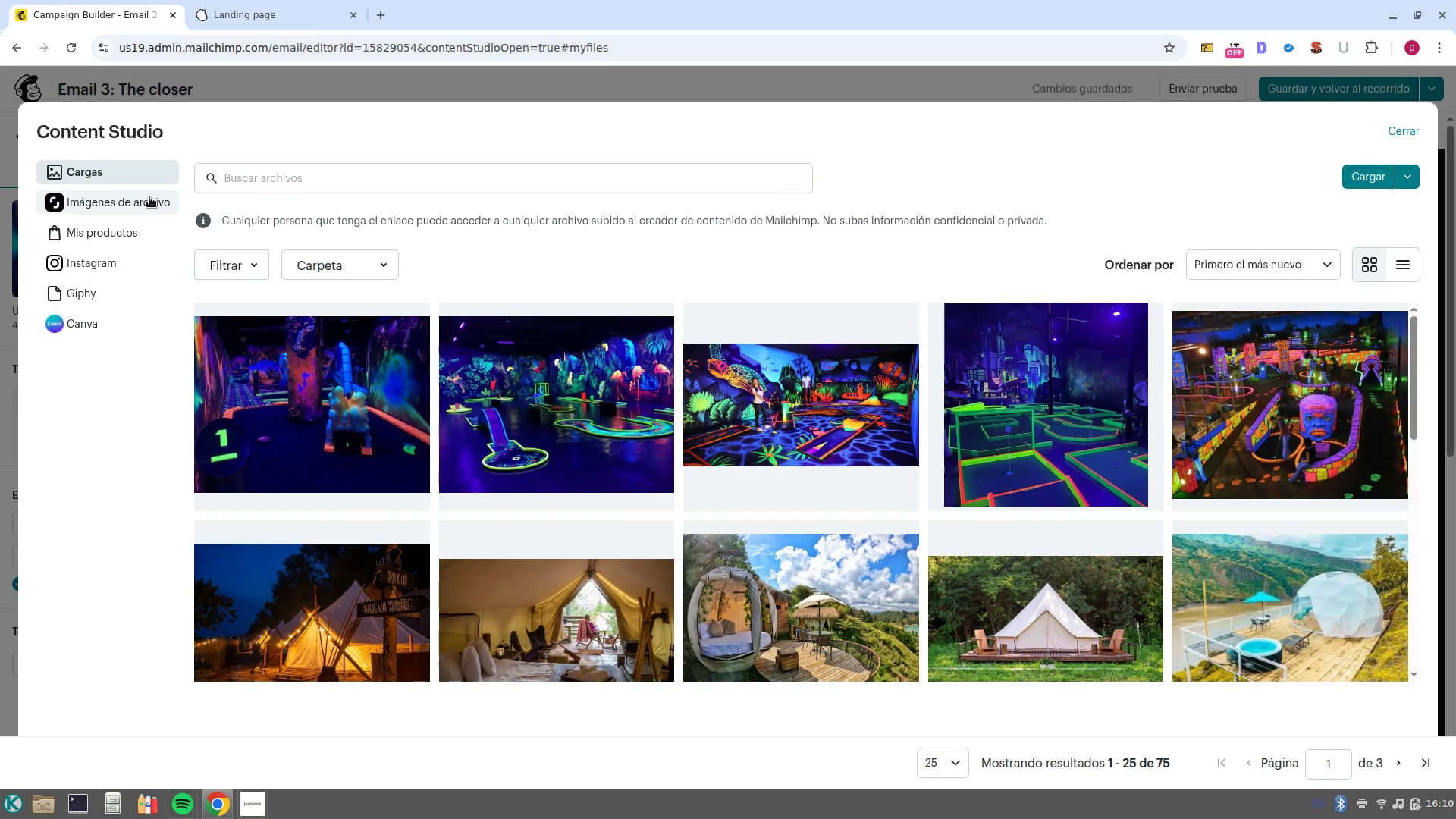 
left_click([1293, 464])
 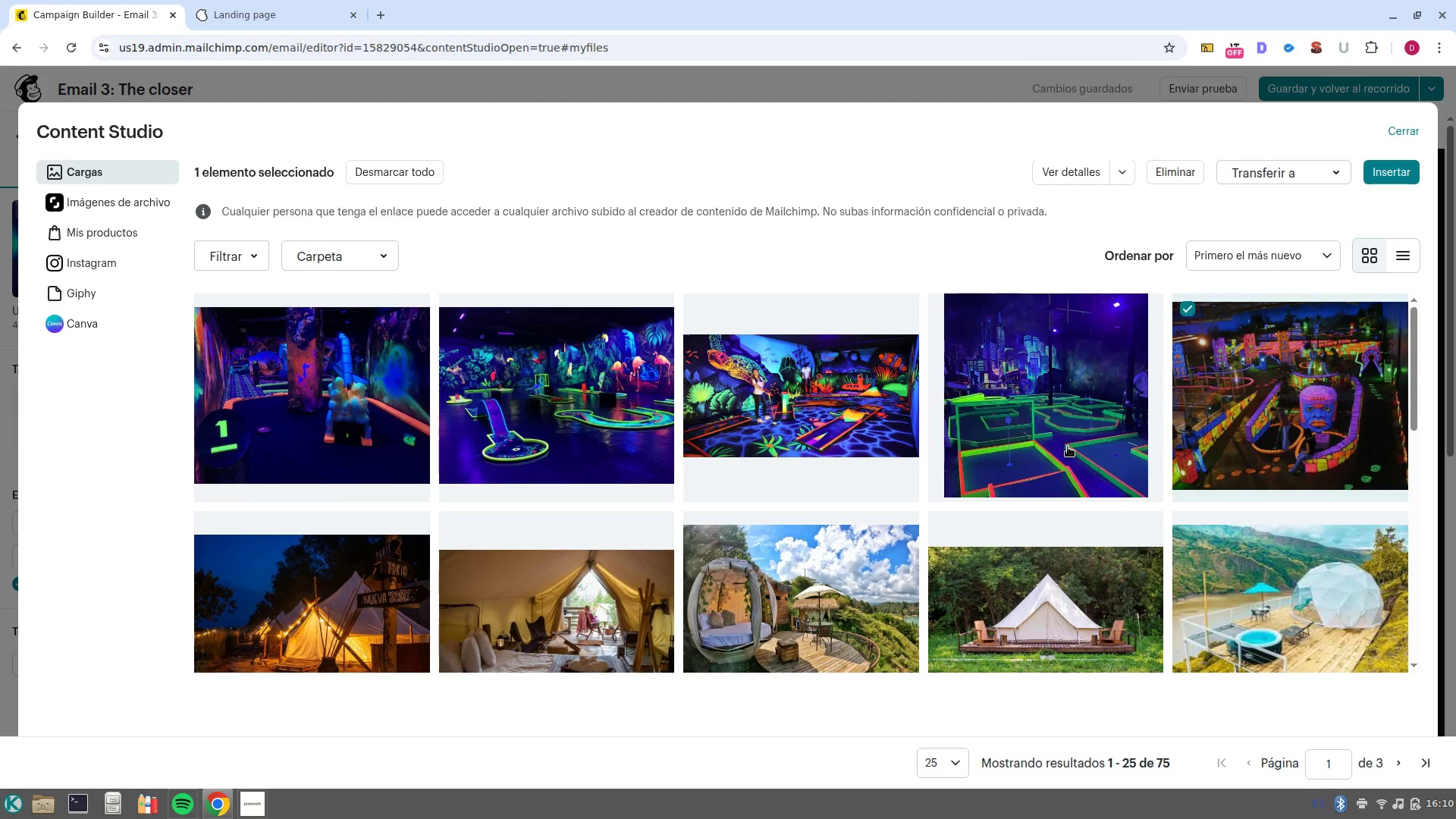 
left_click([1068, 447])
 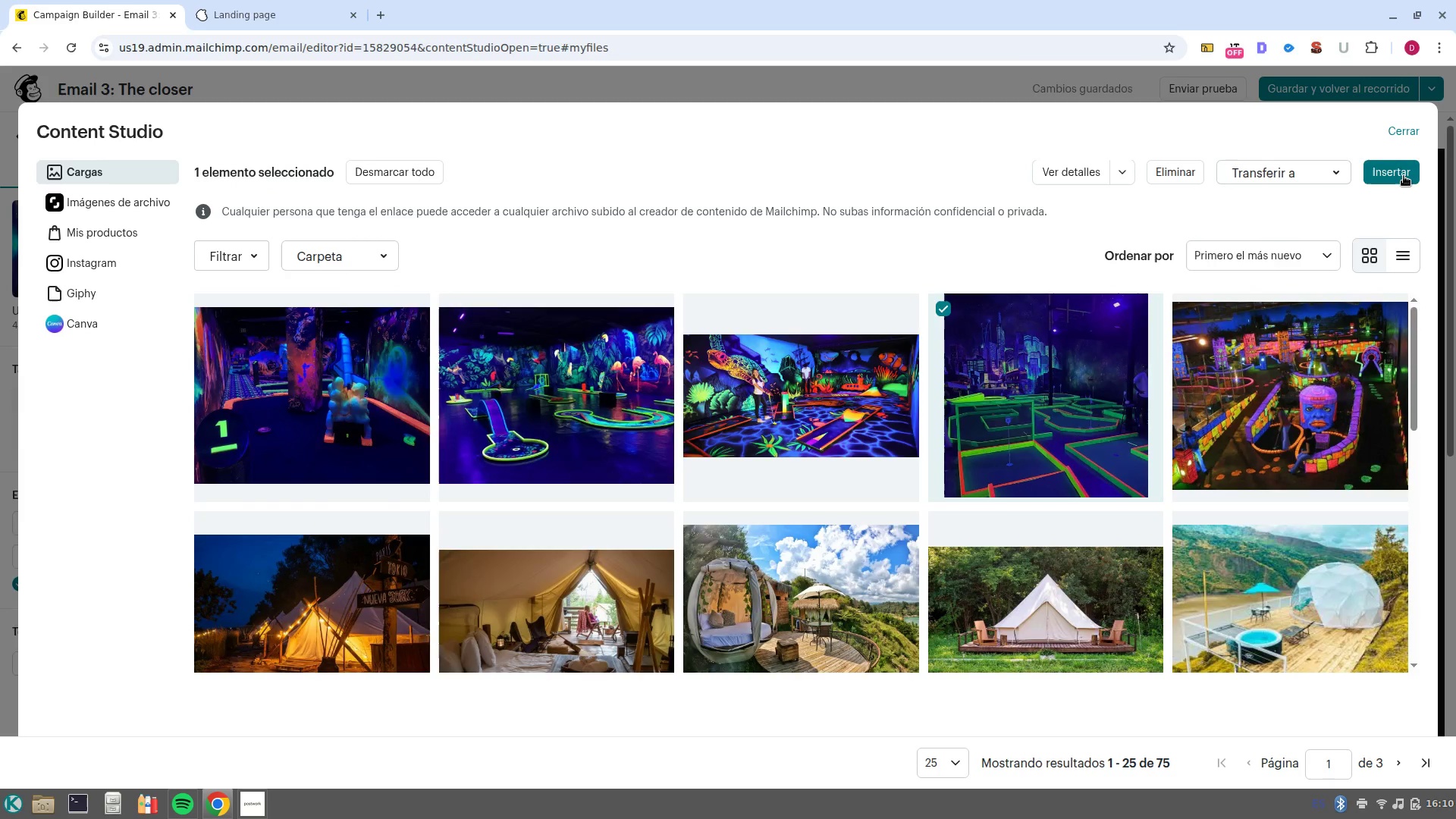 
left_click([1404, 176])
 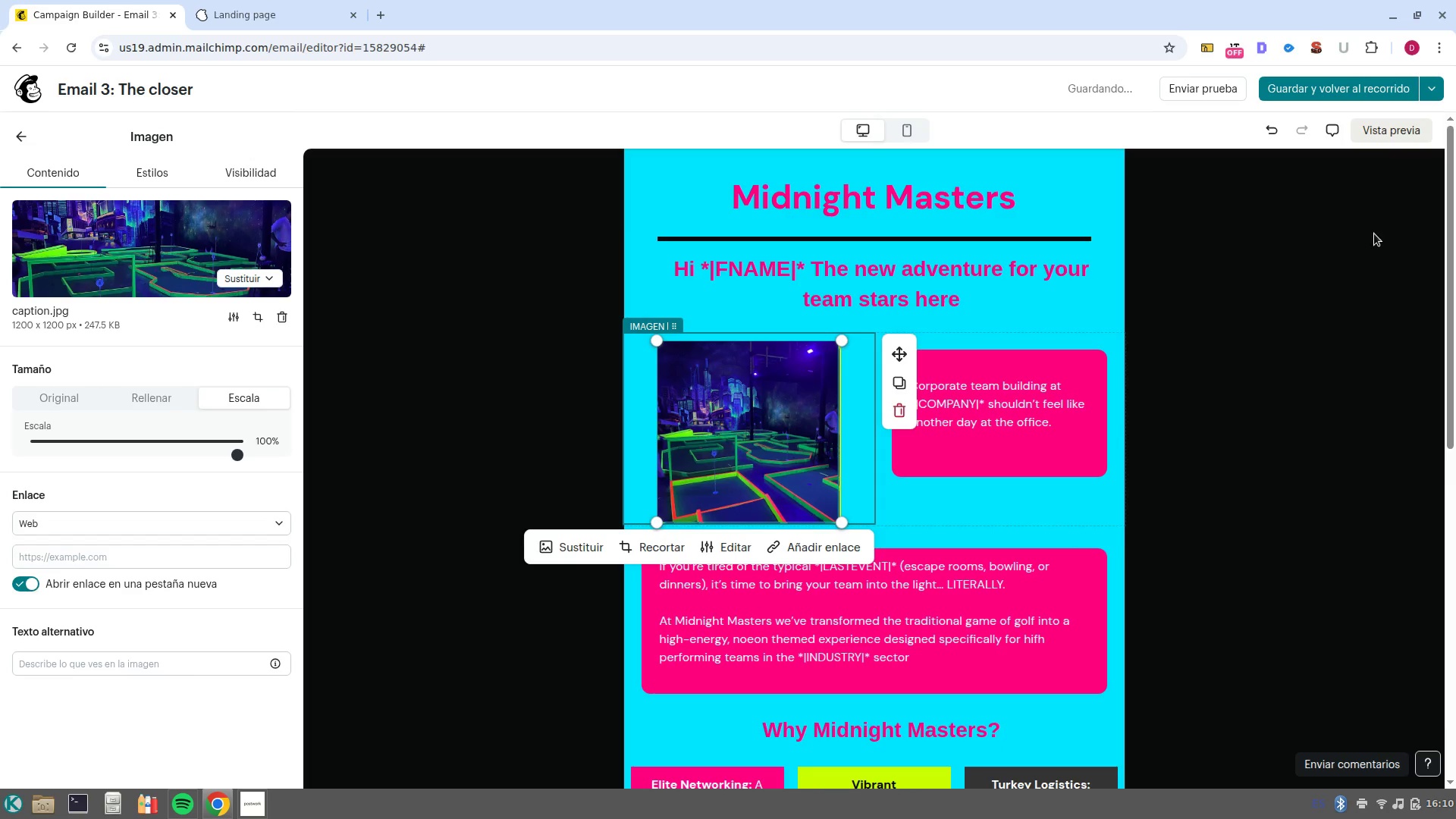 
left_click([1028, 434])
 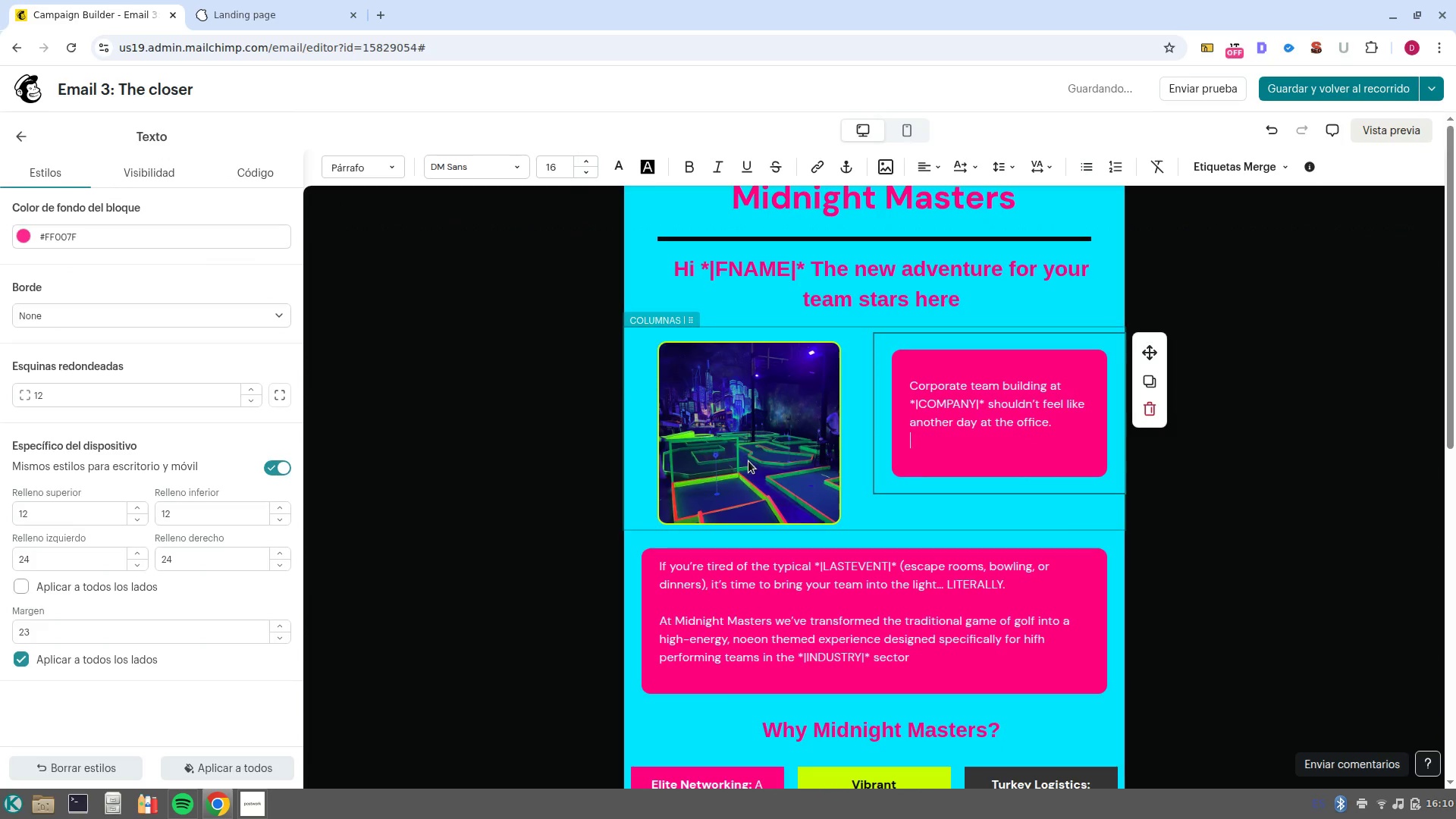 
left_click([748, 461])
 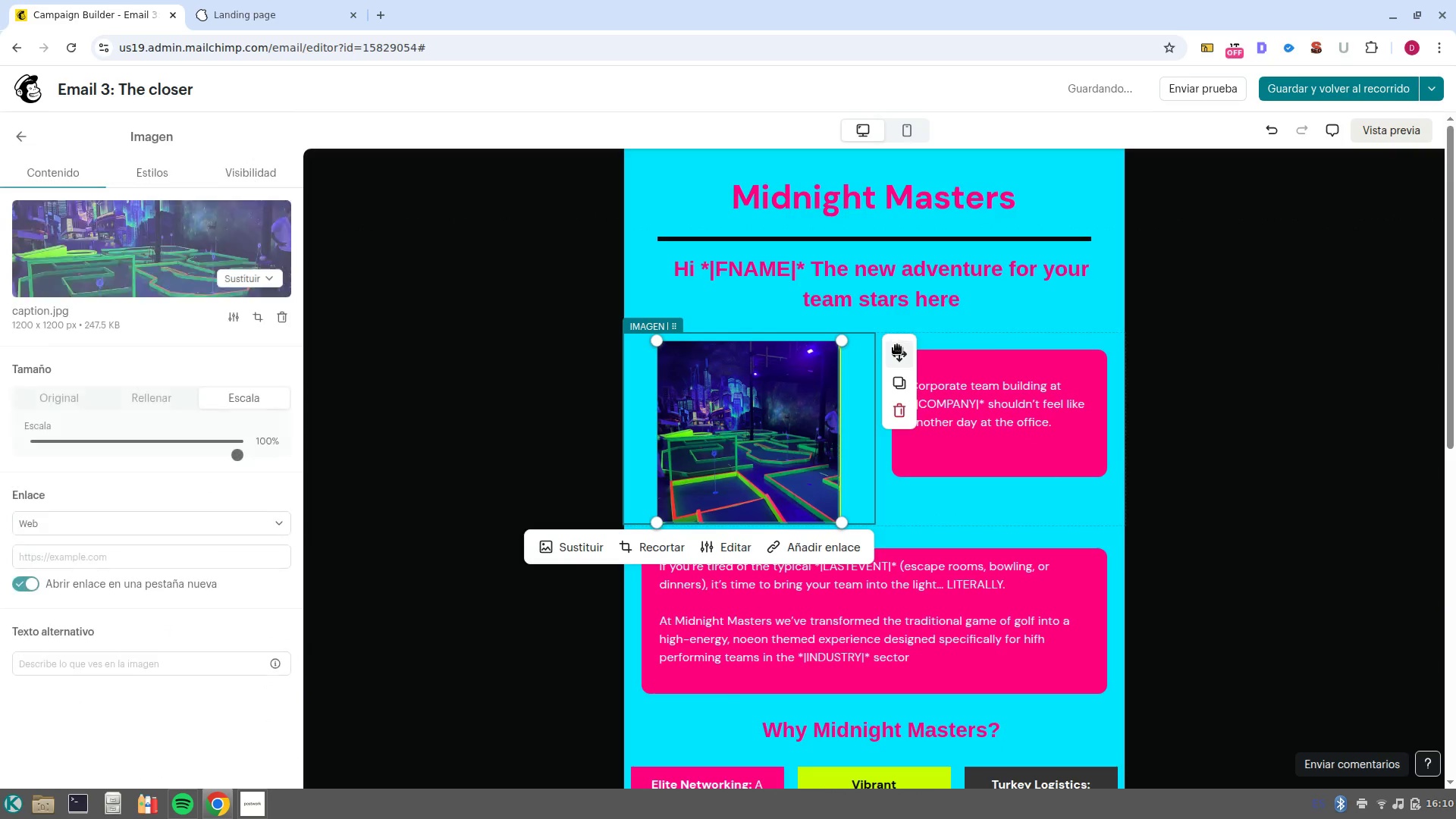 
left_click_drag(start_coordinate=[901, 353], to_coordinate=[1096, 272])
 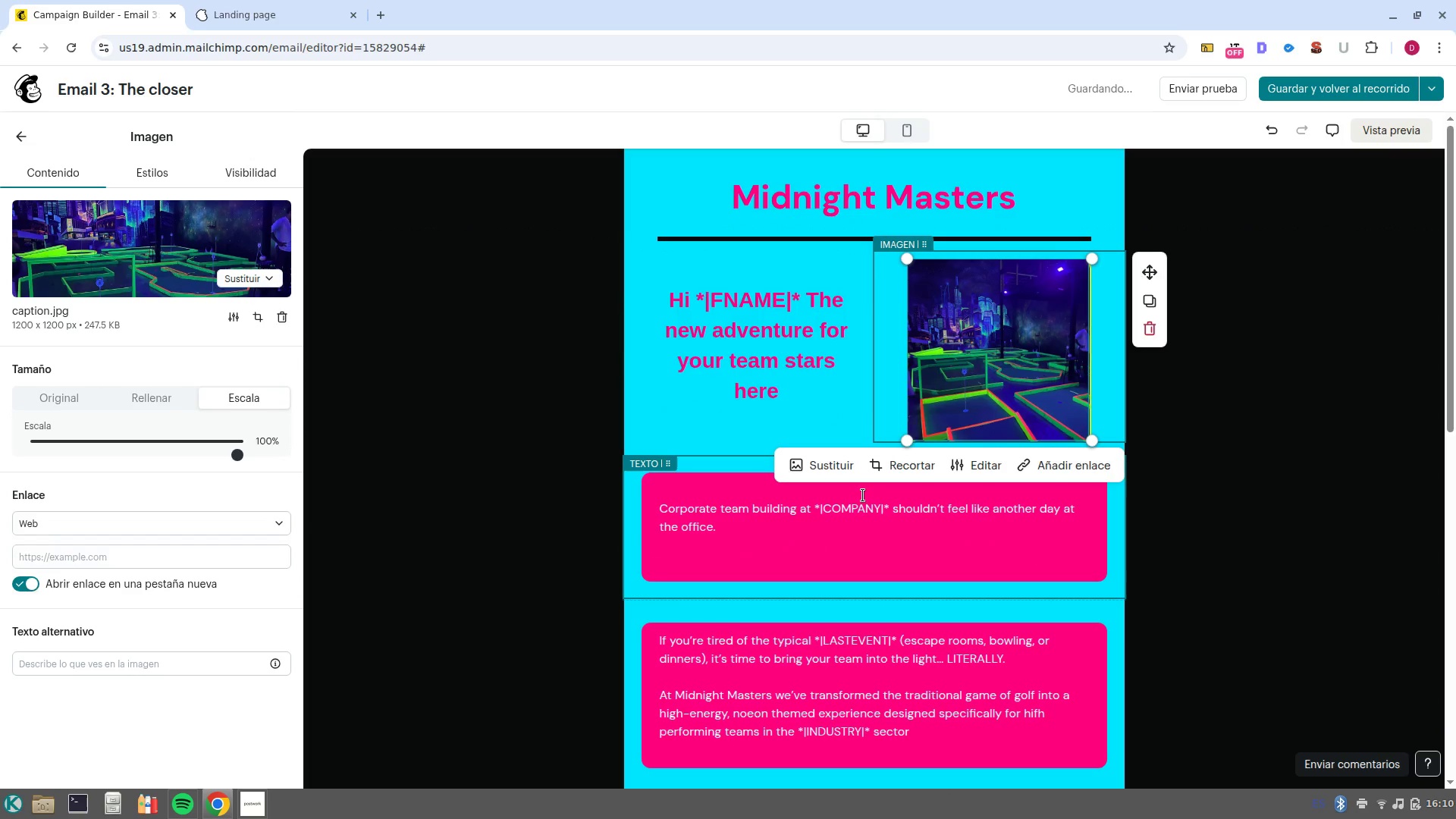 
wait(5.83)
 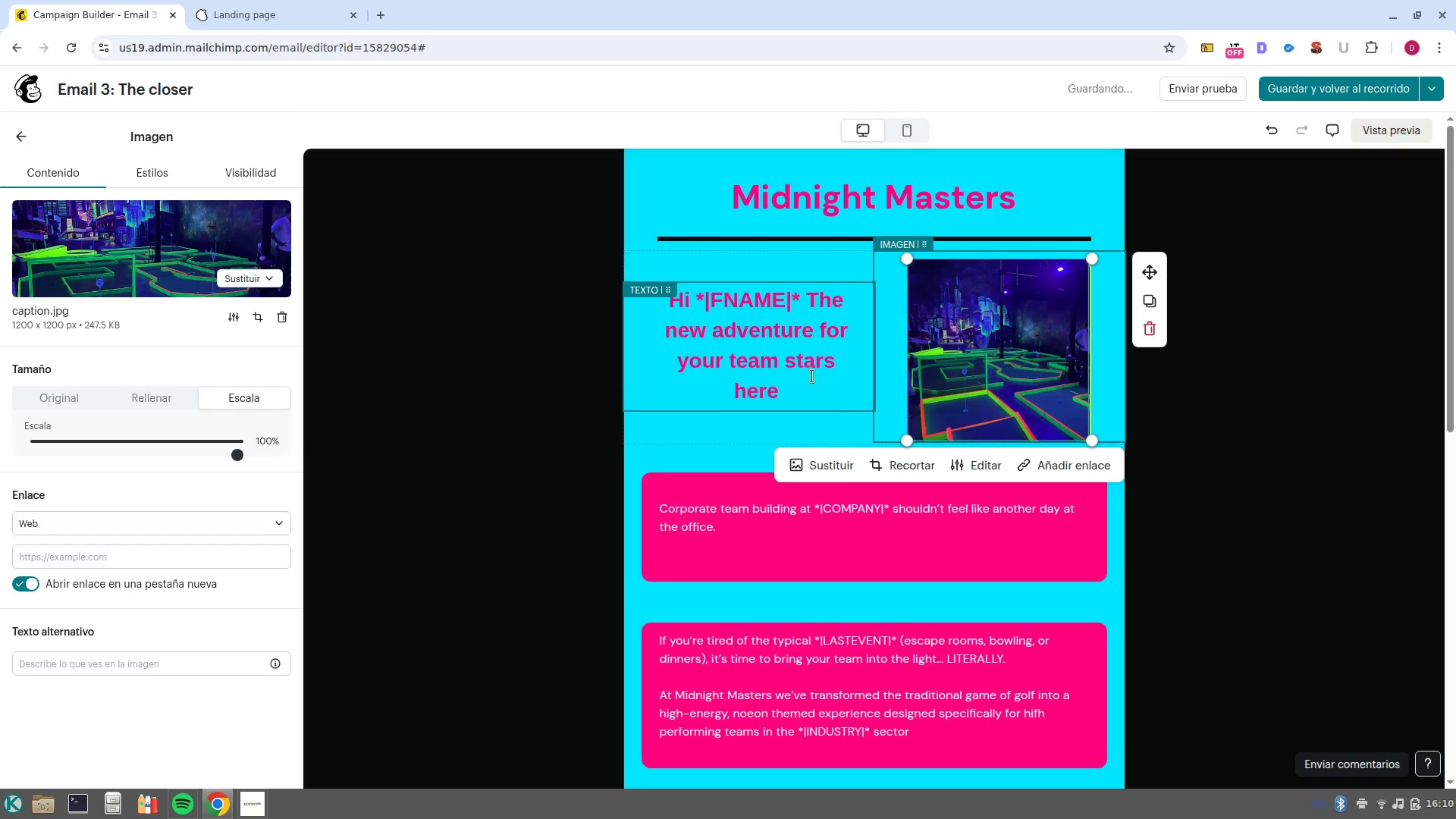 
left_click([970, 549])
 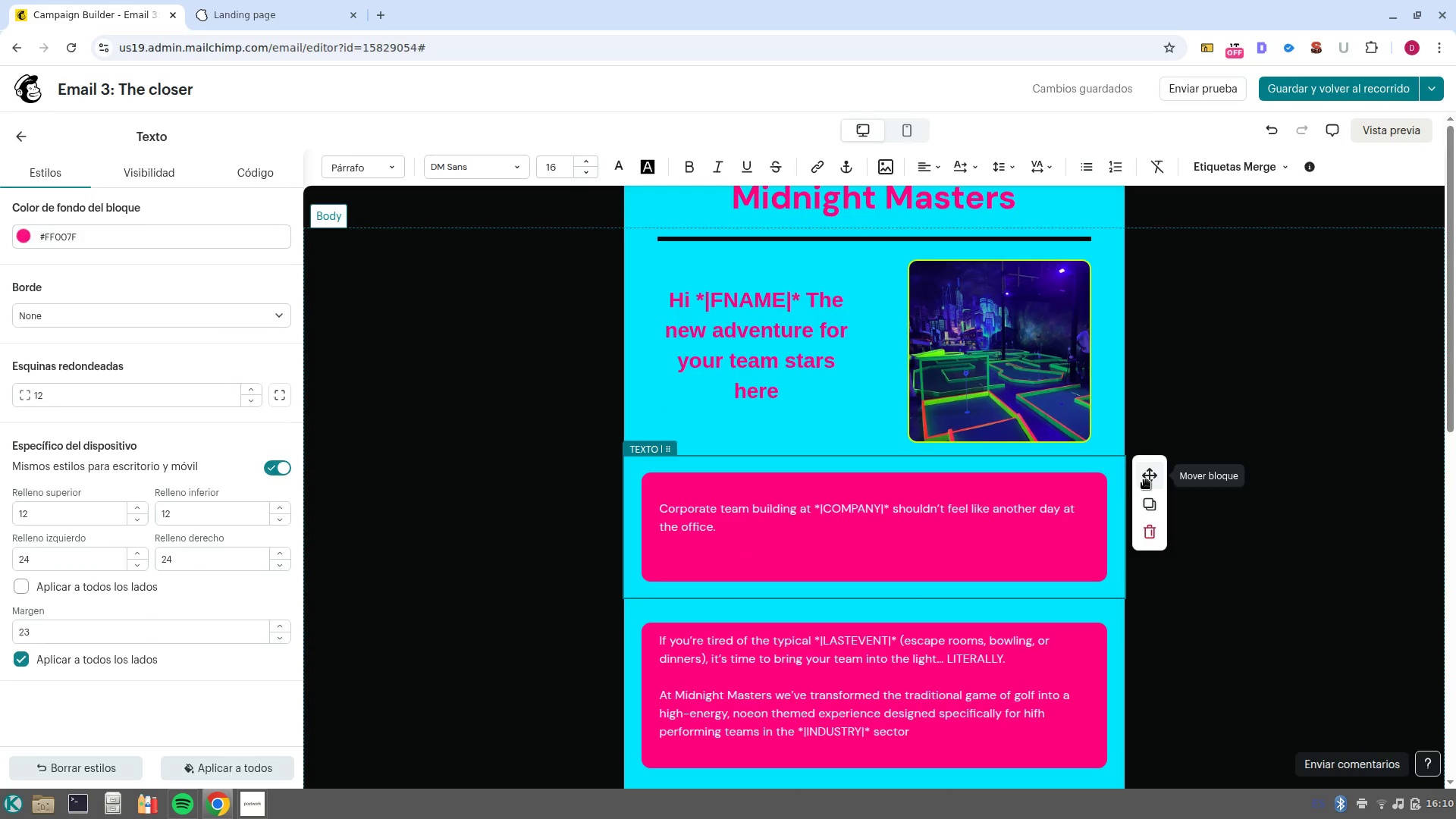 
left_click_drag(start_coordinate=[1146, 475], to_coordinate=[849, 249])
 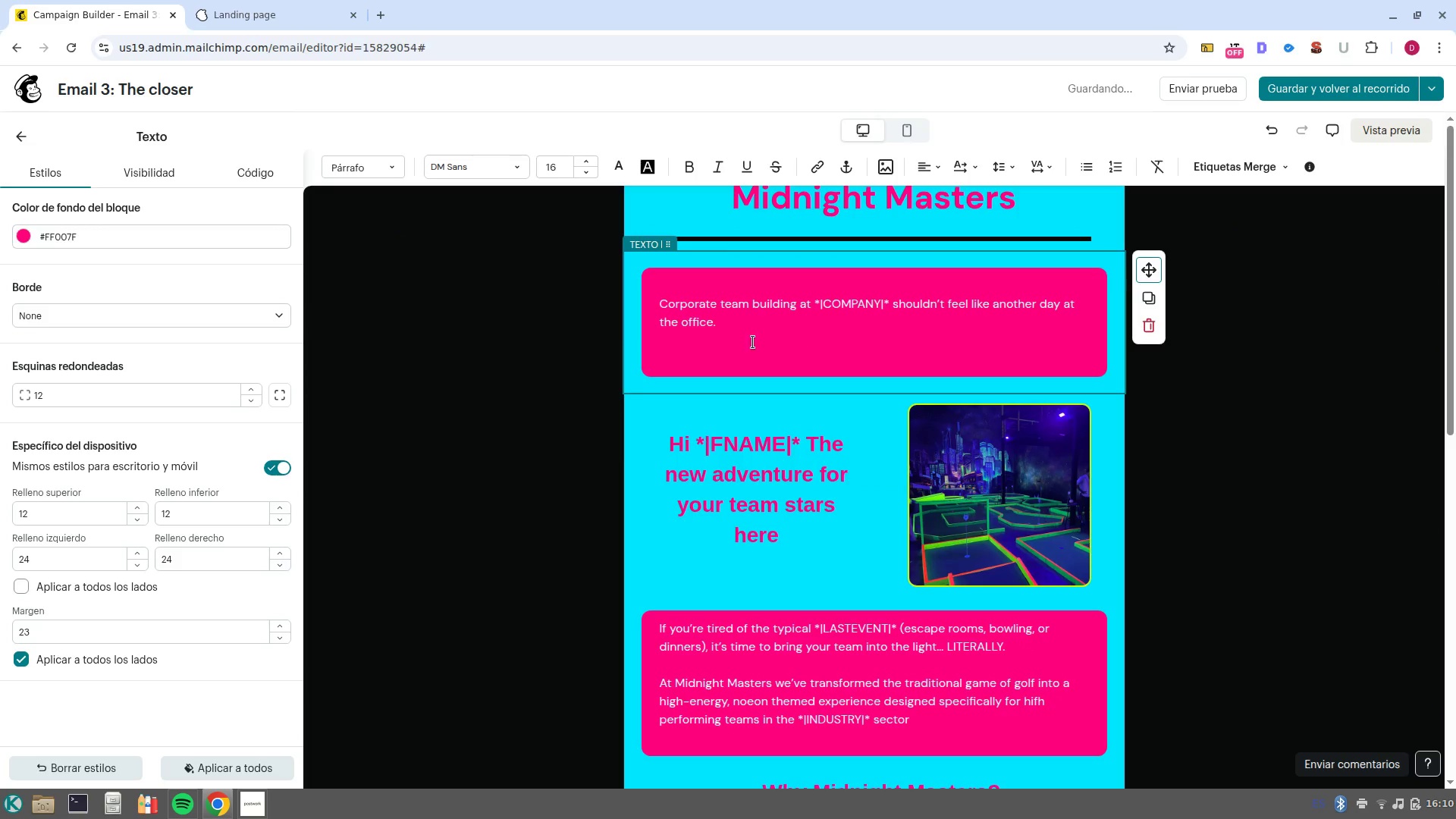 
left_click_drag(start_coordinate=[735, 333], to_coordinate=[661, 302])
 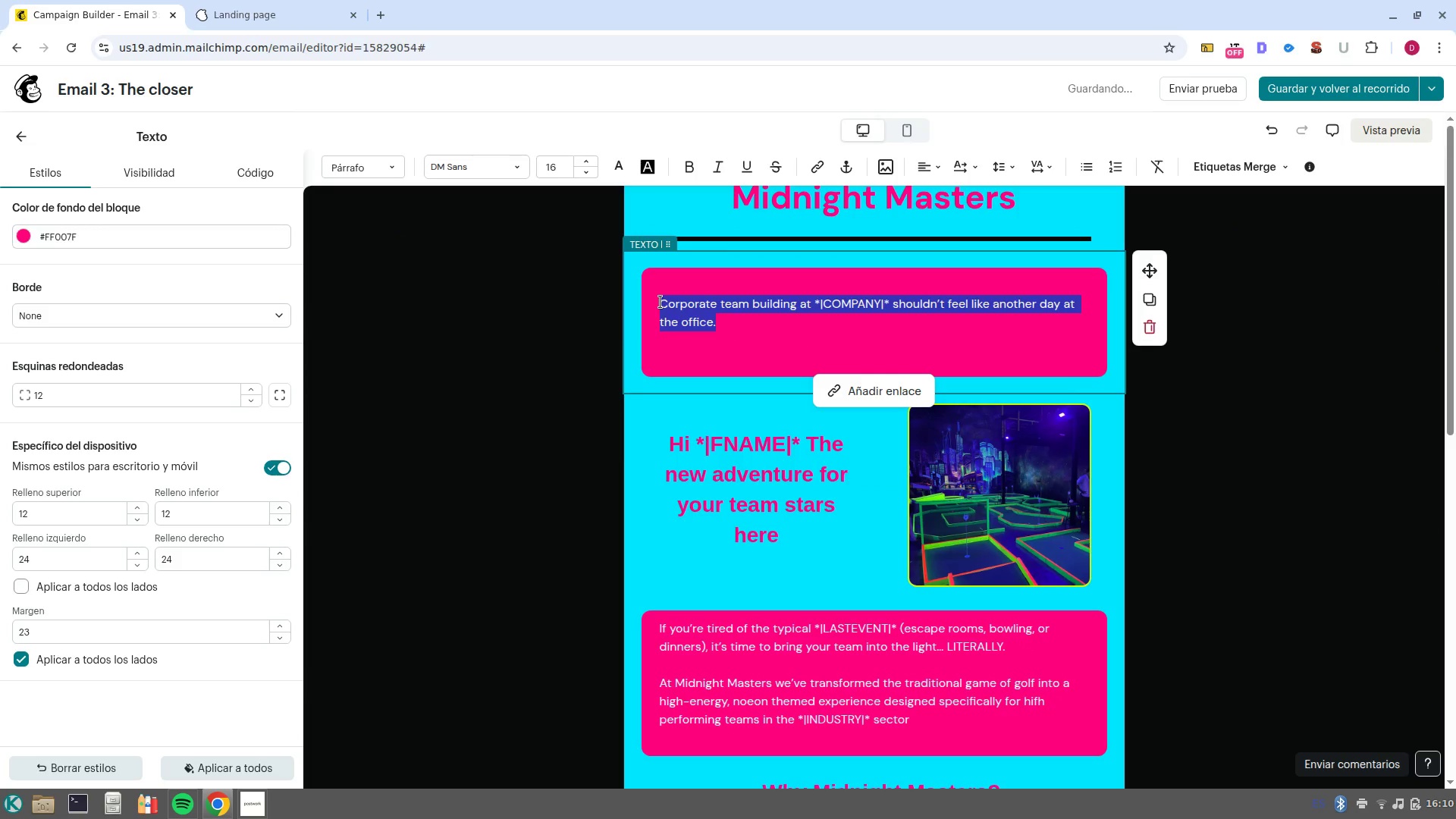 
type(hi)
key(Backspace)
key(Backspace)
key(Backspace)
 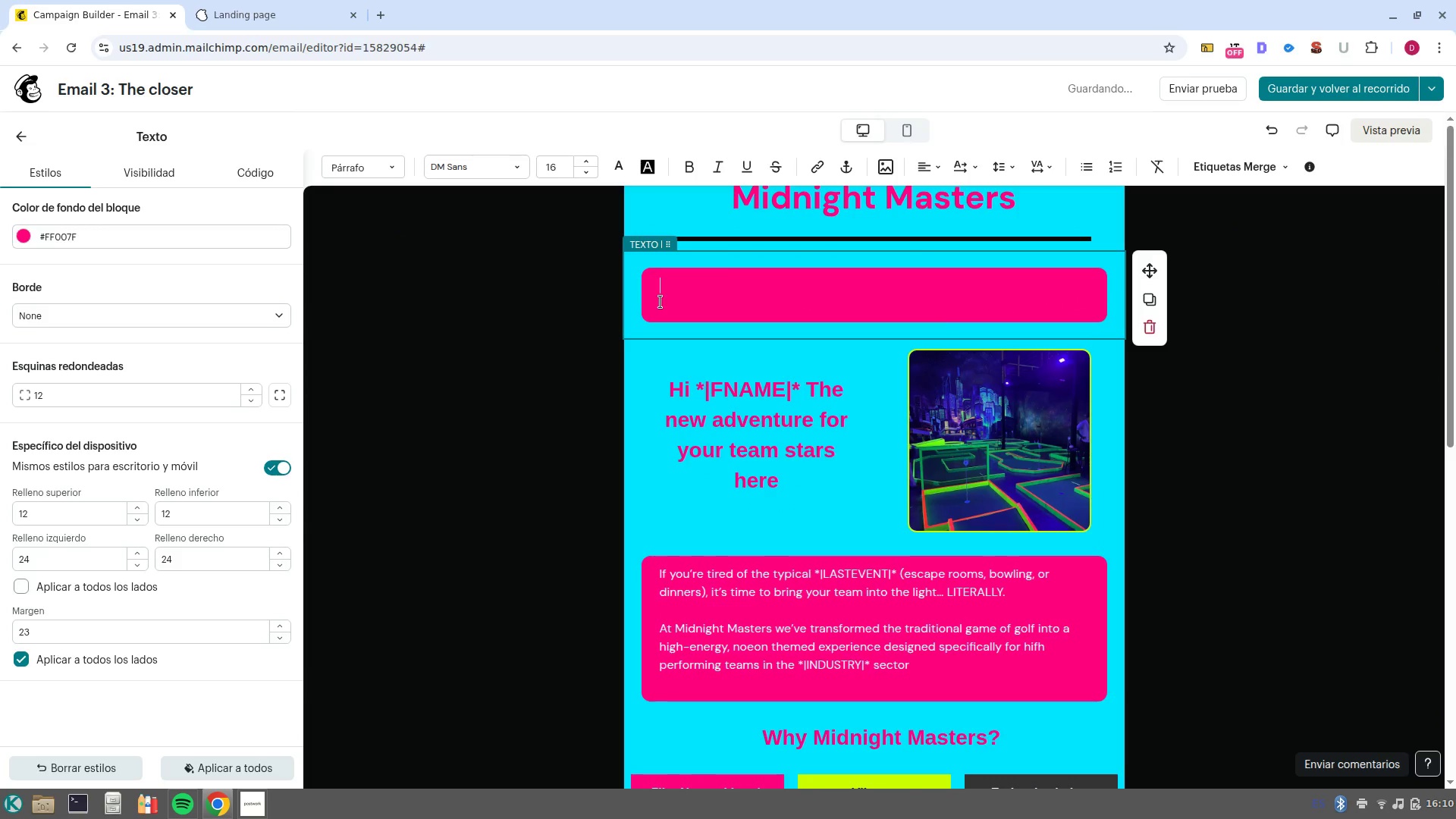 
key(Control+Shift+ControlLeft)
 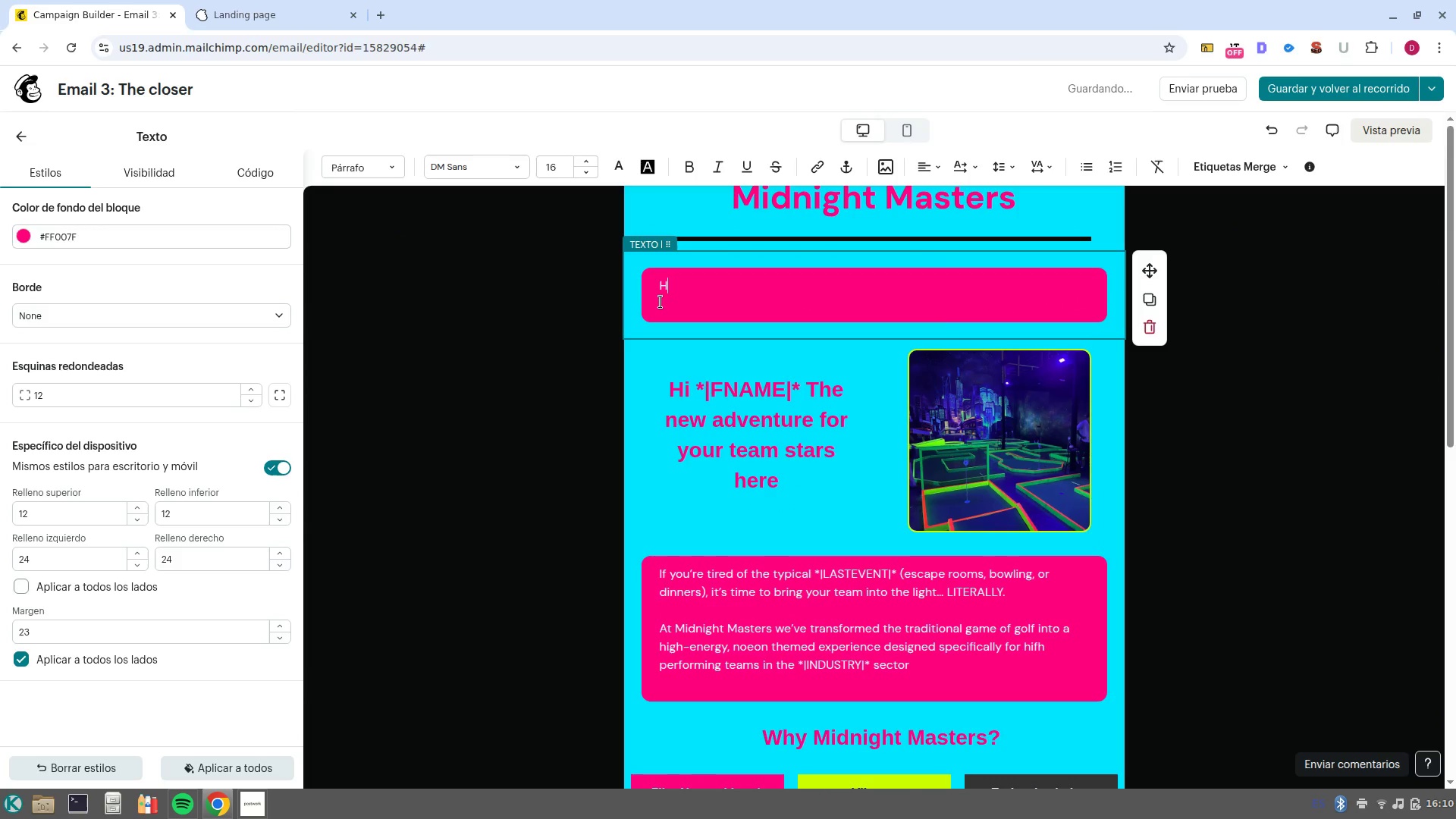 
type(Hi )
 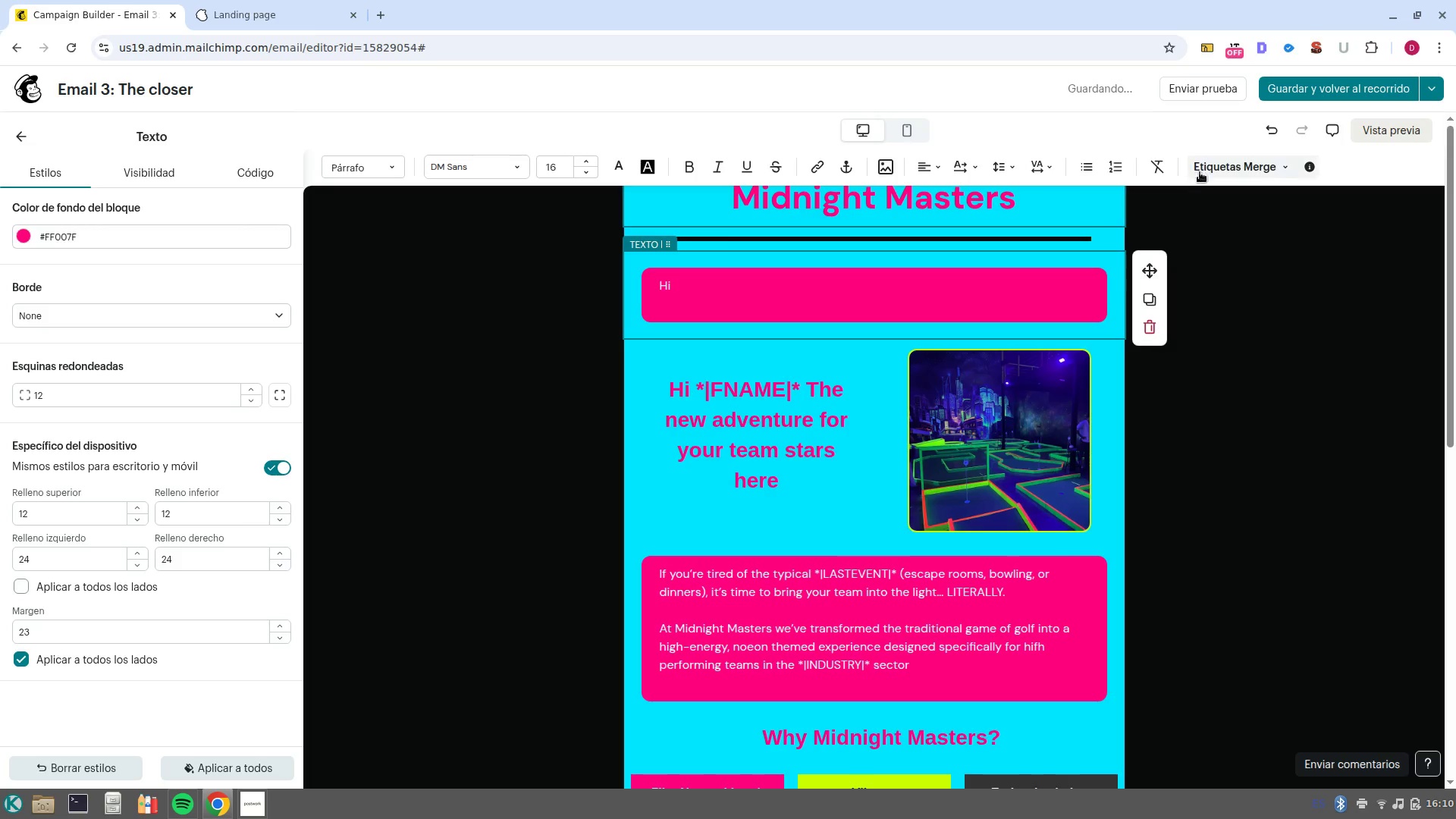 
left_click([1205, 167])
 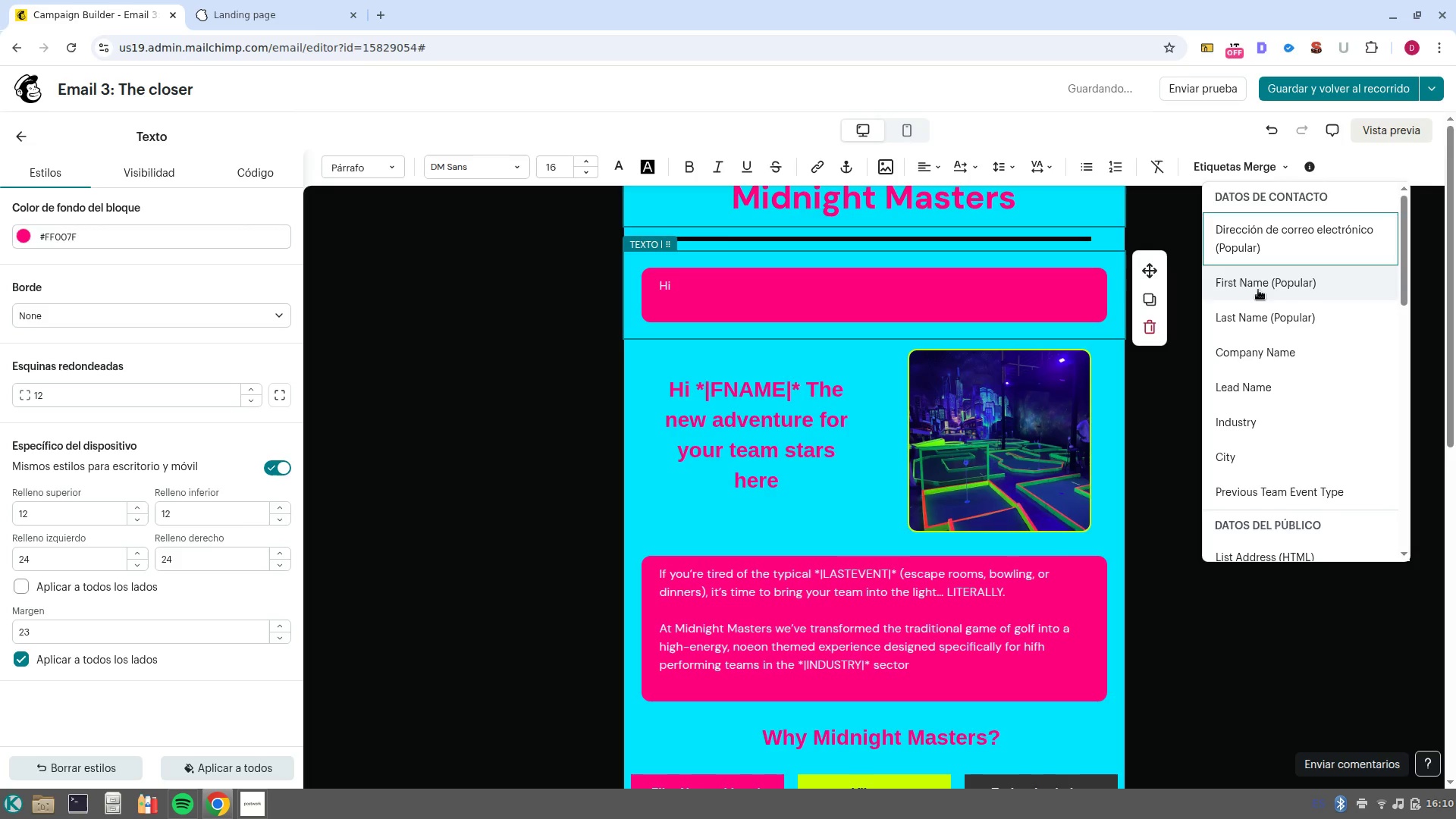 
left_click([1258, 290])
 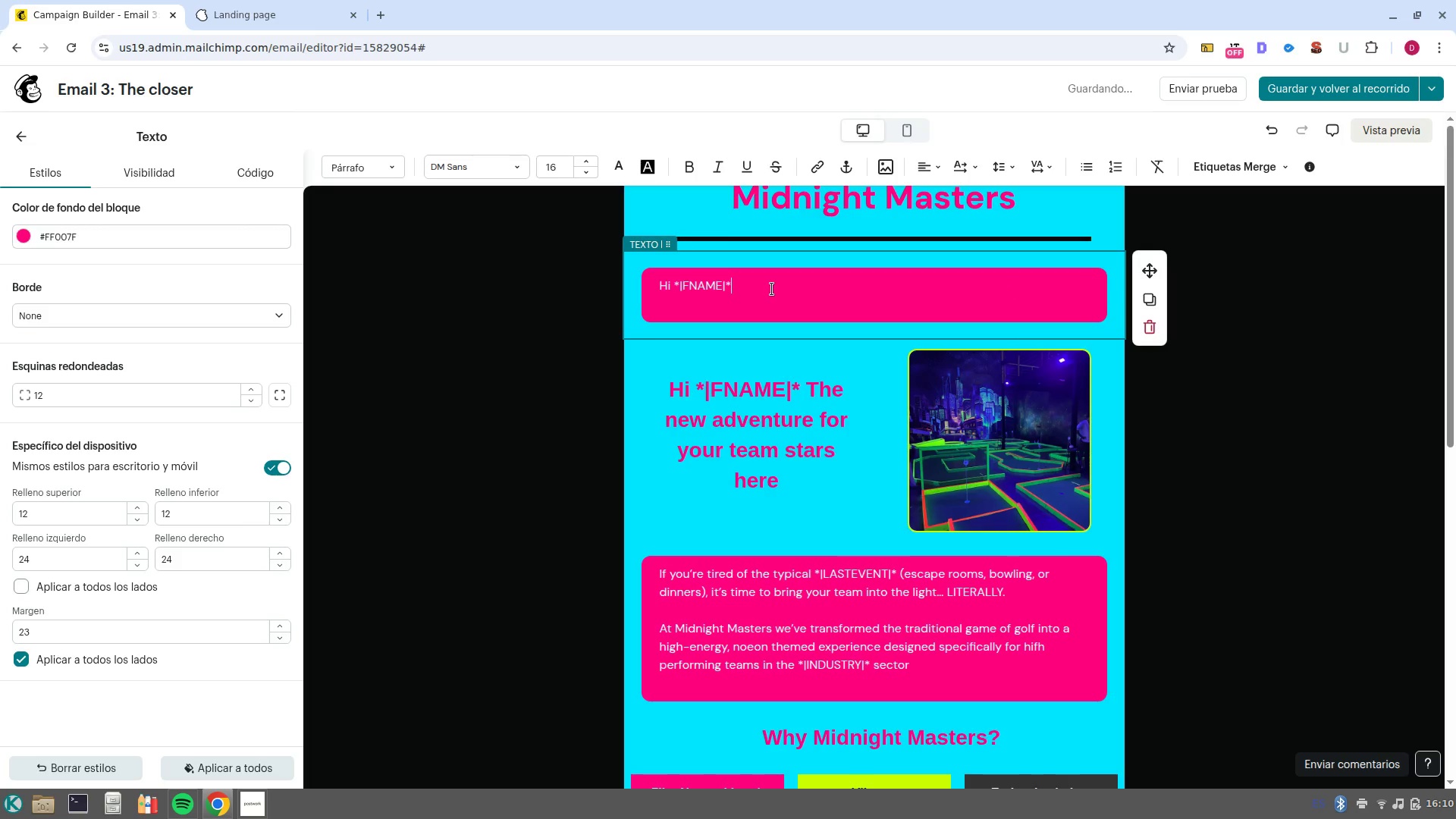 
left_click([772, 289])
 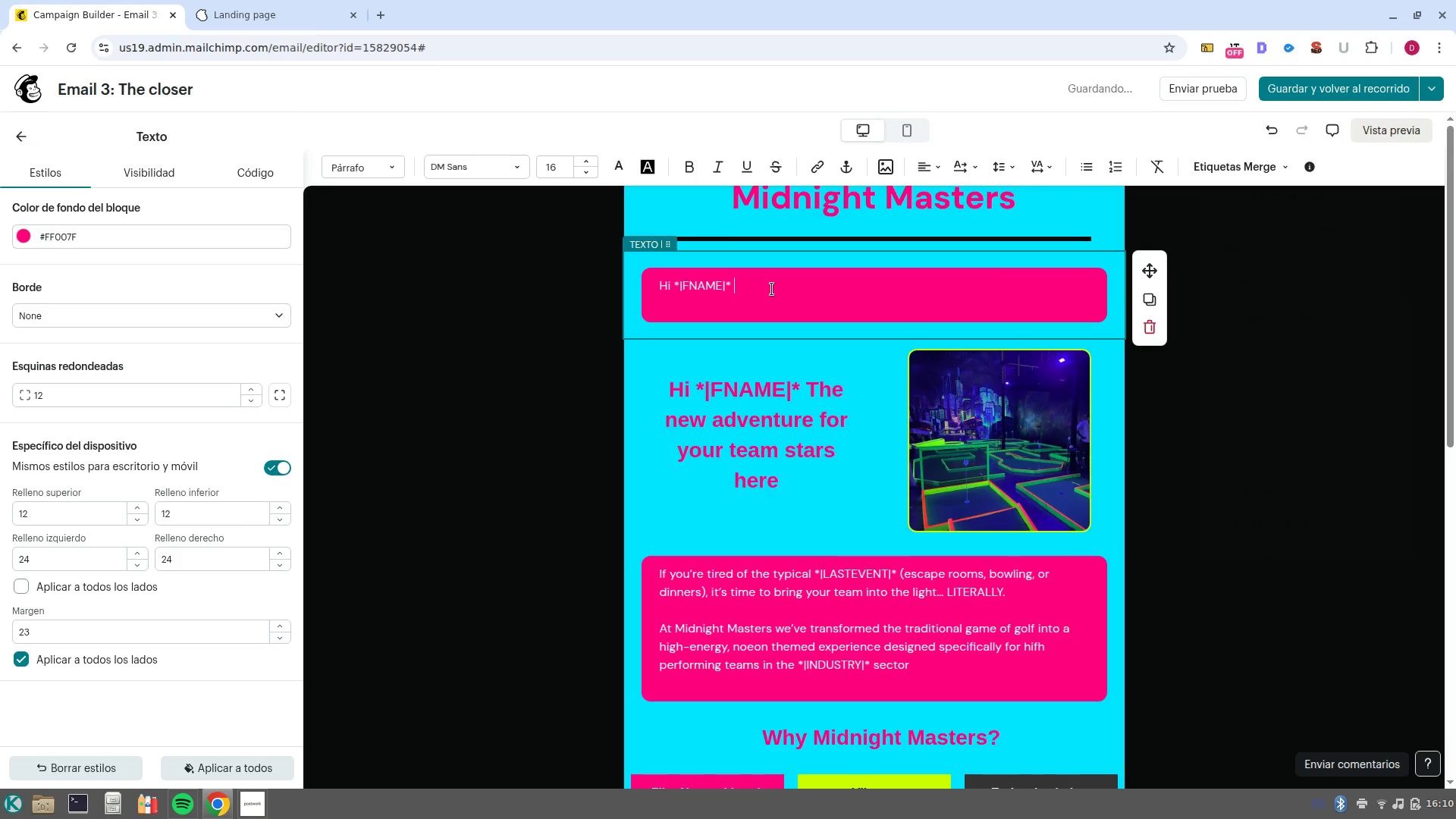 
key(Space)
 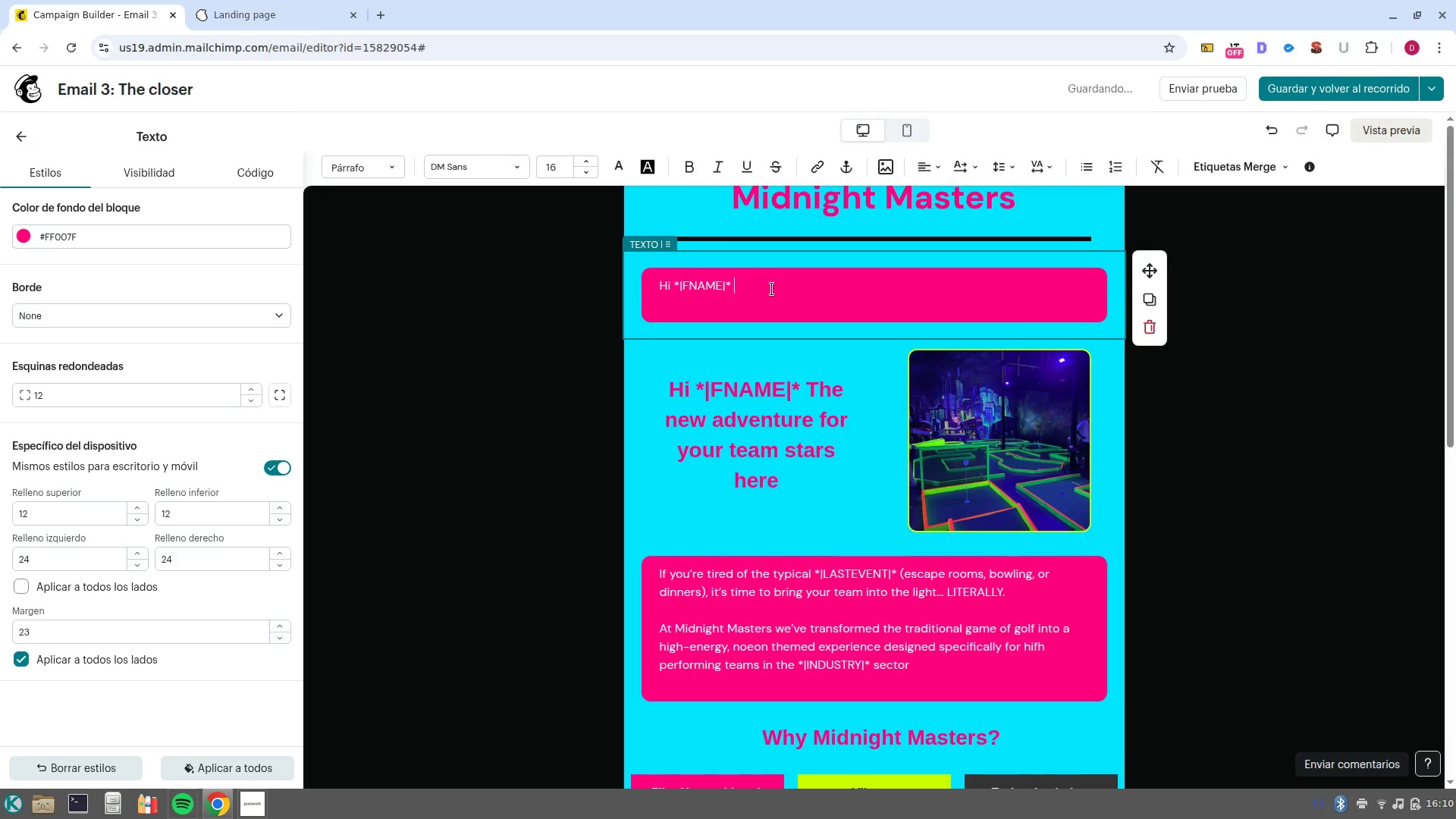 
key(NumpadEnter)
key(NumpadEnter)
type(We-re )
 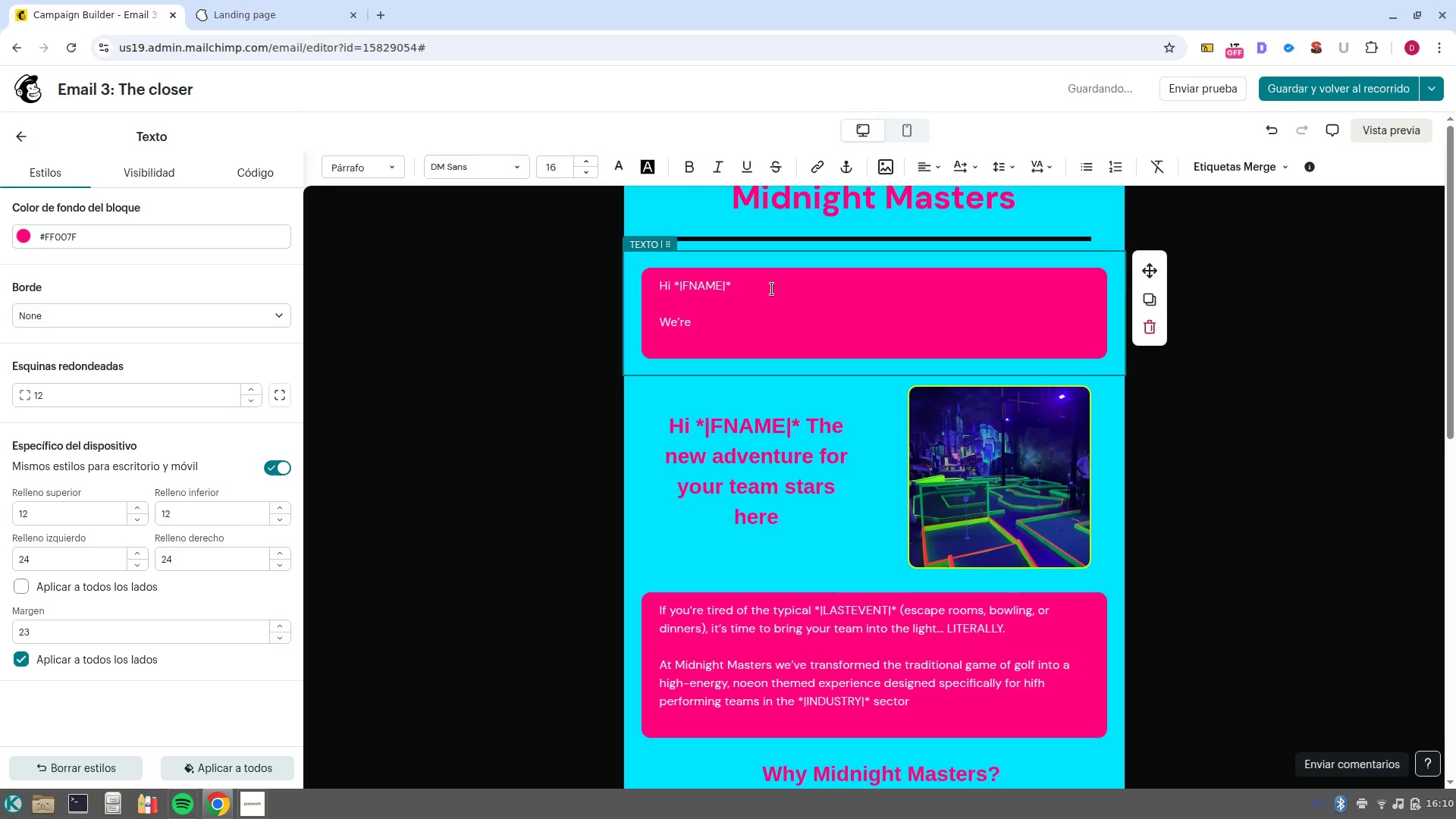 
type(putting the final topuche)
key(Backspace)
key(Backspace)
key(Backspace)
key(Backspace)
key(Backspace)
key(Backspace)
type(ouches on our ec)
key(Backspace)
key(Backspace)
type(ven)
key(Backspace)
key(Backspace)
key(Backspace)
type(event calendar )
 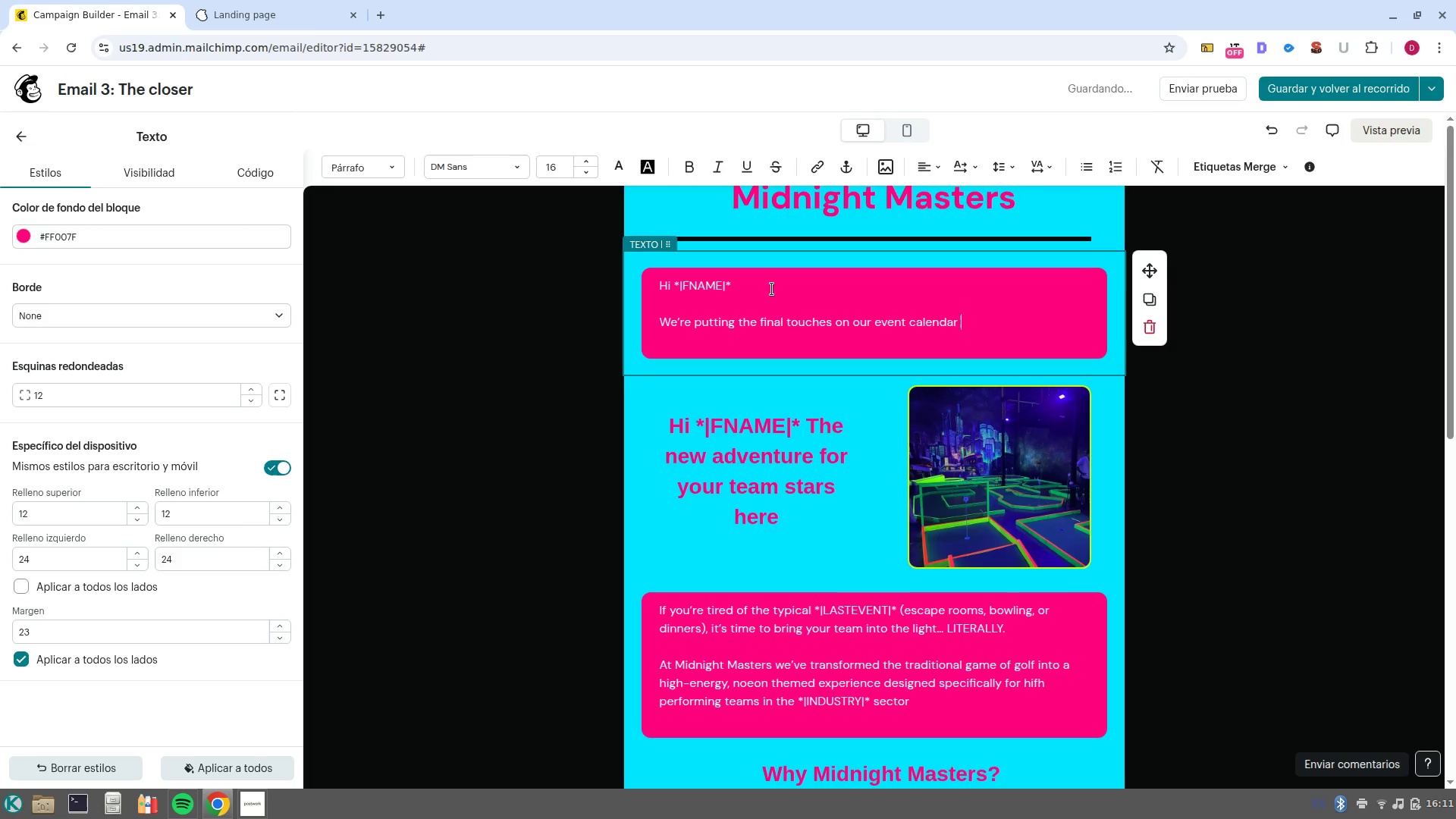 
type(for the upcoming quarter, and based on the activity we-ve seen from companies in the )
 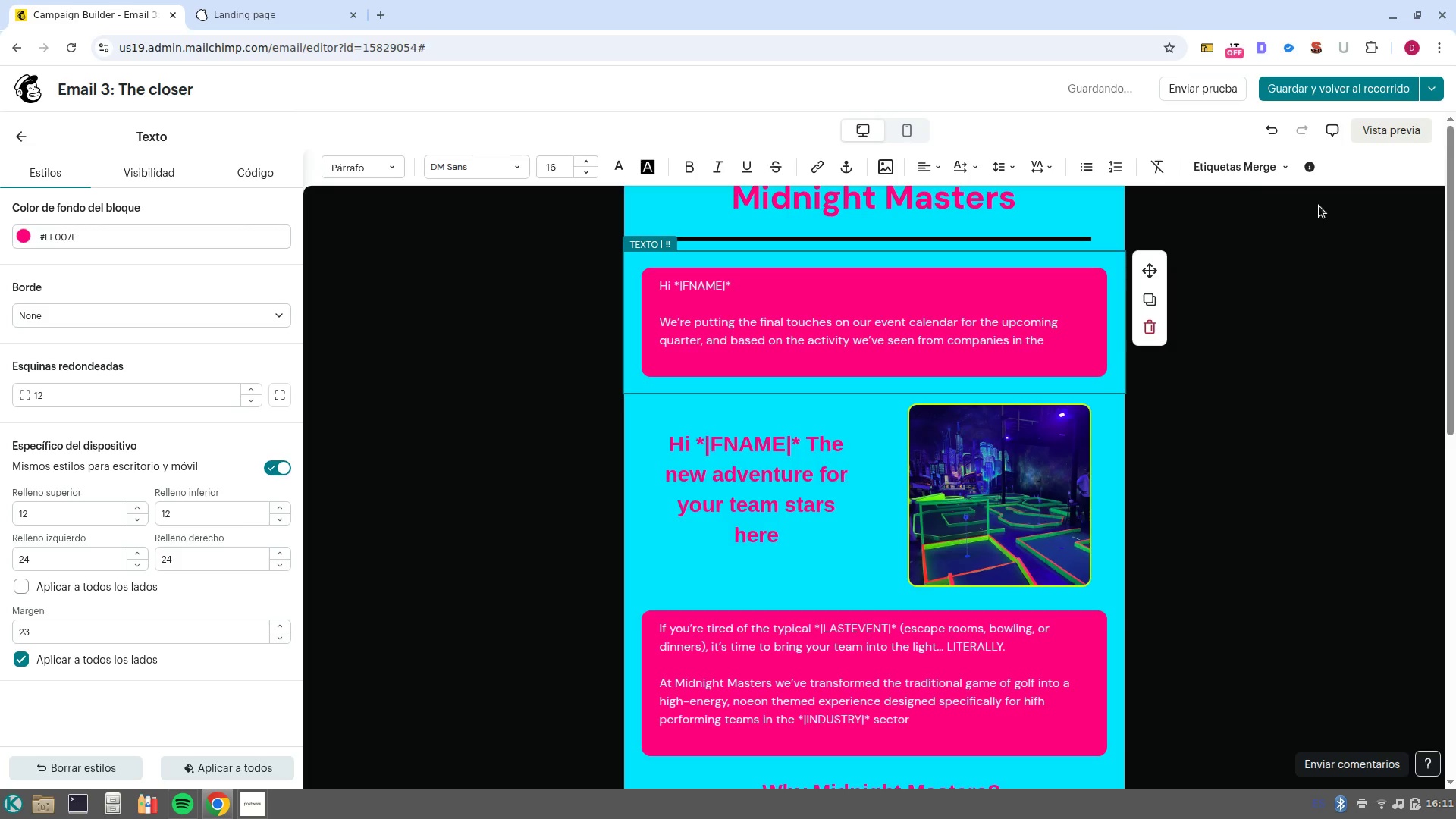 
left_click([1188, 163])
 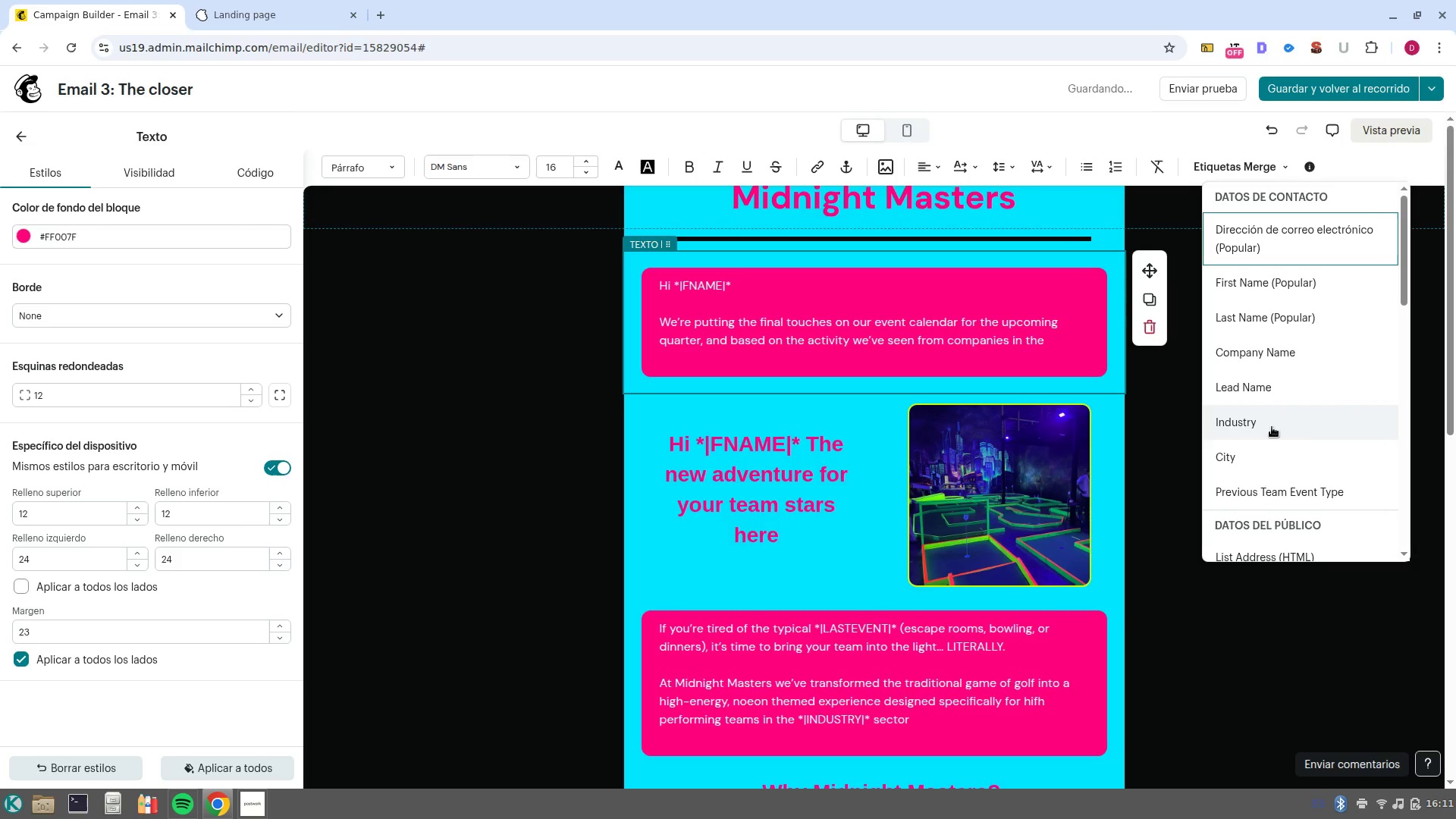 
left_click([1272, 427])
 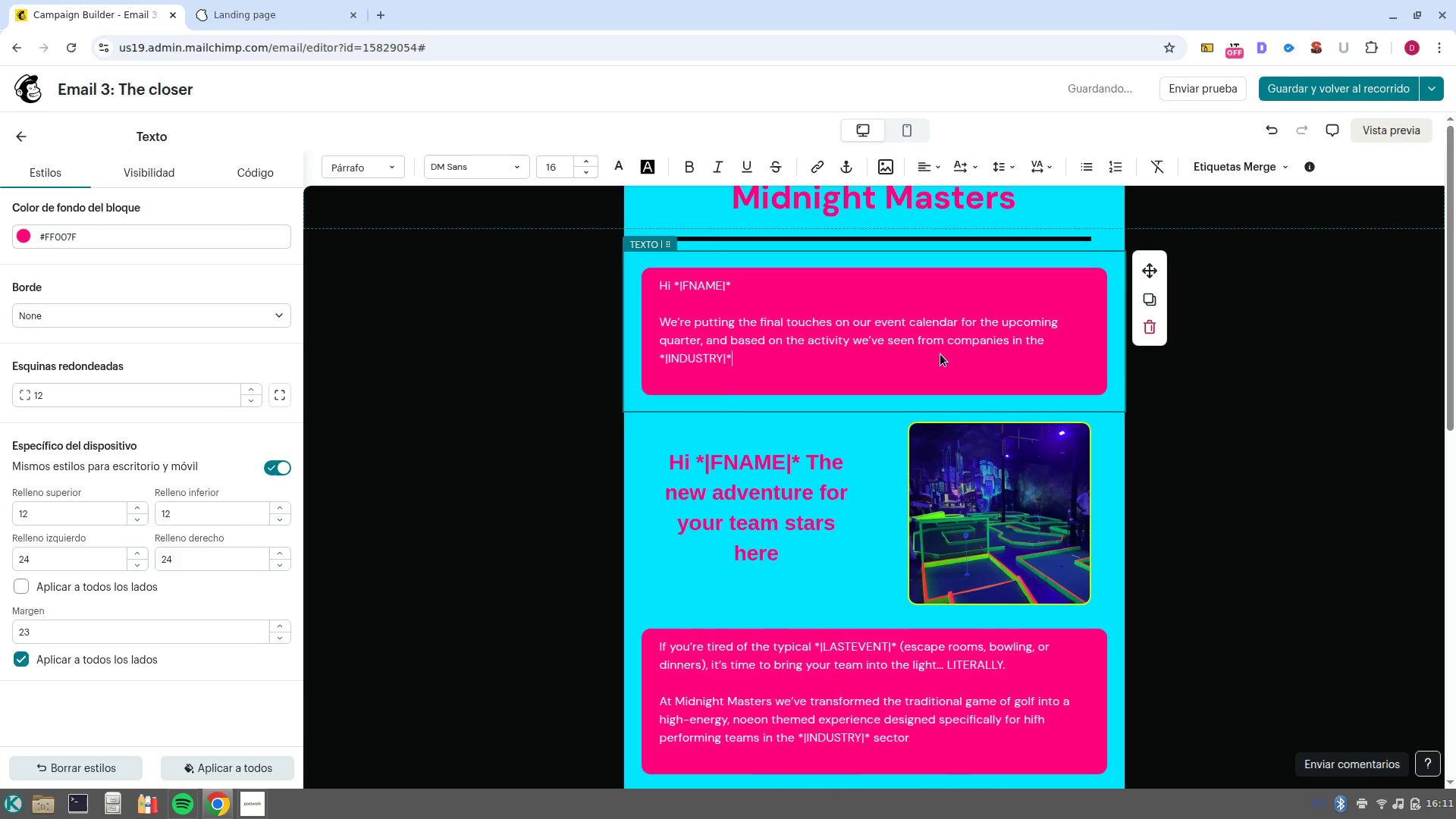 
type( sector, the most sought/after Friday Saturday nights are filling up fast)
 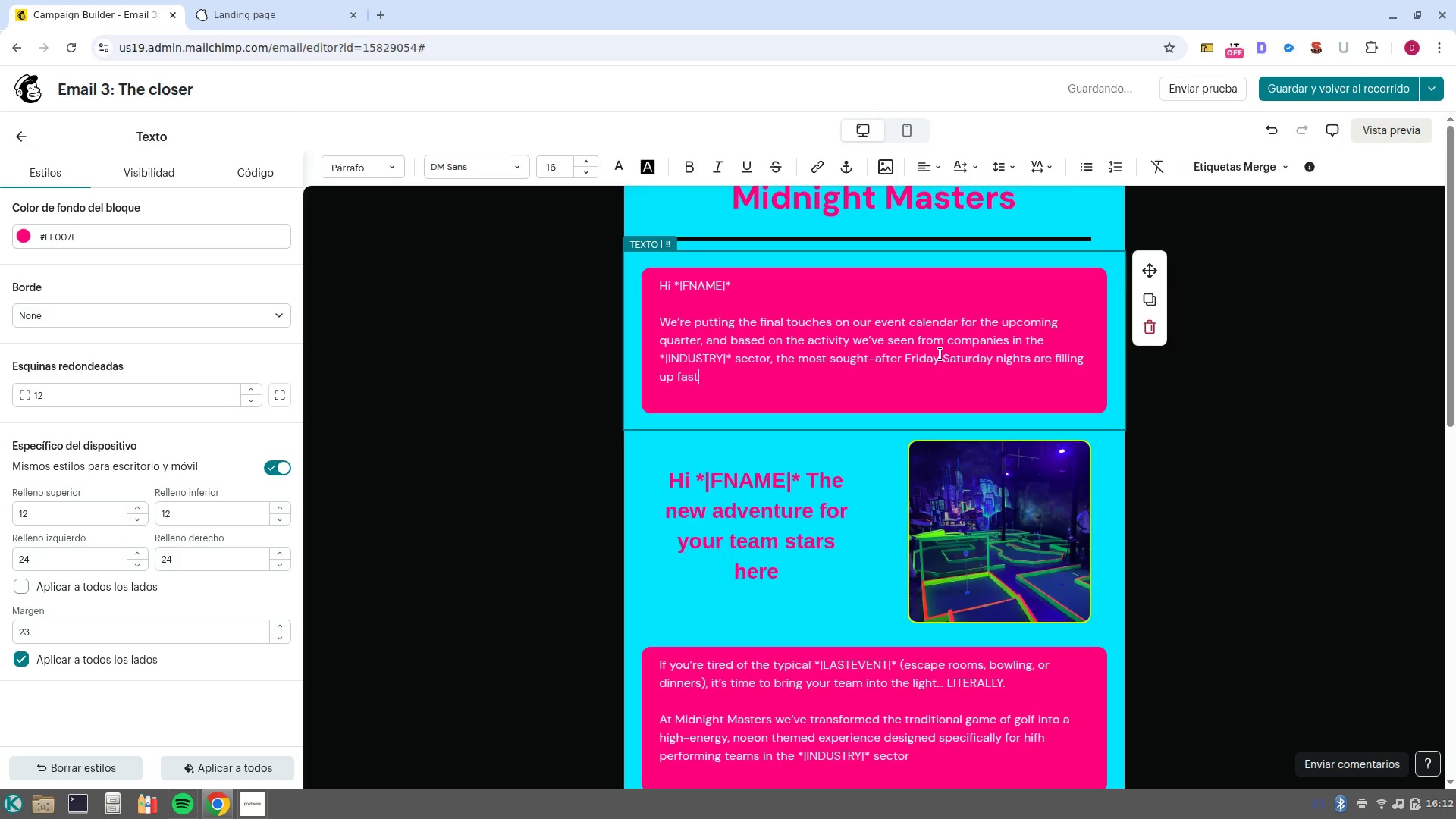 
wait(5.84)
 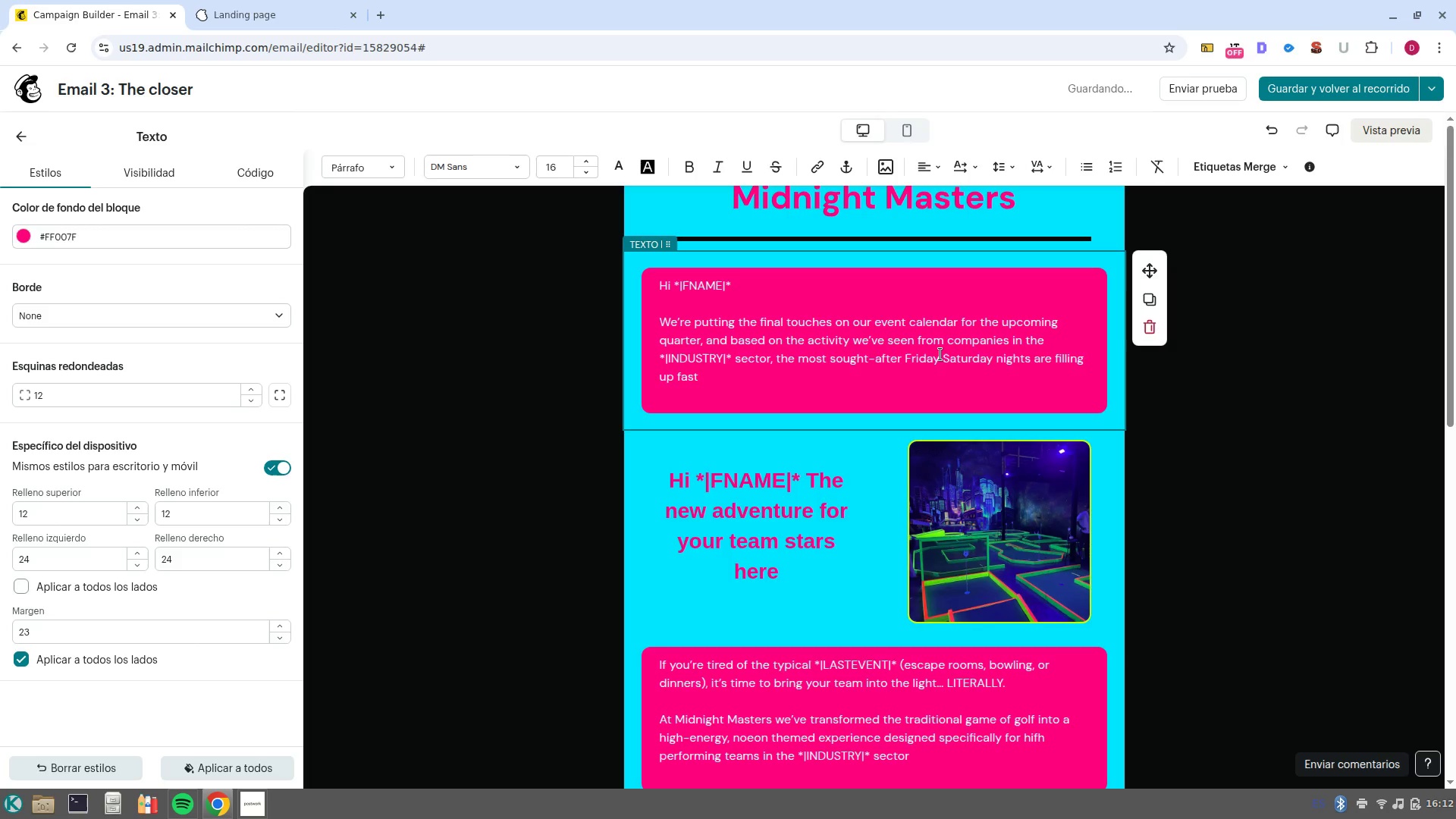 
left_click_drag(start_coordinate=[790, 564], to_coordinate=[663, 475])
 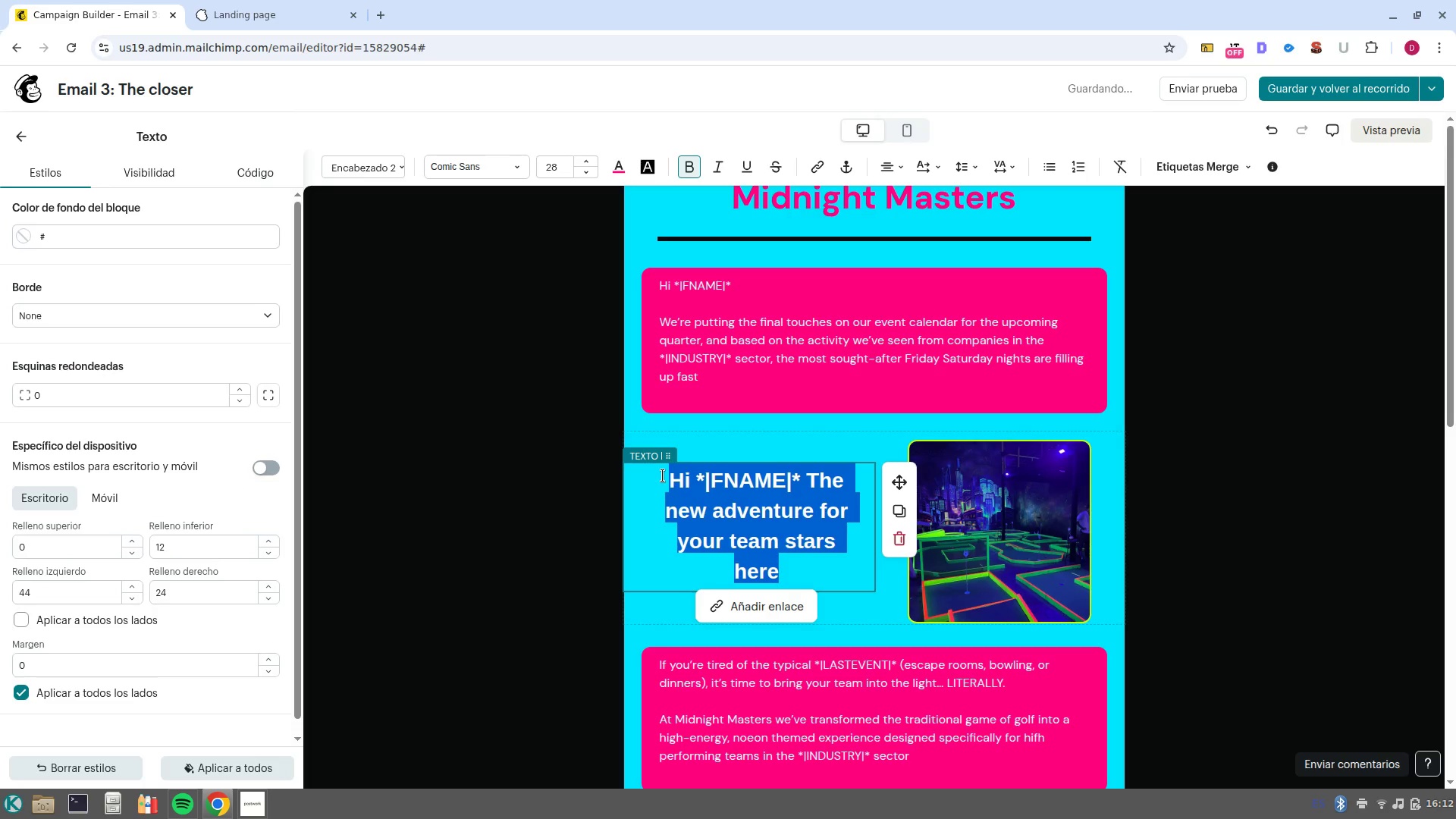 
type(We-d love to make sure )
 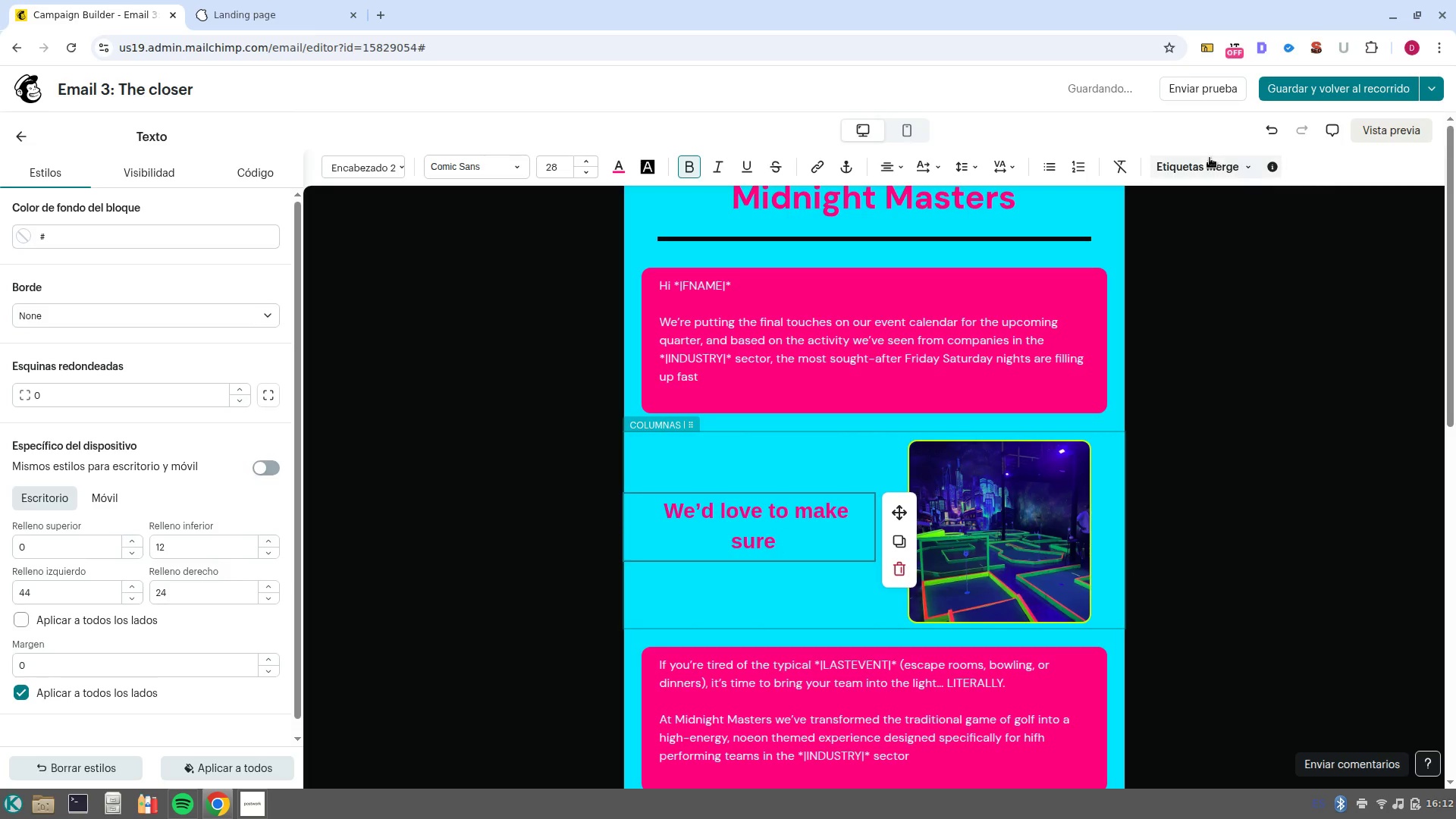 
left_click([1207, 157])
 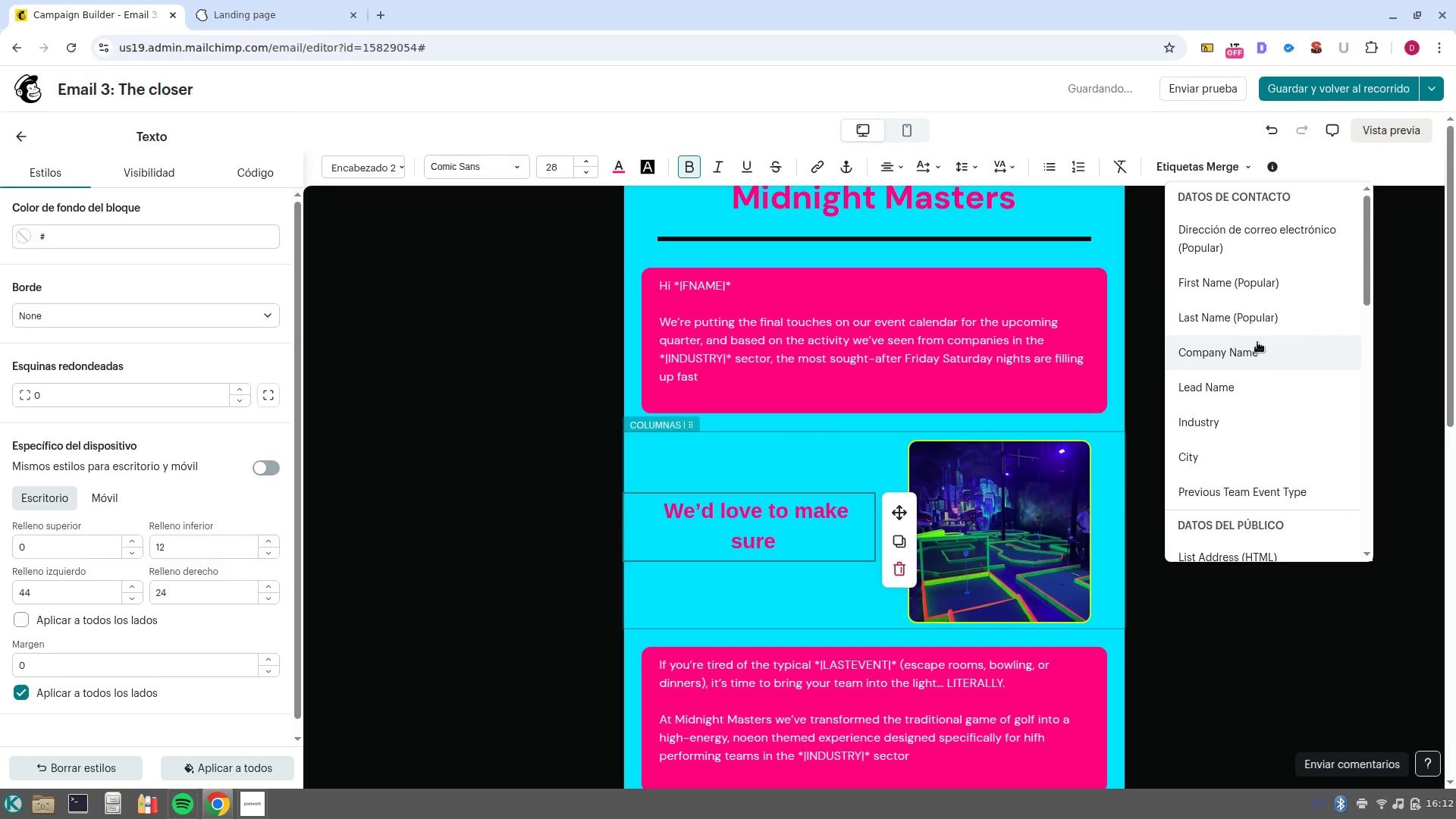 
left_click([1259, 347])
 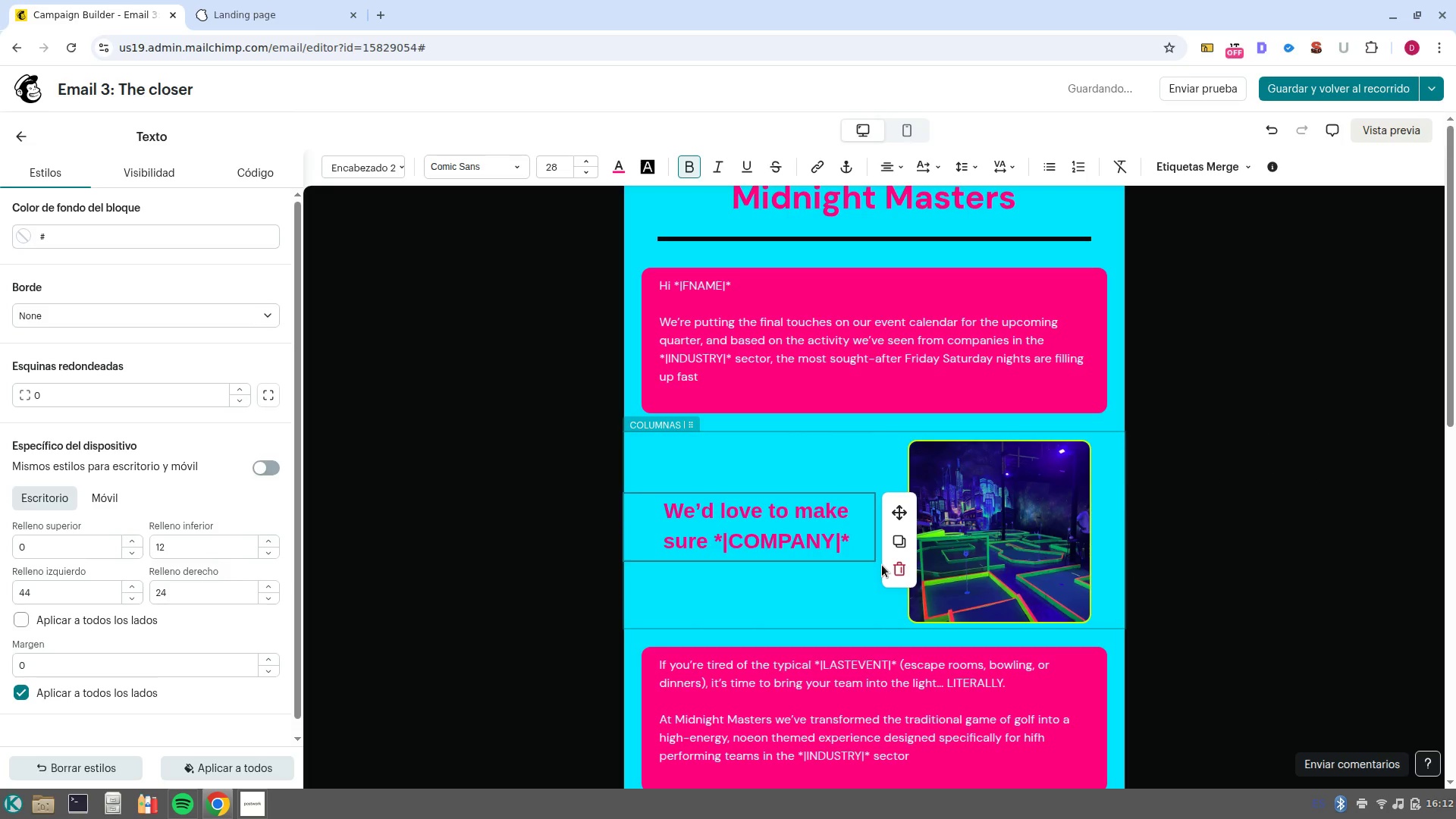 
type( doesn-t miss out the chance)
 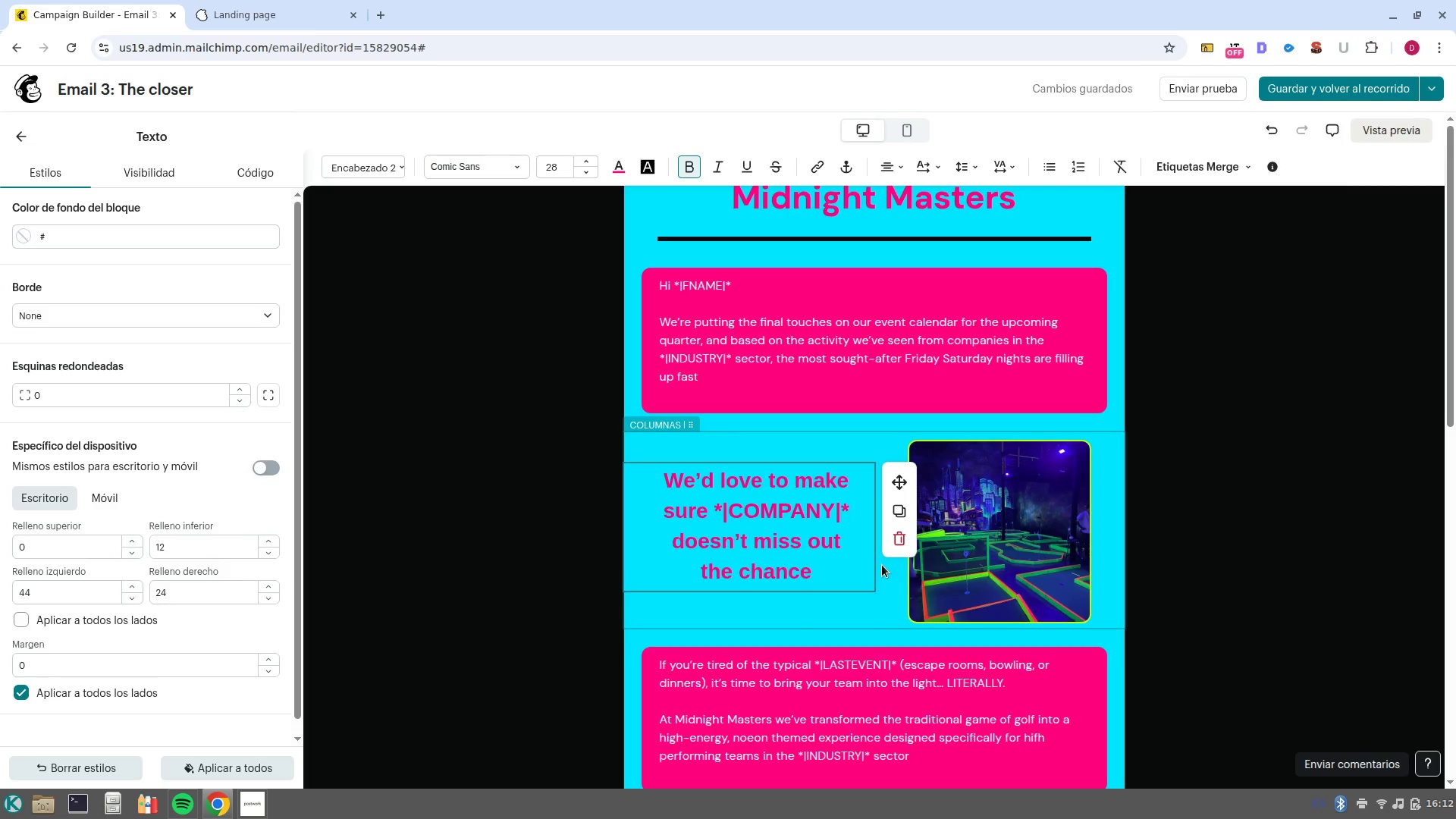 
wait(5.96)
 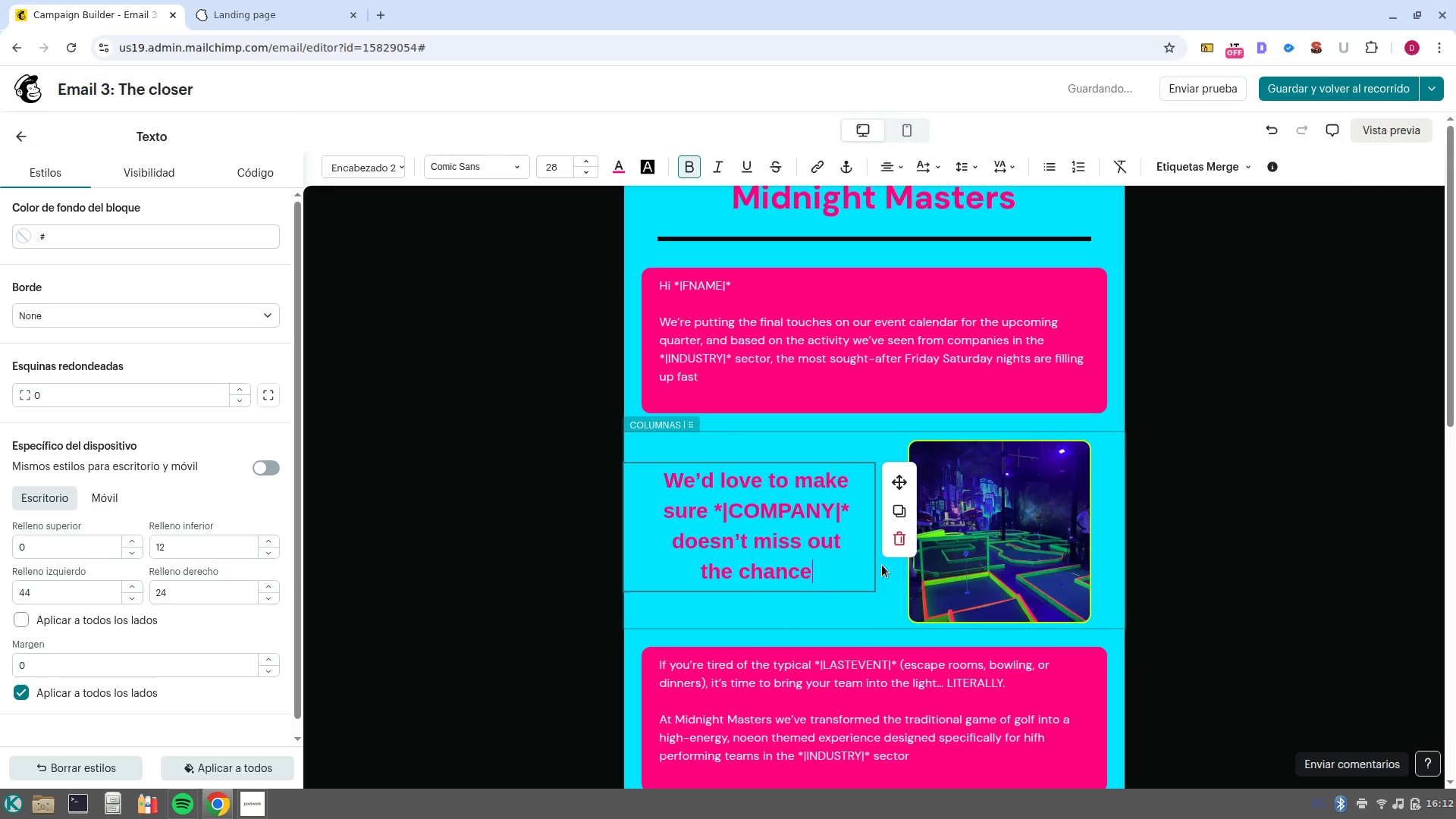 
type( to life this experience)
 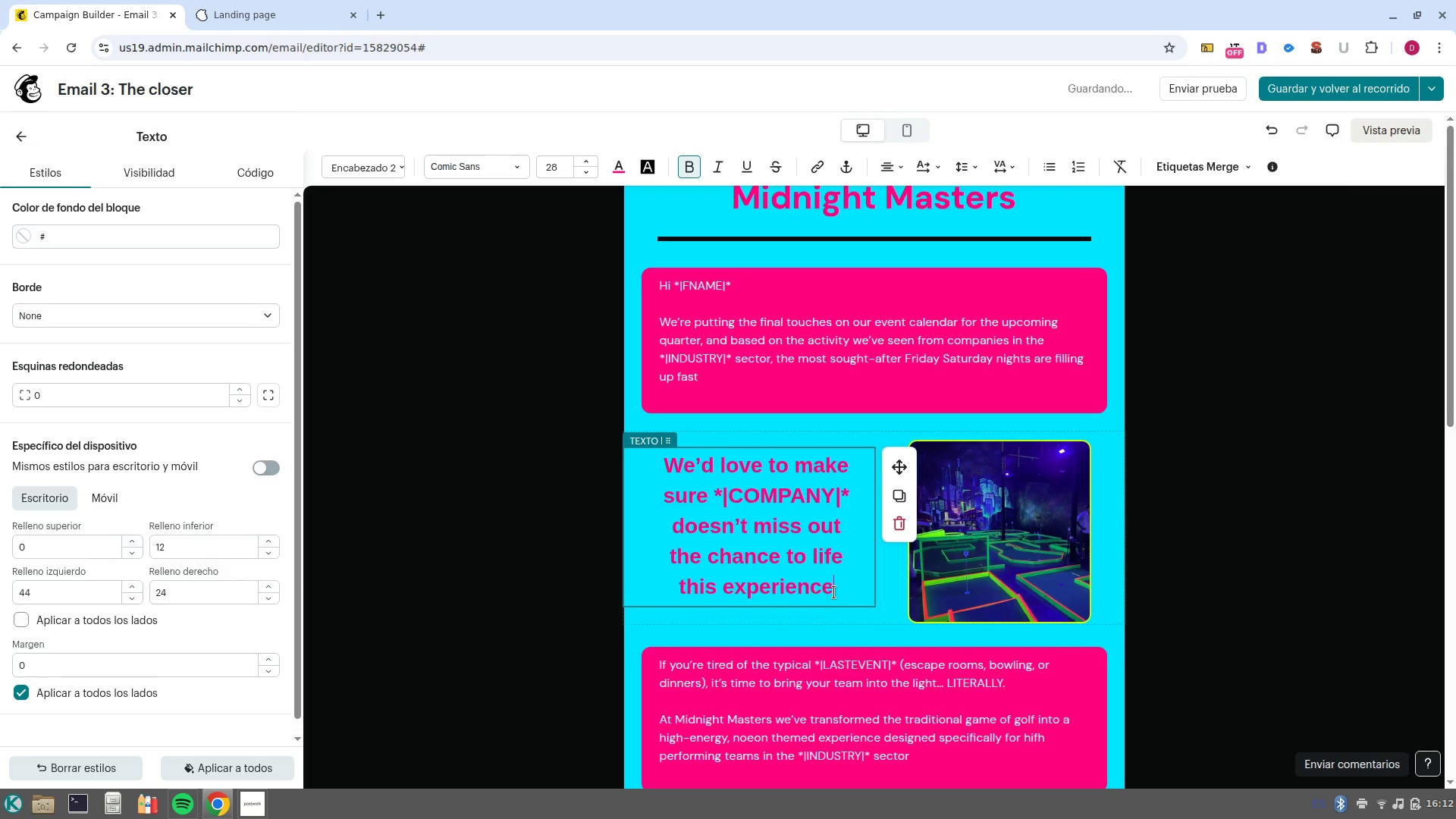 
left_click_drag(start_coordinate=[839, 593], to_coordinate=[652, 459])
 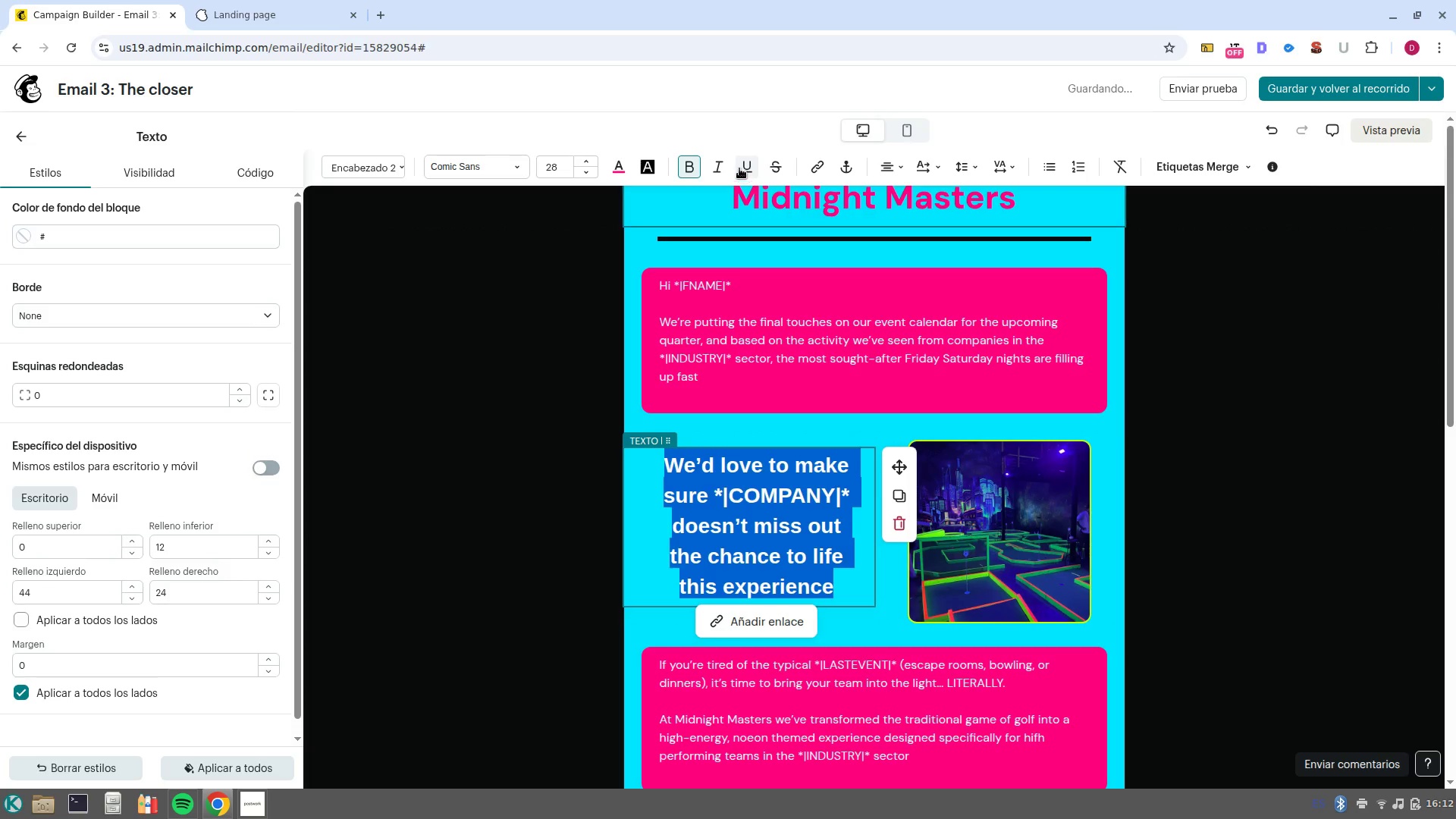 
left_click([722, 168])
 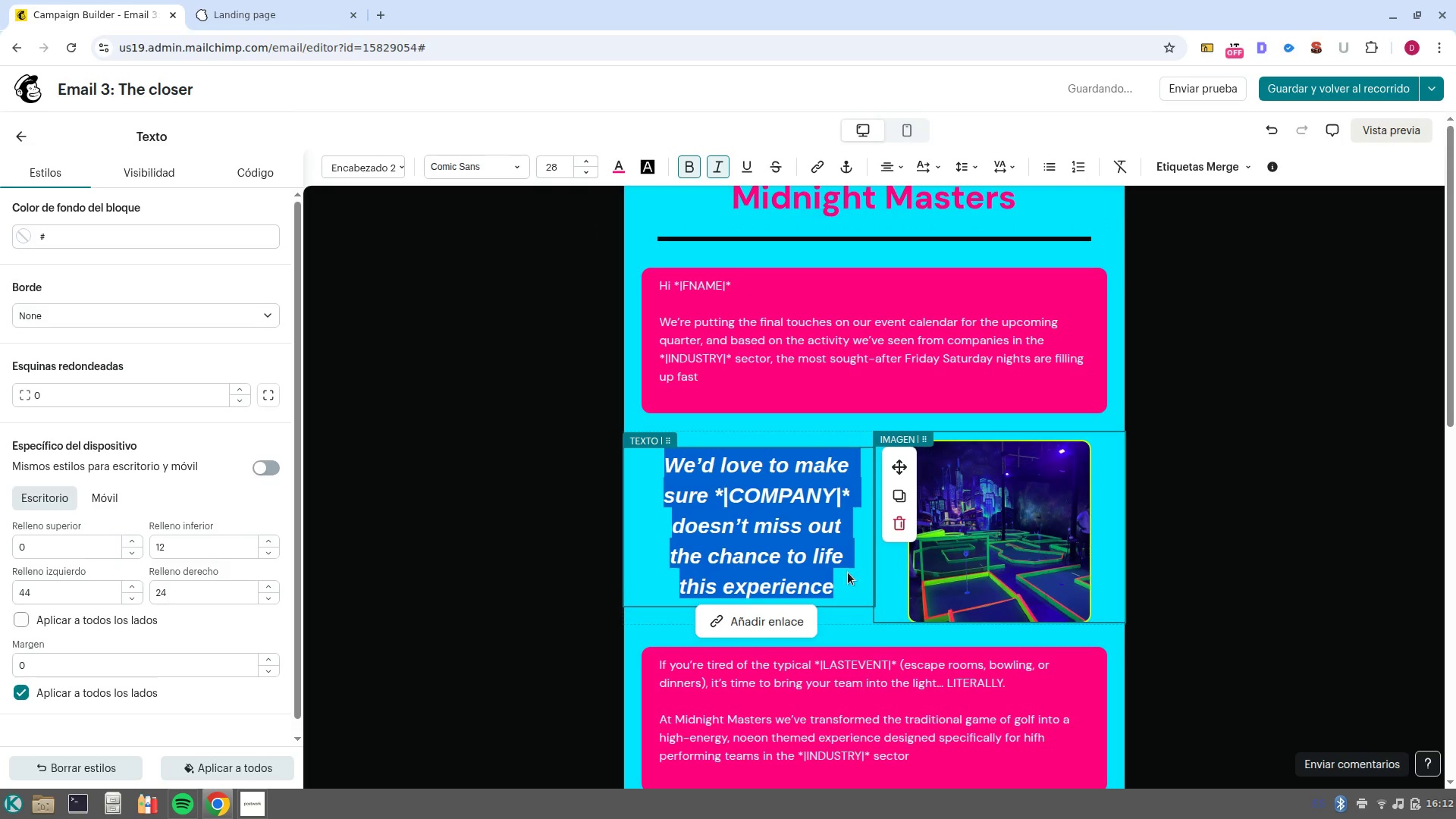 
left_click([1302, 491])
 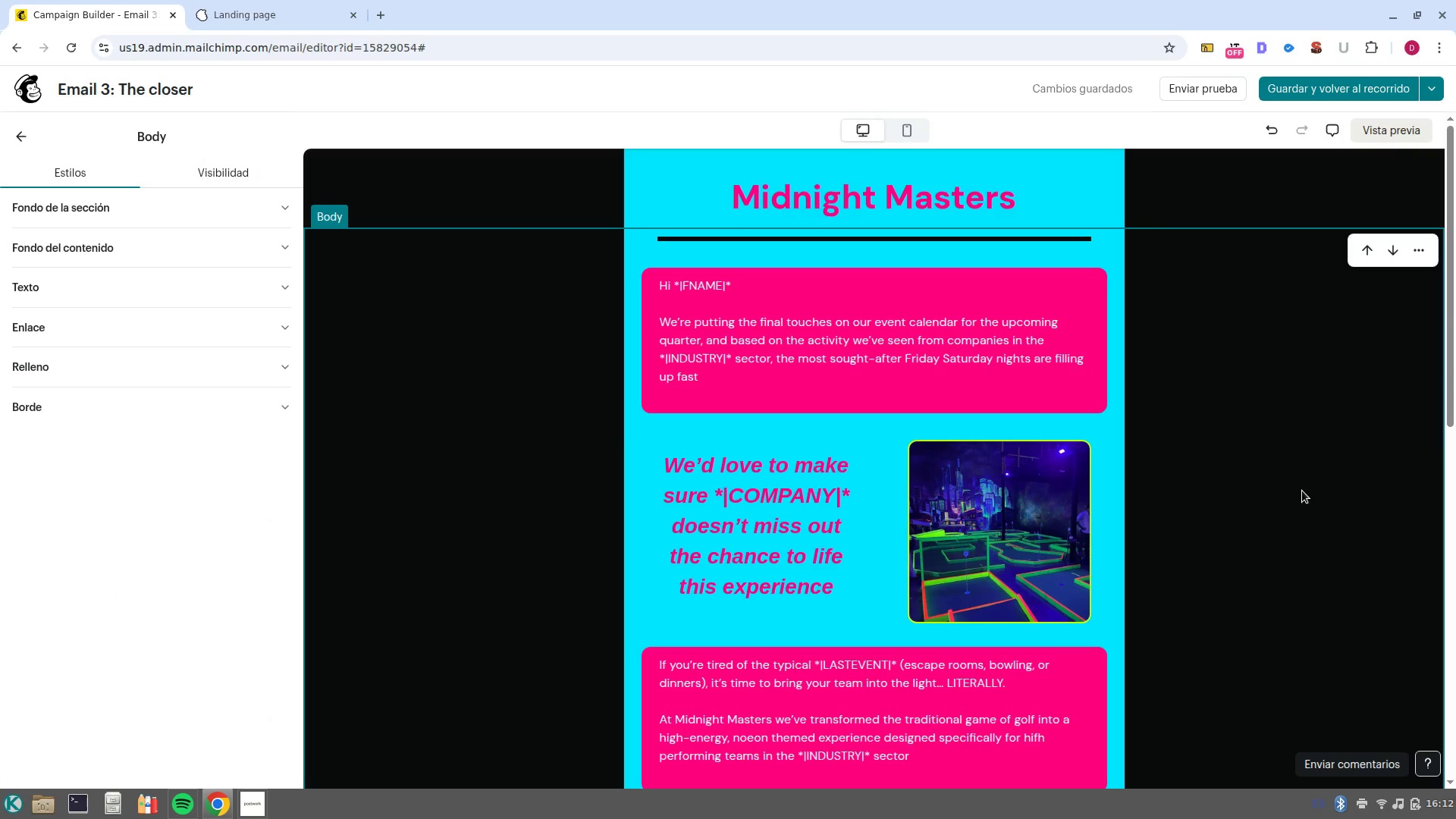 
left_click([842, 586])
 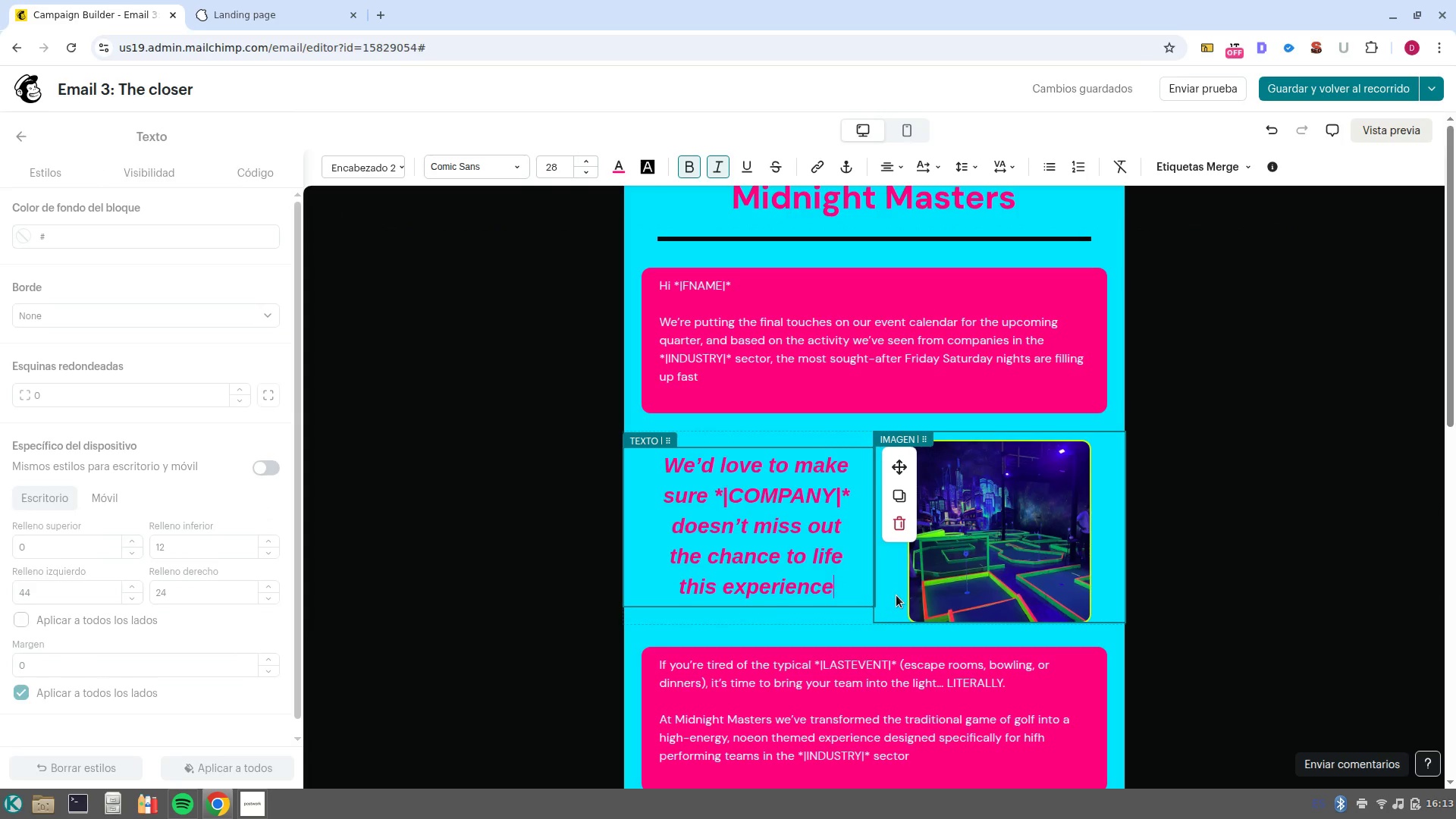 
key(Period)
 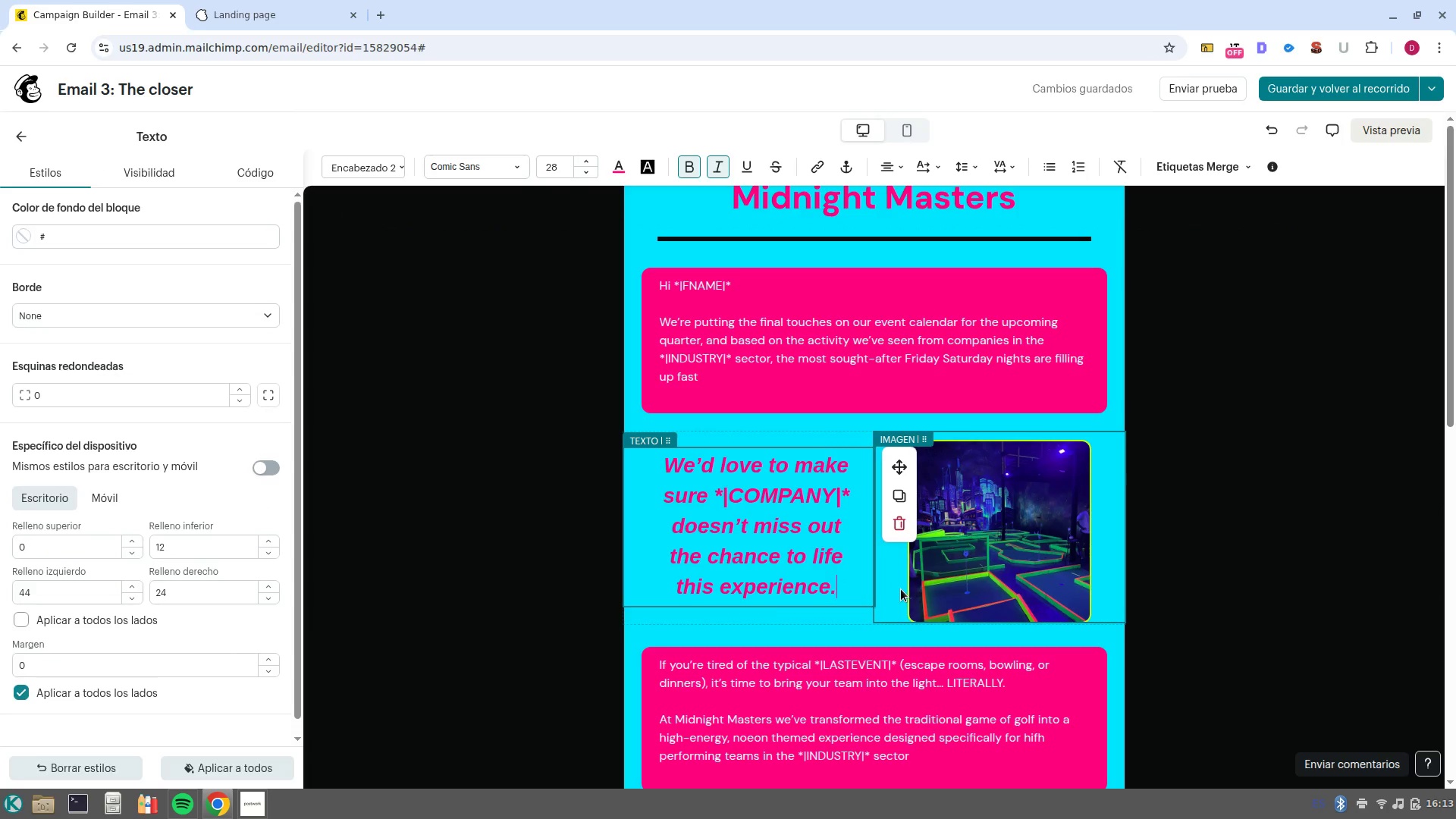 
scroll: coordinate [901, 589], scroll_direction: down, amount: 1.0
 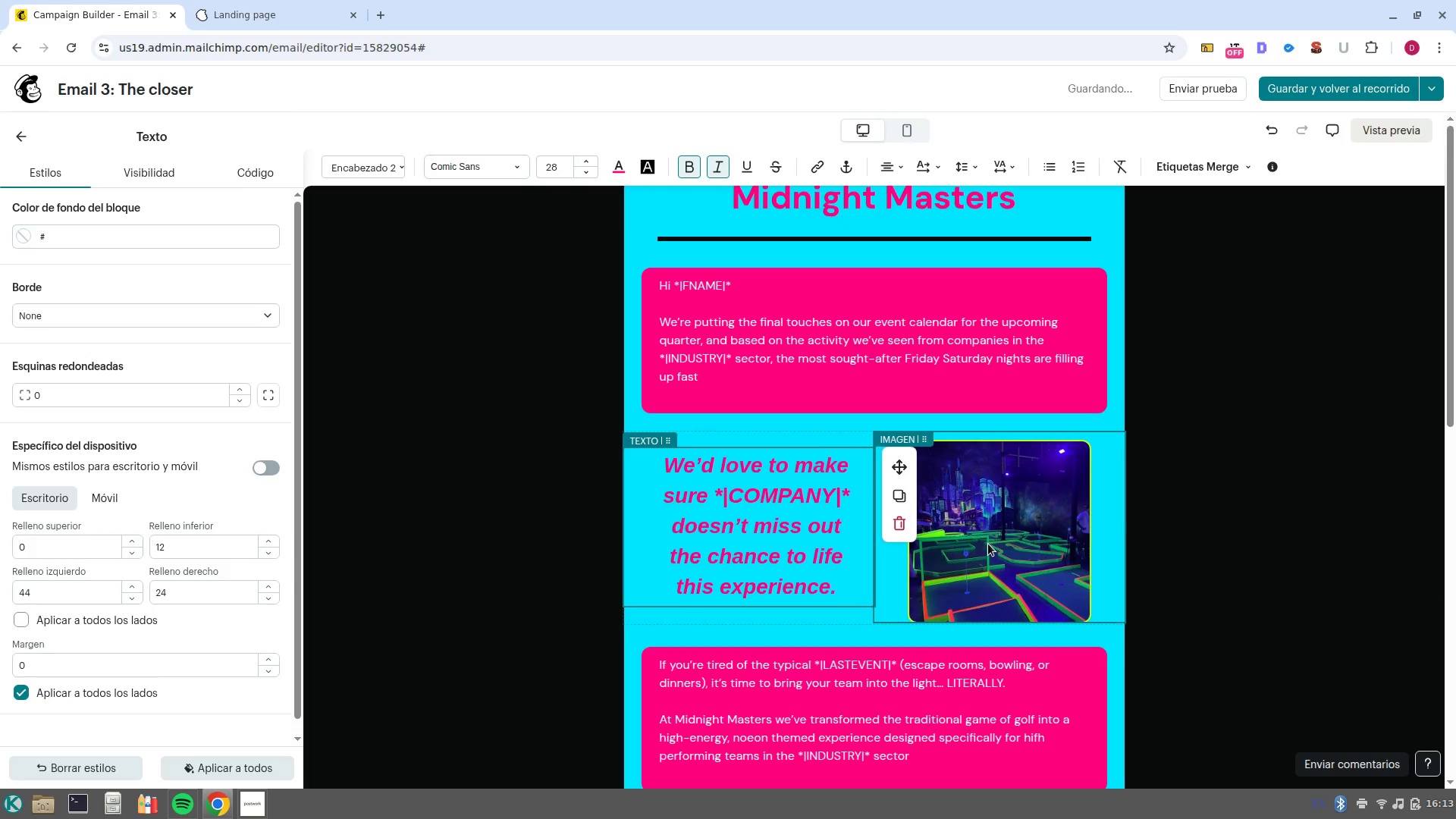 
left_click([988, 544])
 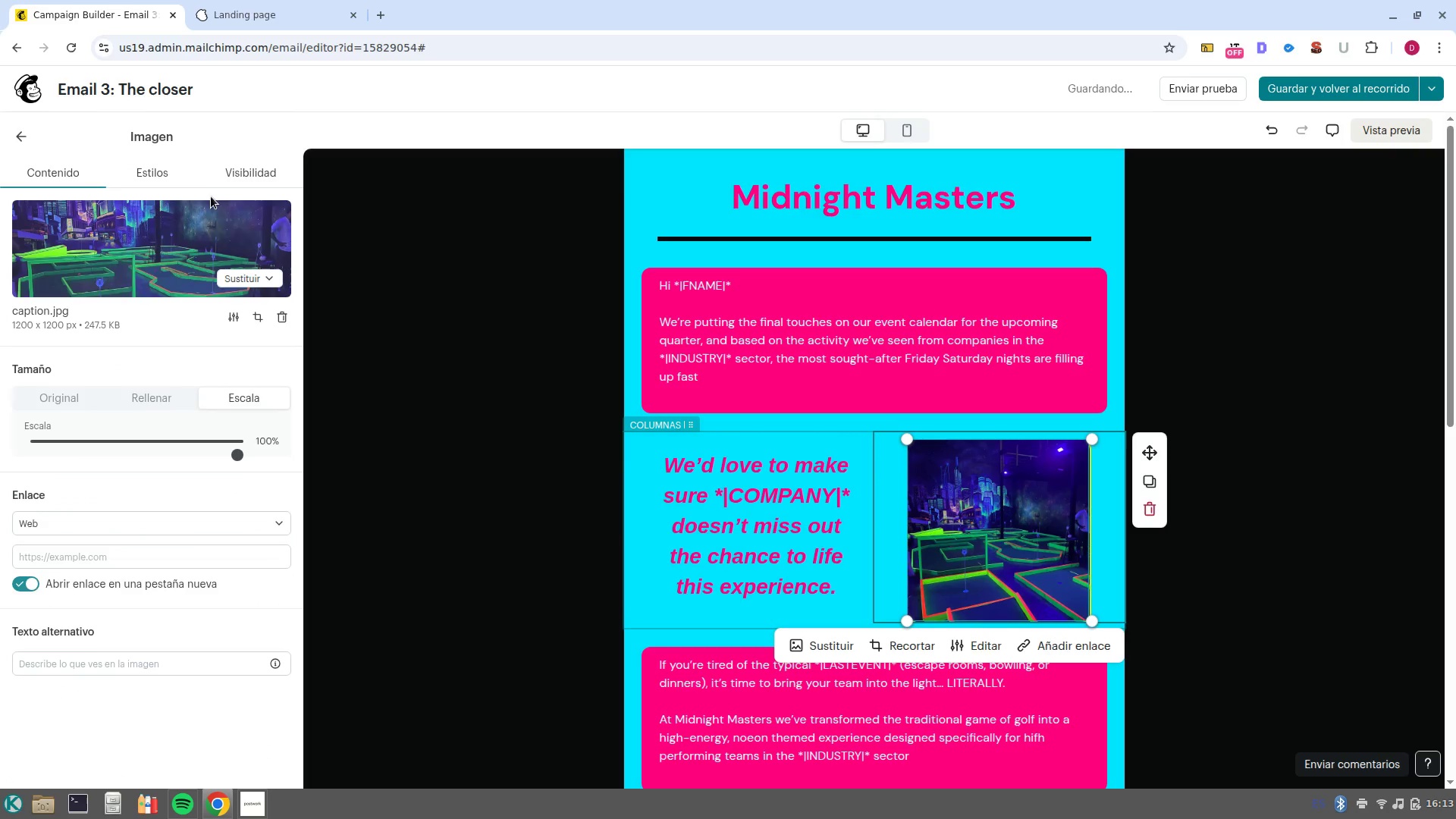 
left_click([157, 177])
 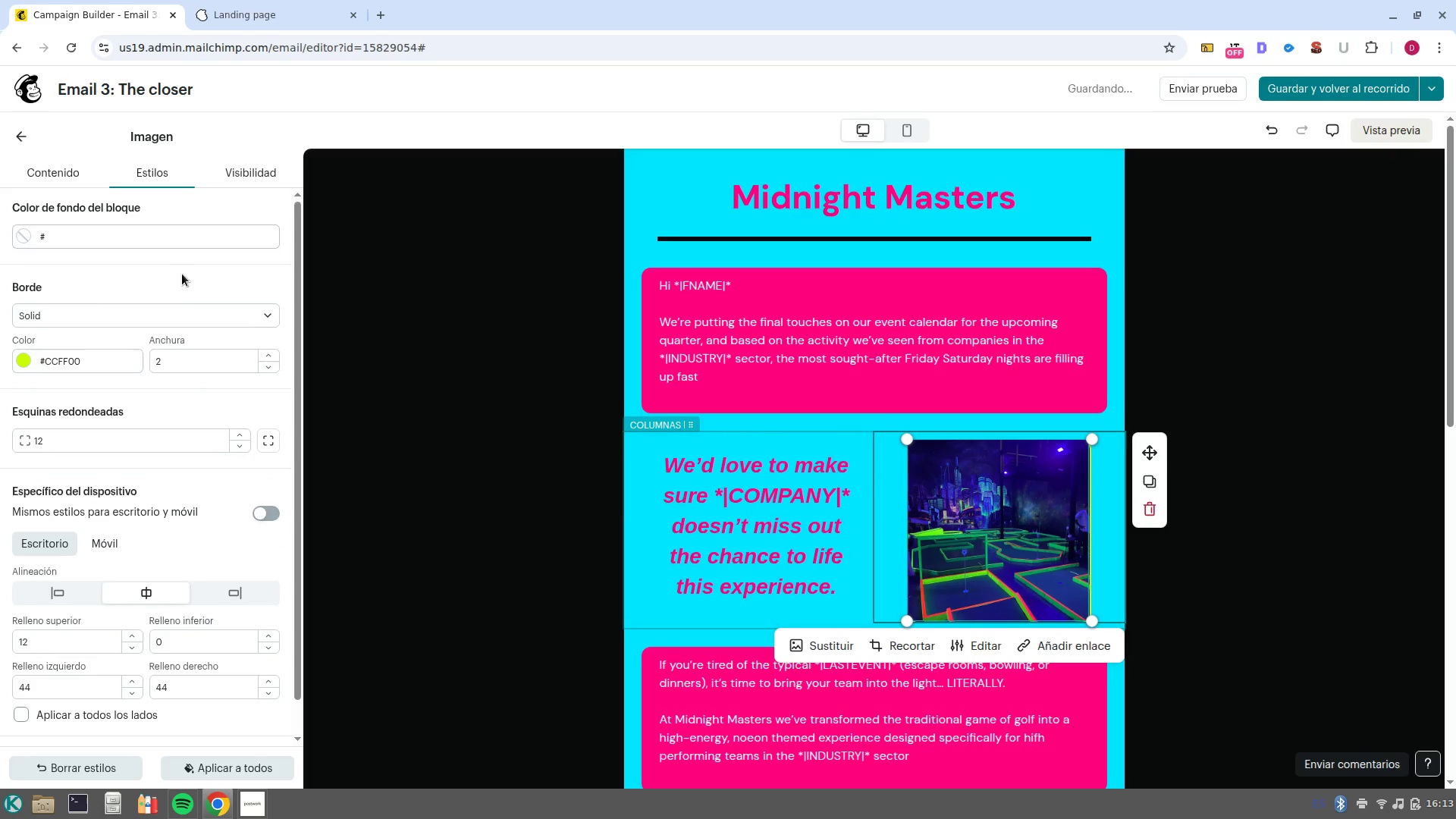 
left_click([196, 315])
 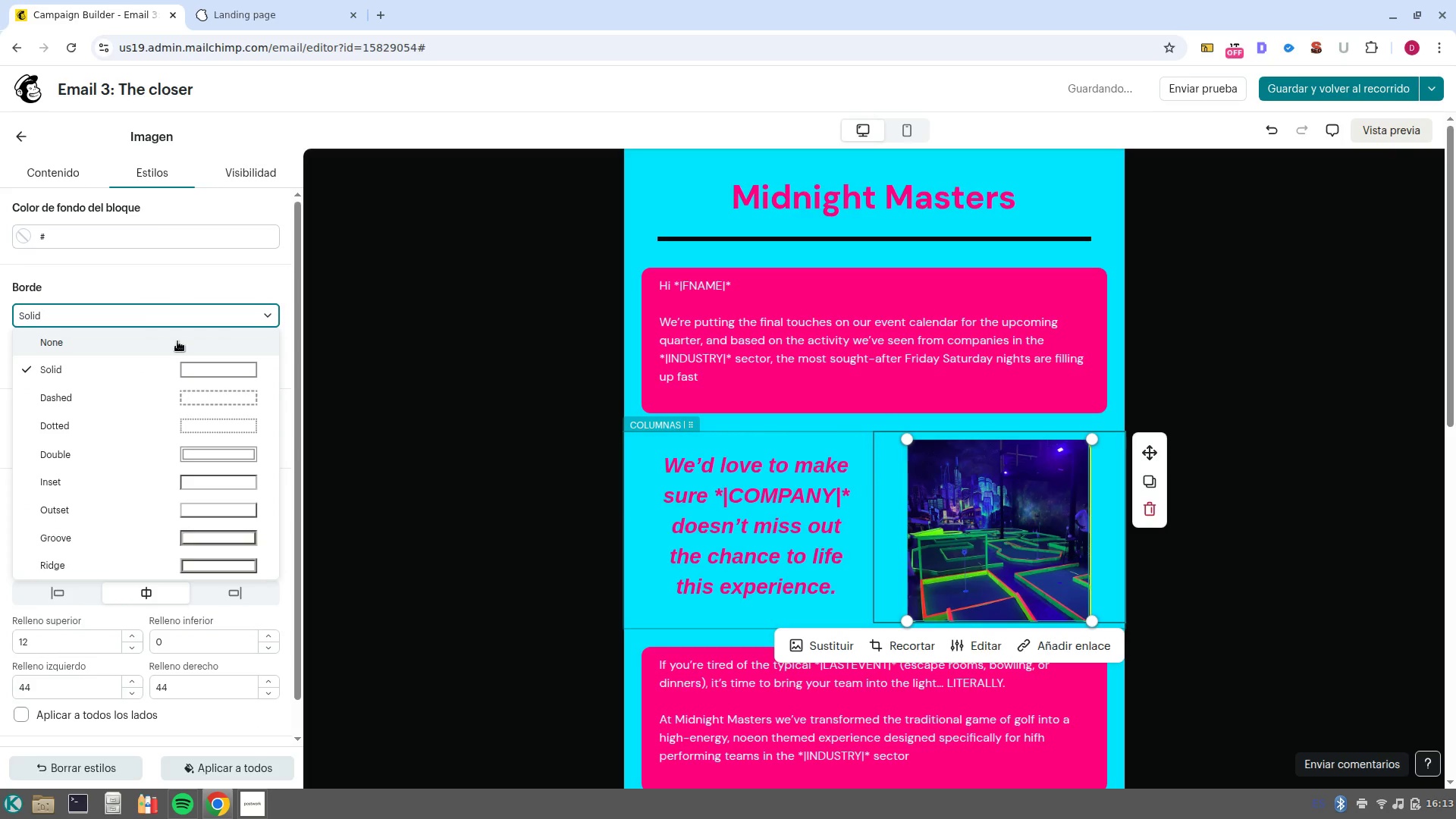 
left_click([177, 341])
 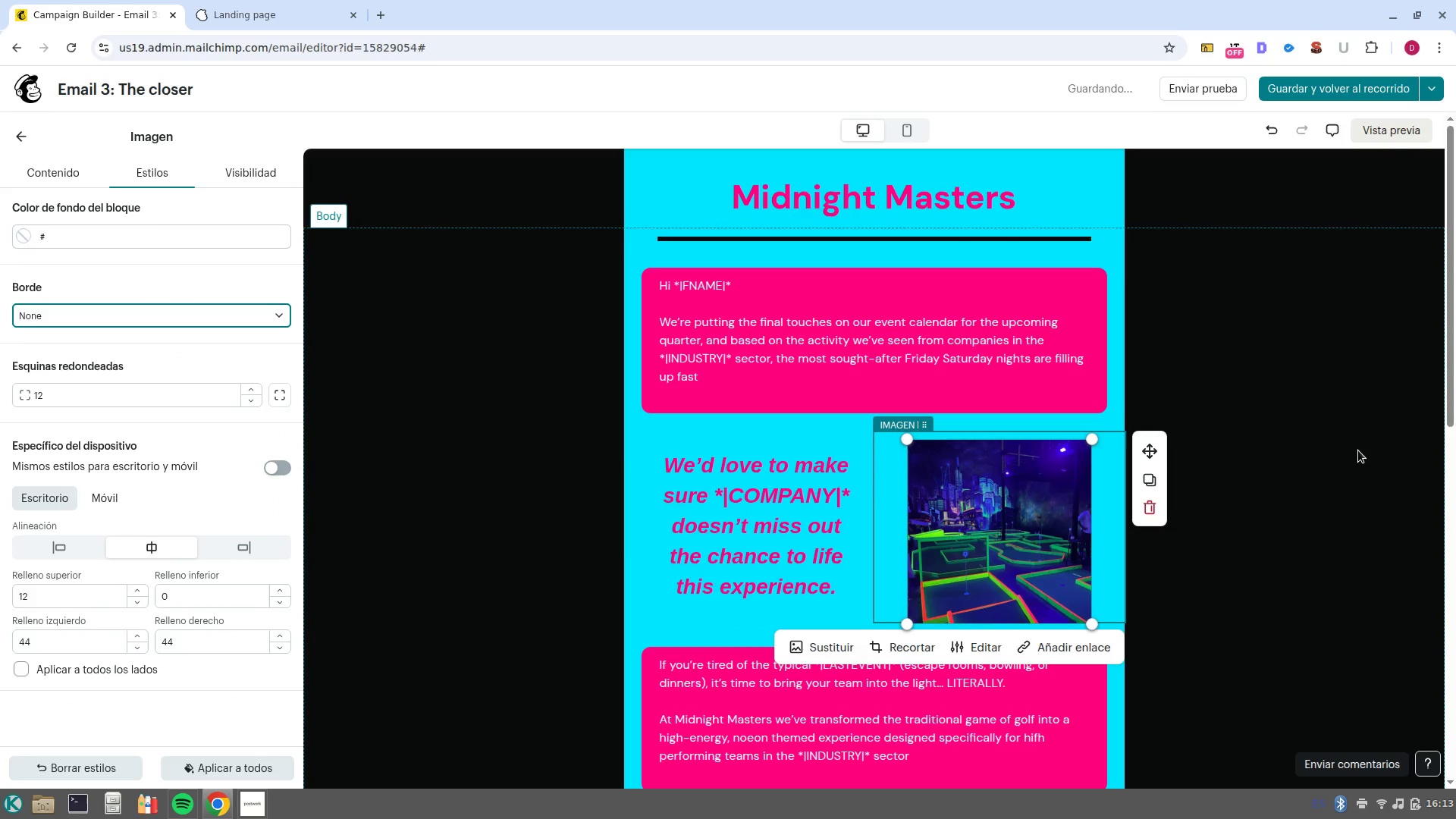 
left_click([1357, 454])
 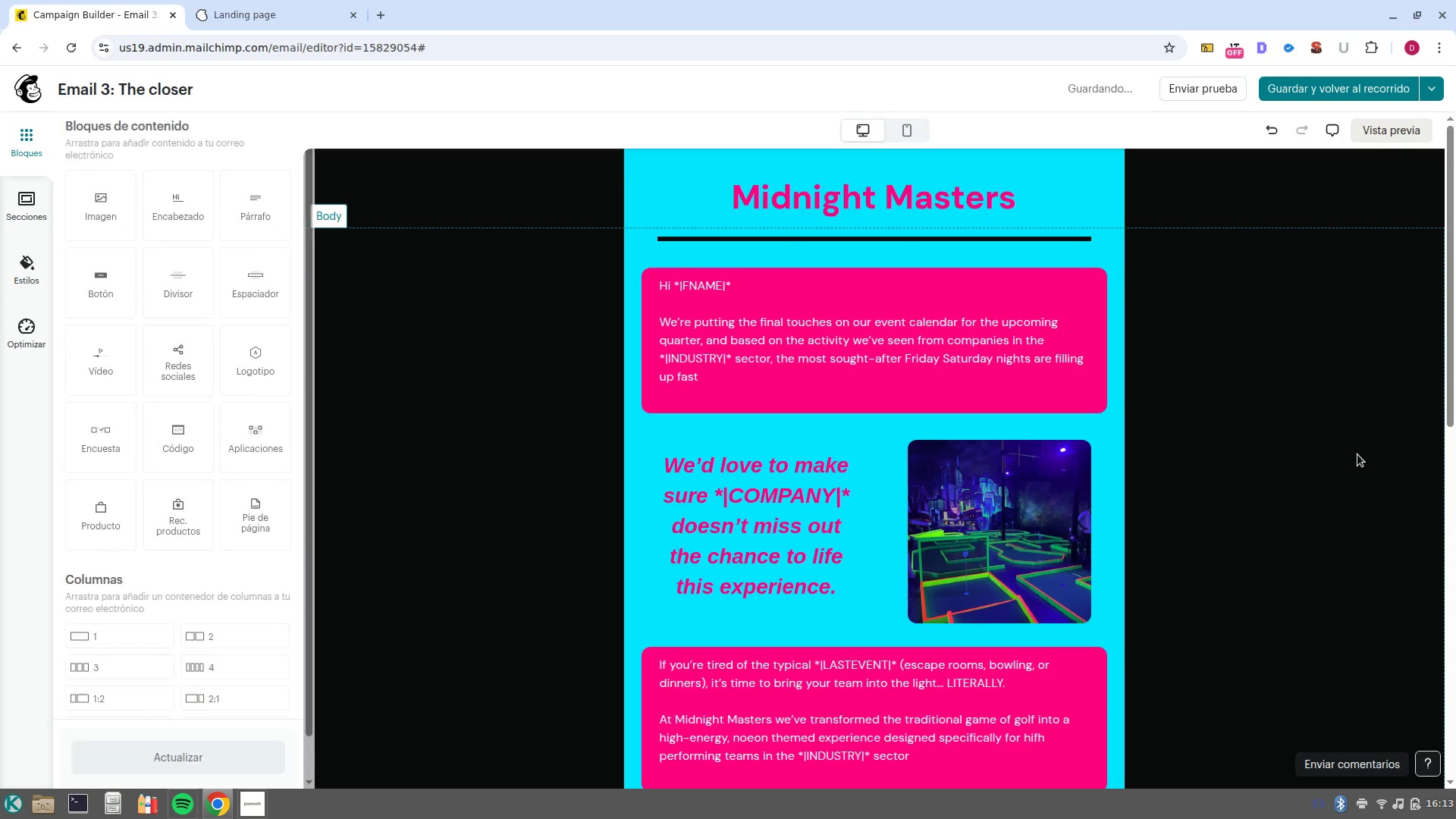 
scroll: coordinate [1357, 454], scroll_direction: down, amount: 2.0
 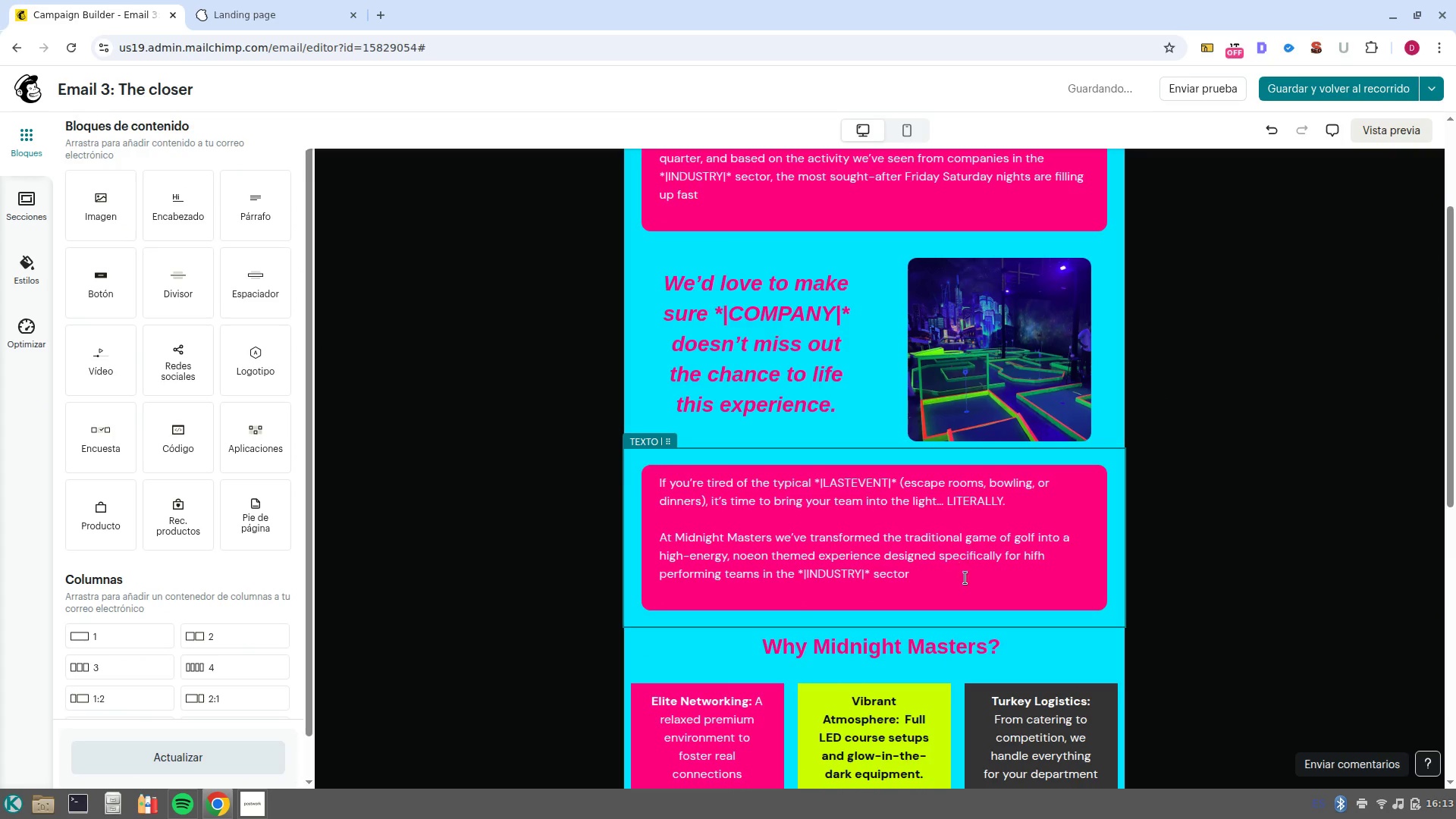 
left_click_drag(start_coordinate=[963, 579], to_coordinate=[642, 465])
 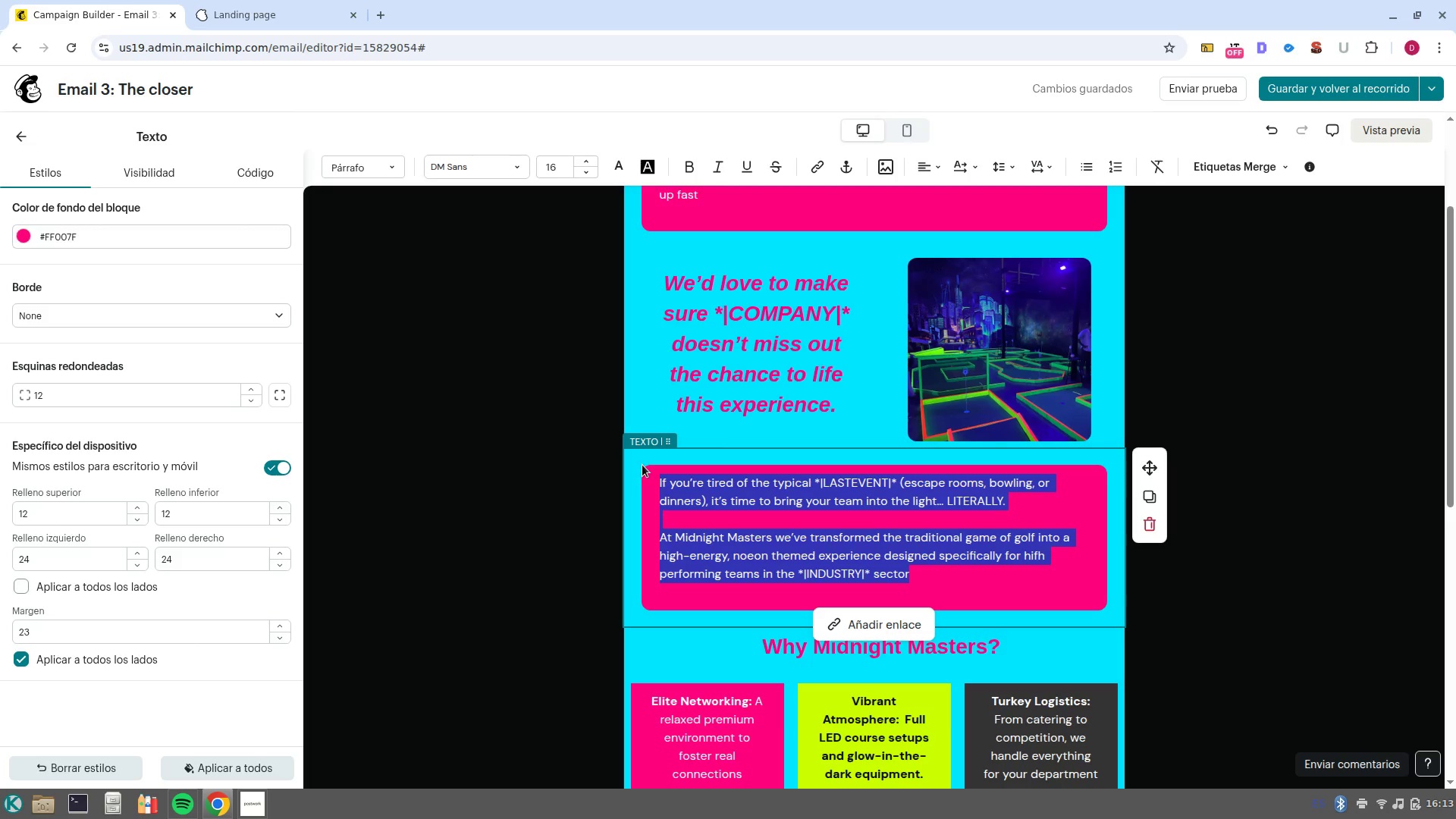 
key(Backspace)
type(Whtew)
key(Backspace)
key(Backspace)
key(Backspace)
type(eter you are looking to reward your top performanc)
key(Backspace)
key(Backspace)
key(Backspace)
key(Backspace)
type(mers or simply want to recharge your teams)
key(Backspace)
type(-s enegry, Midnight mas)
key(Backspace)
key(Backspace)
key(Backspace)
type(Masters offers a turn/key solution that handles everything from the neon LED setup to the post/game celebration.)
key(NumpadEnter)
key(NumpadEnter)
type(Are you avaliable for a quick 1-/minute call this week))
key(Backspace)
type(_)
 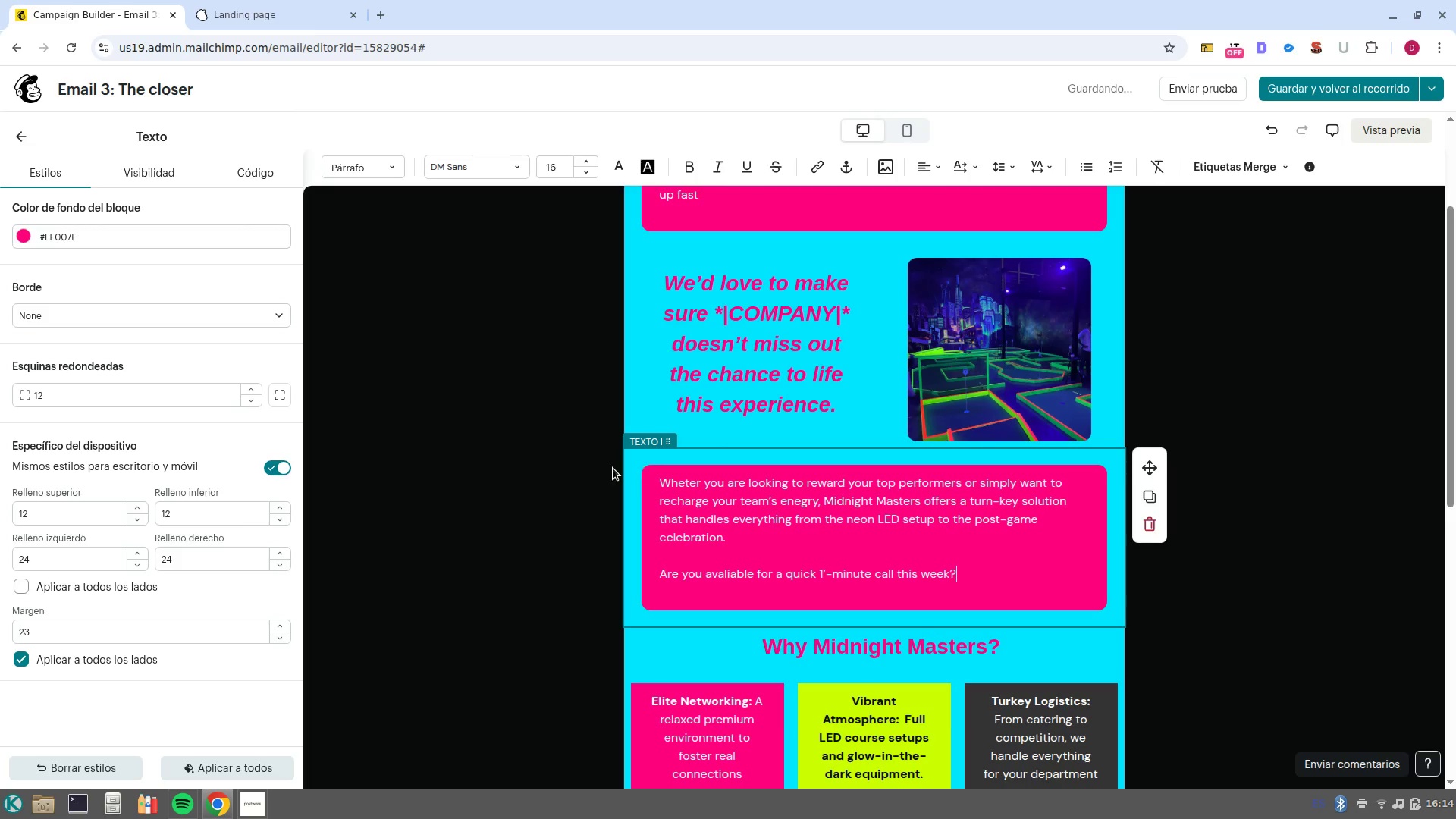 
left_click([824, 576])
 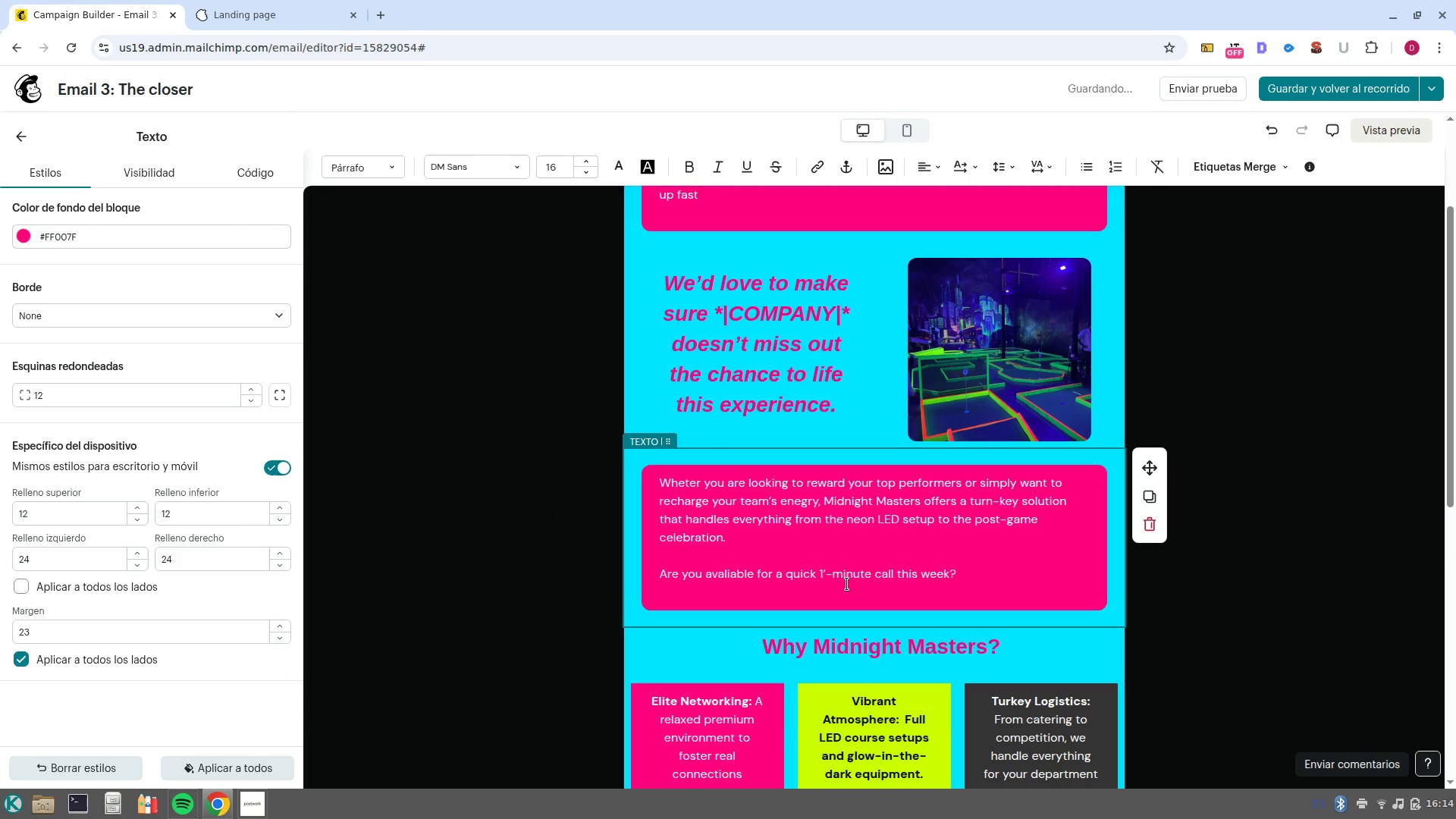 
key(ArrowRight)
 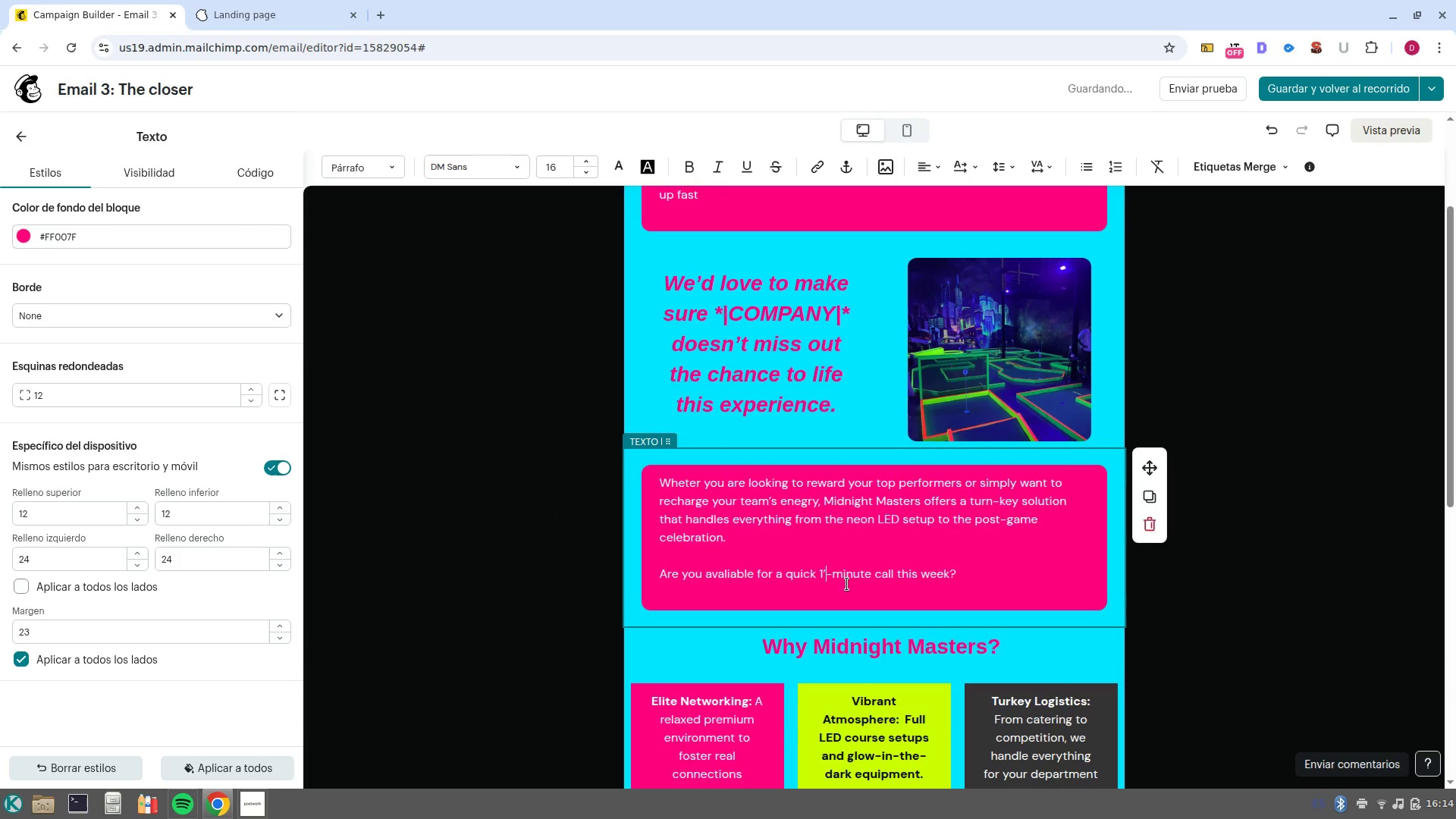 
key(Backspace)
 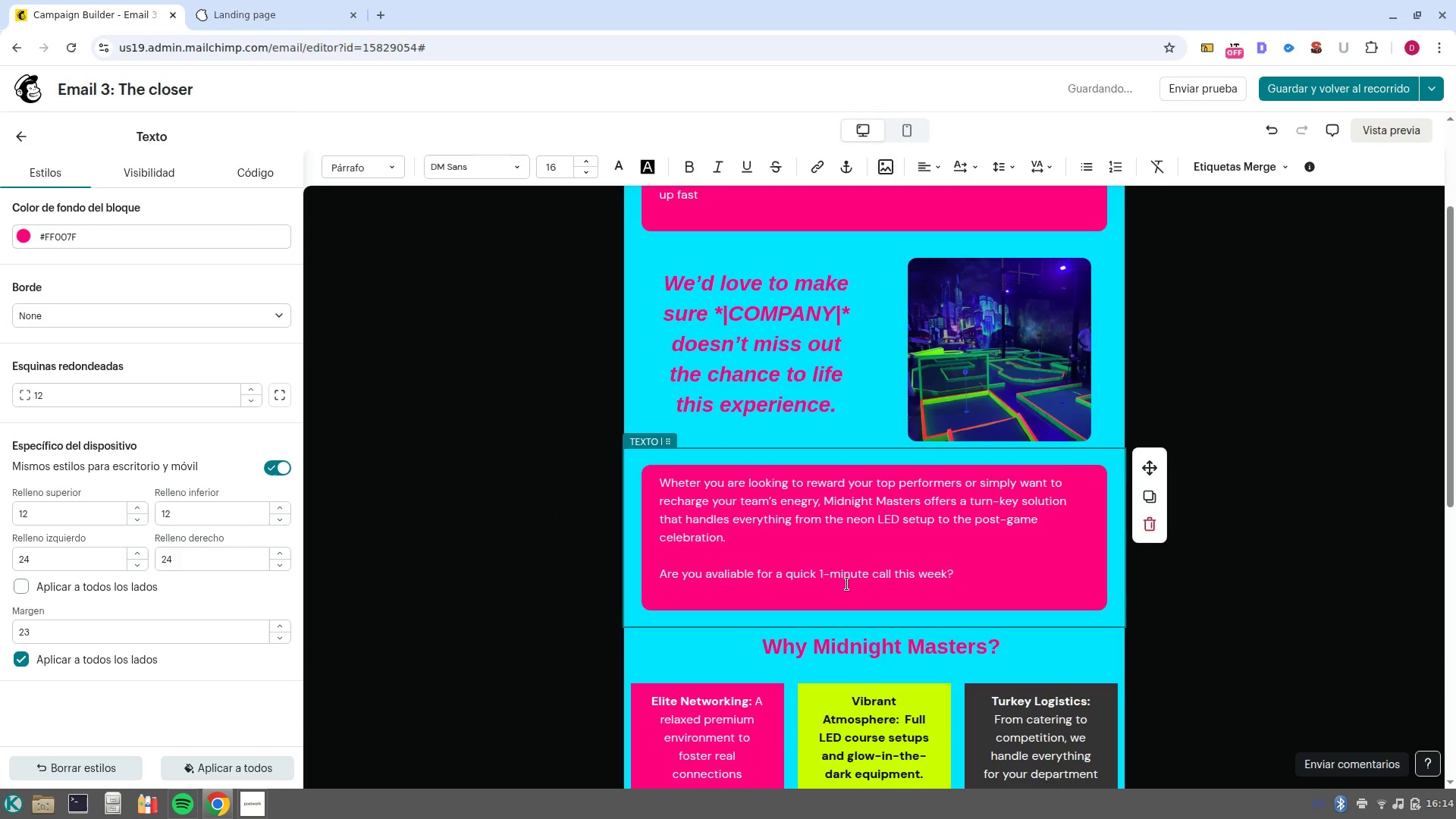 
key(Numpad0)
 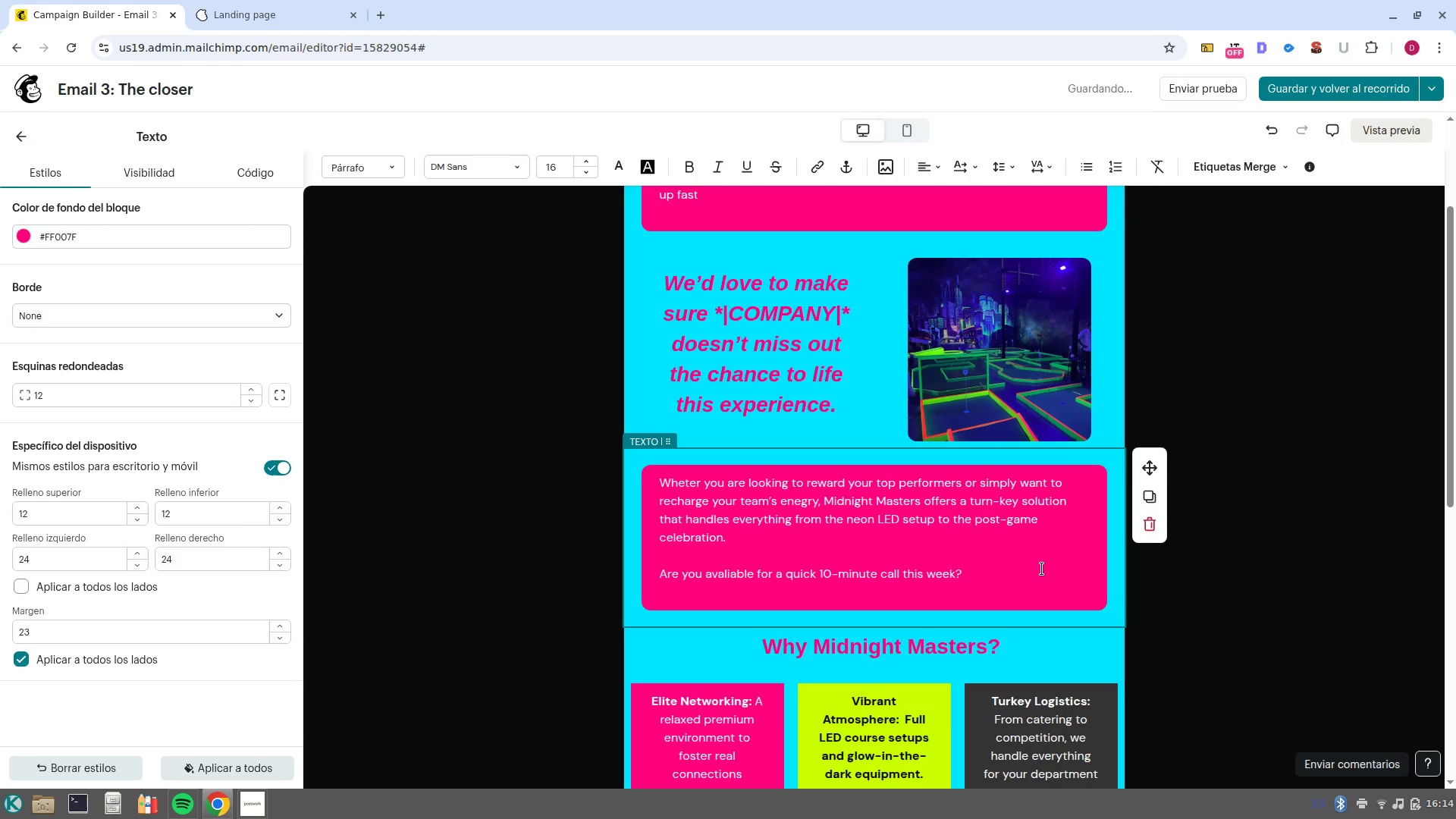 
left_click([1034, 576])
 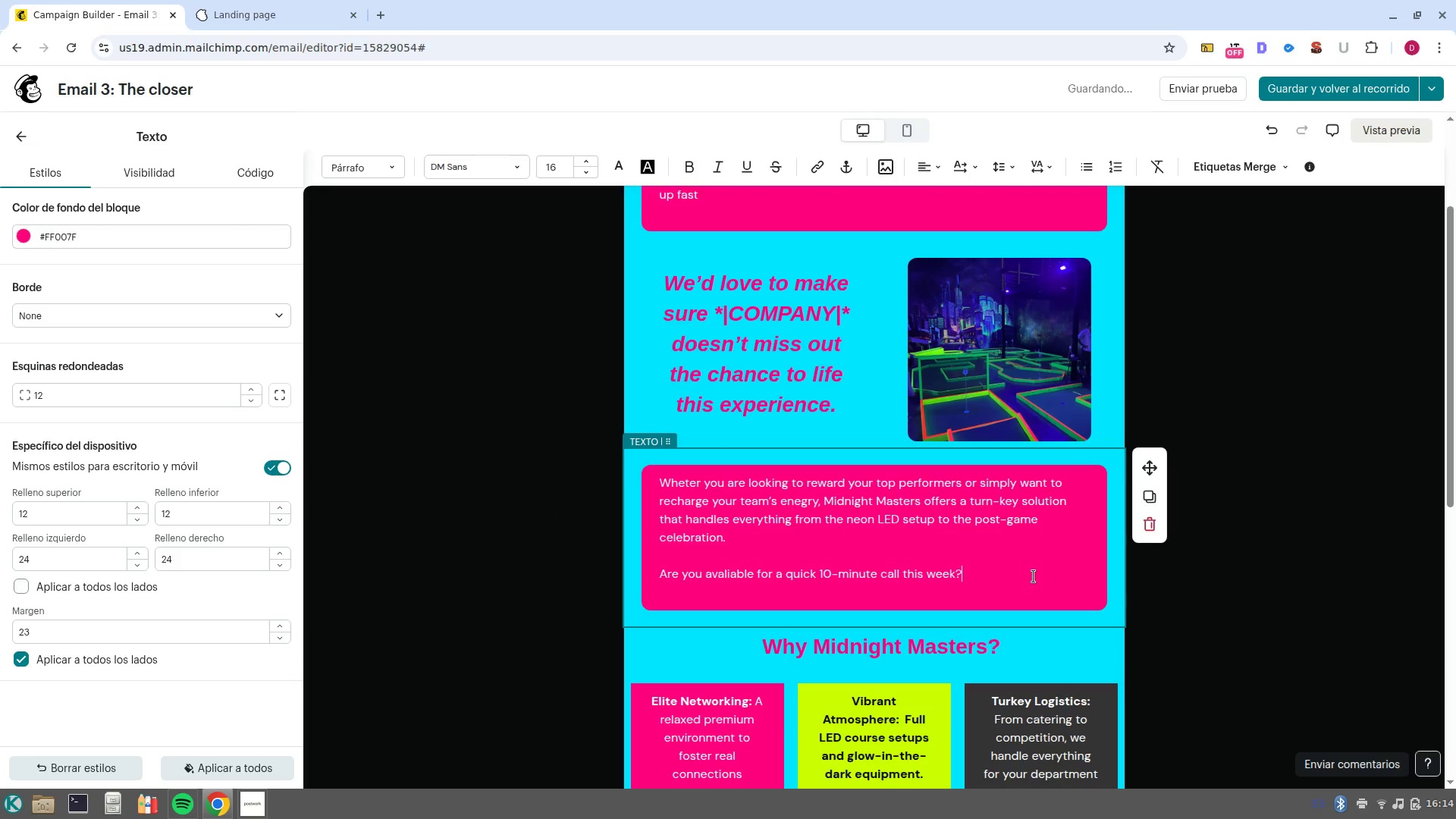 
type( We can look at the remaining dates for the )
 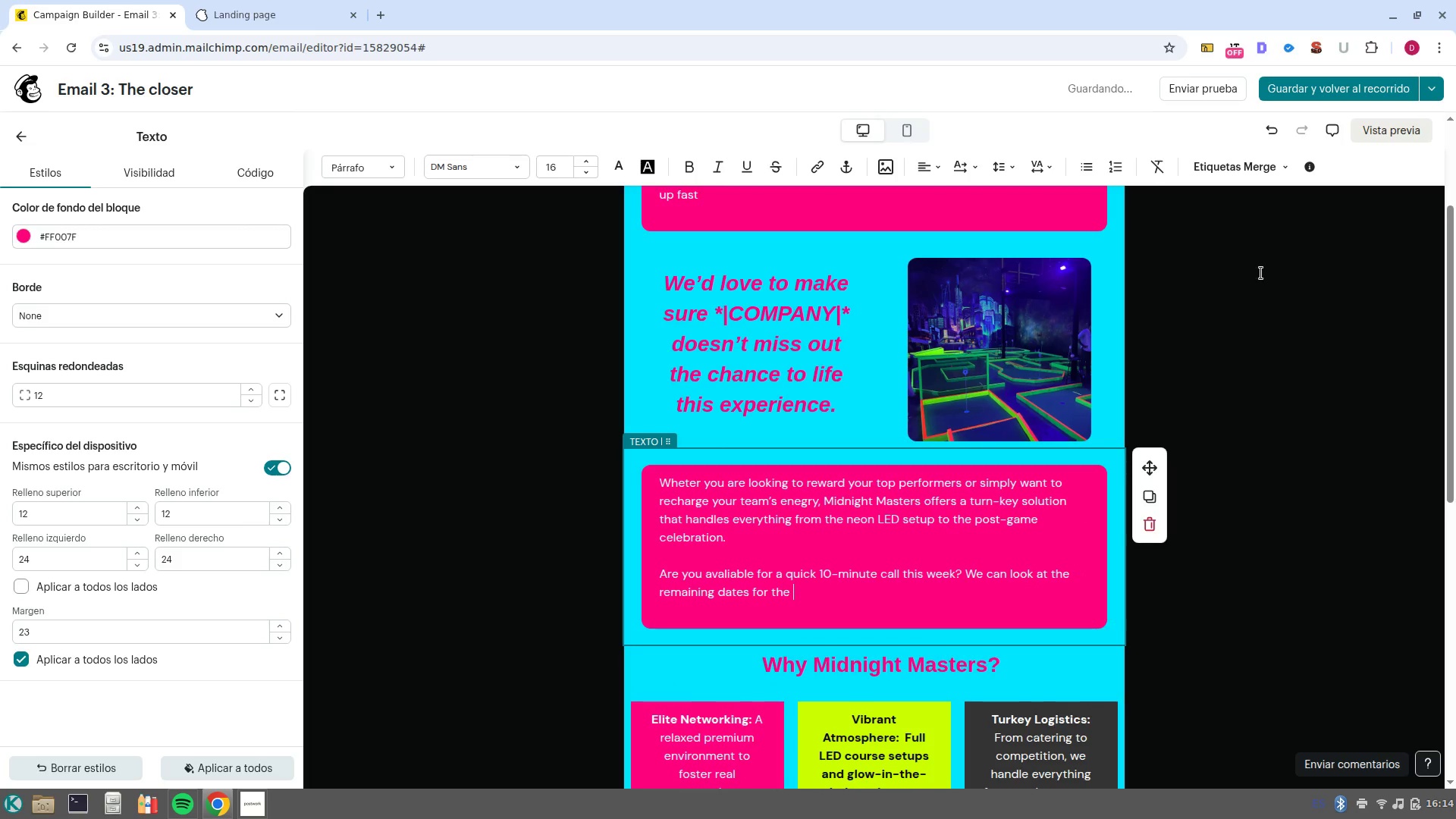 
left_click([1239, 158])
 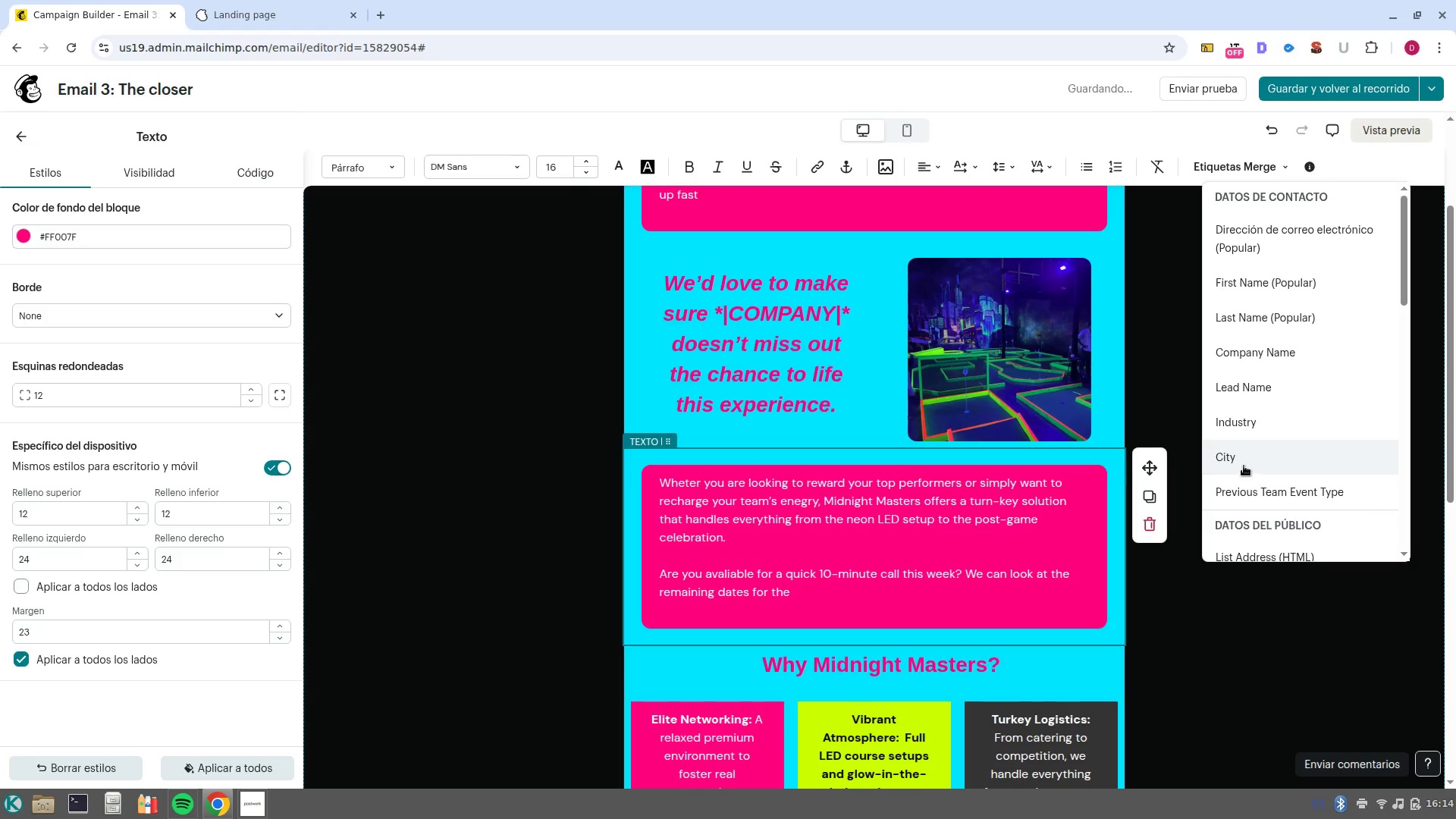 
left_click([1246, 461])
 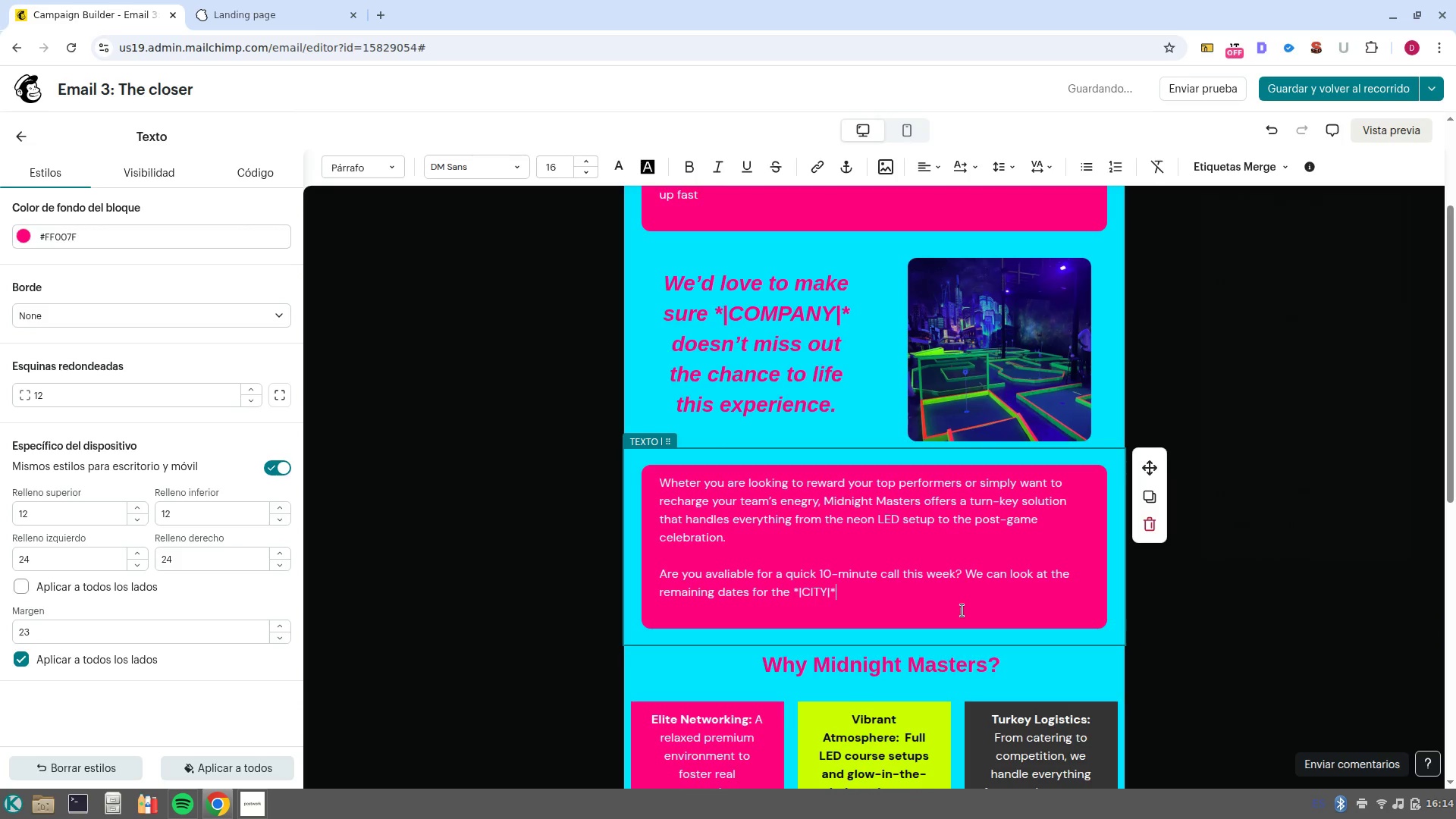 
type( area and fid the perfect fit for your team.)
 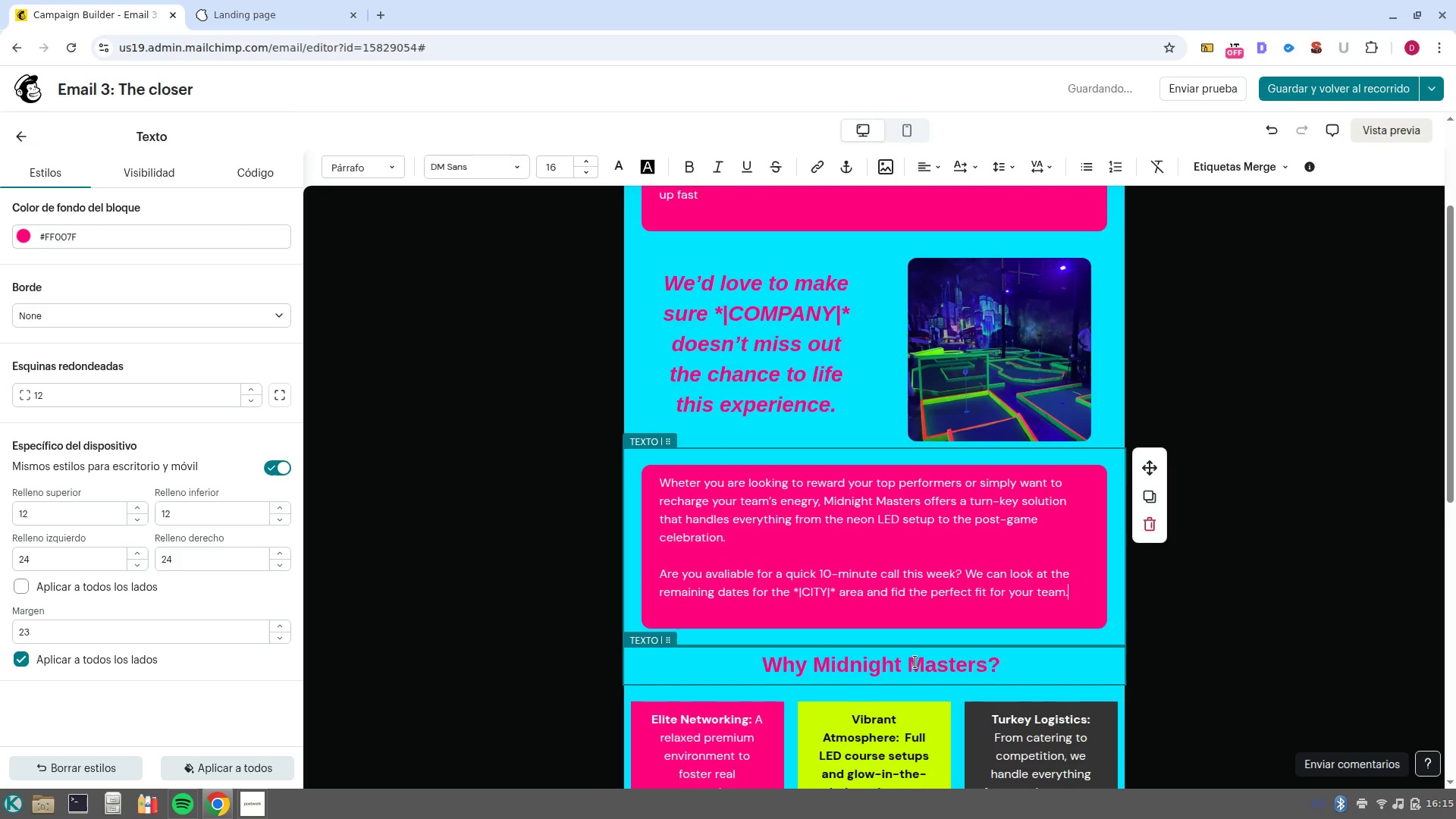 
wait(9.74)
 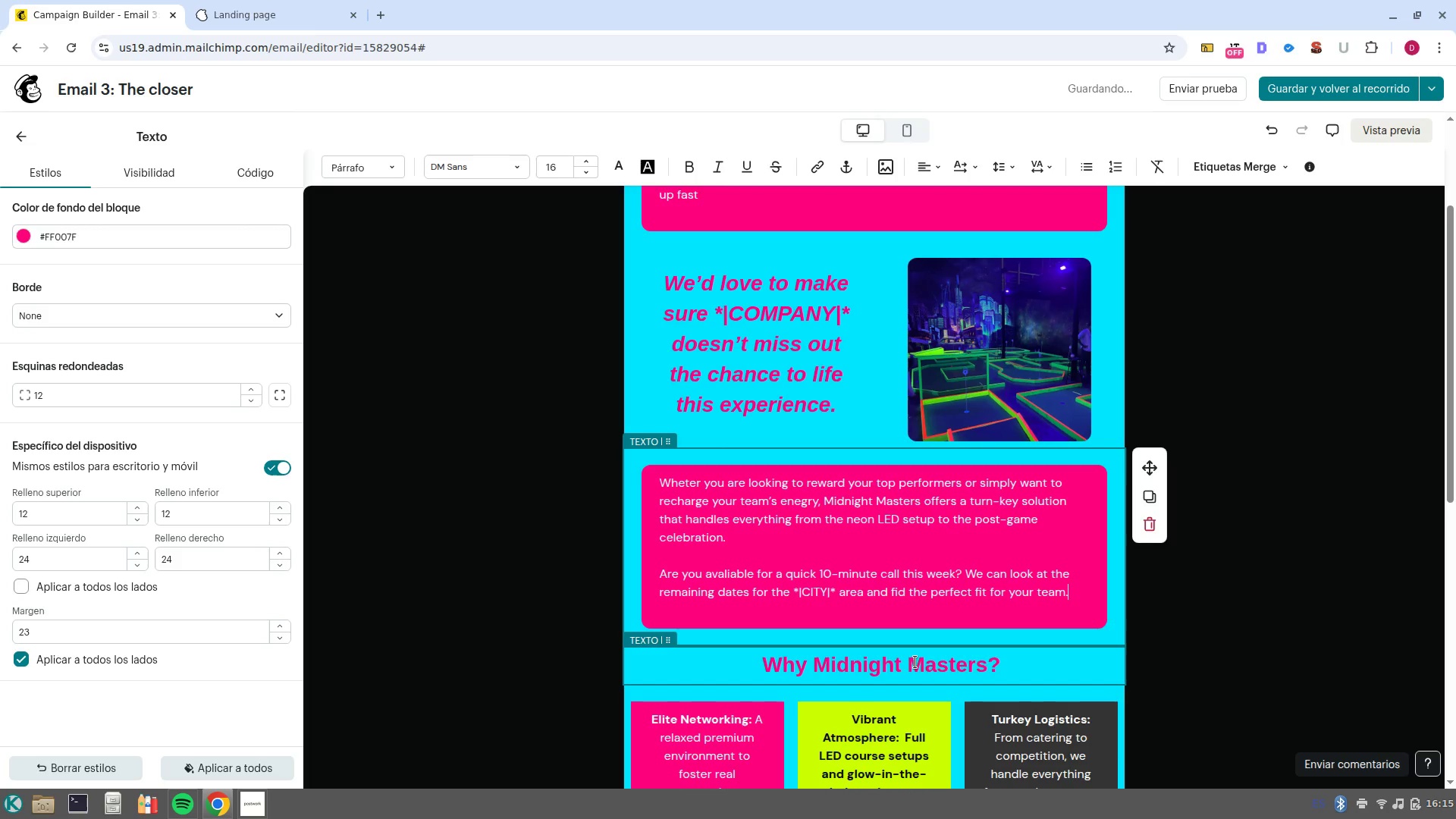 
scroll: coordinate [946, 615], scroll_direction: down, amount: 2.0
 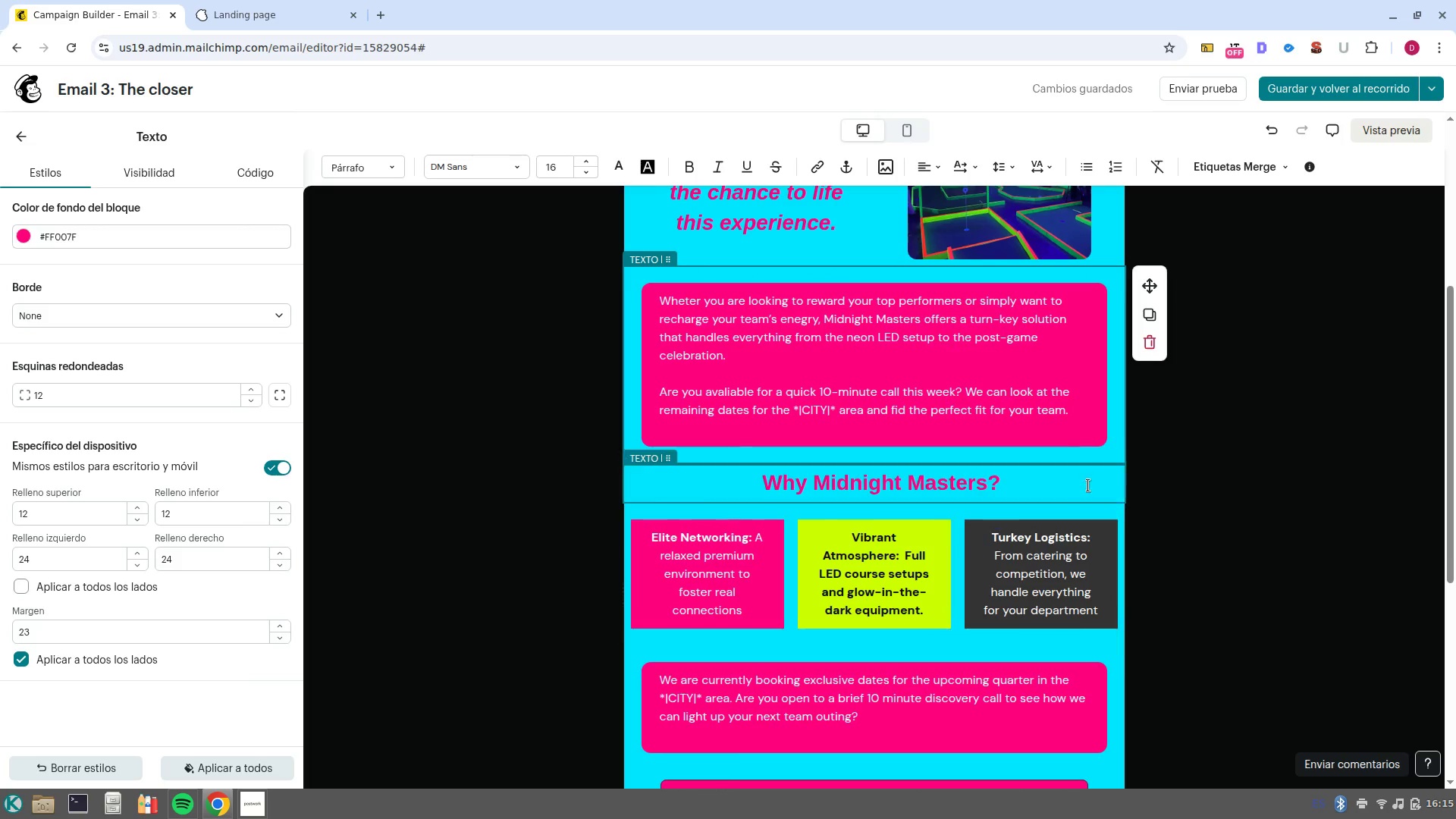 
left_click([1094, 483])
 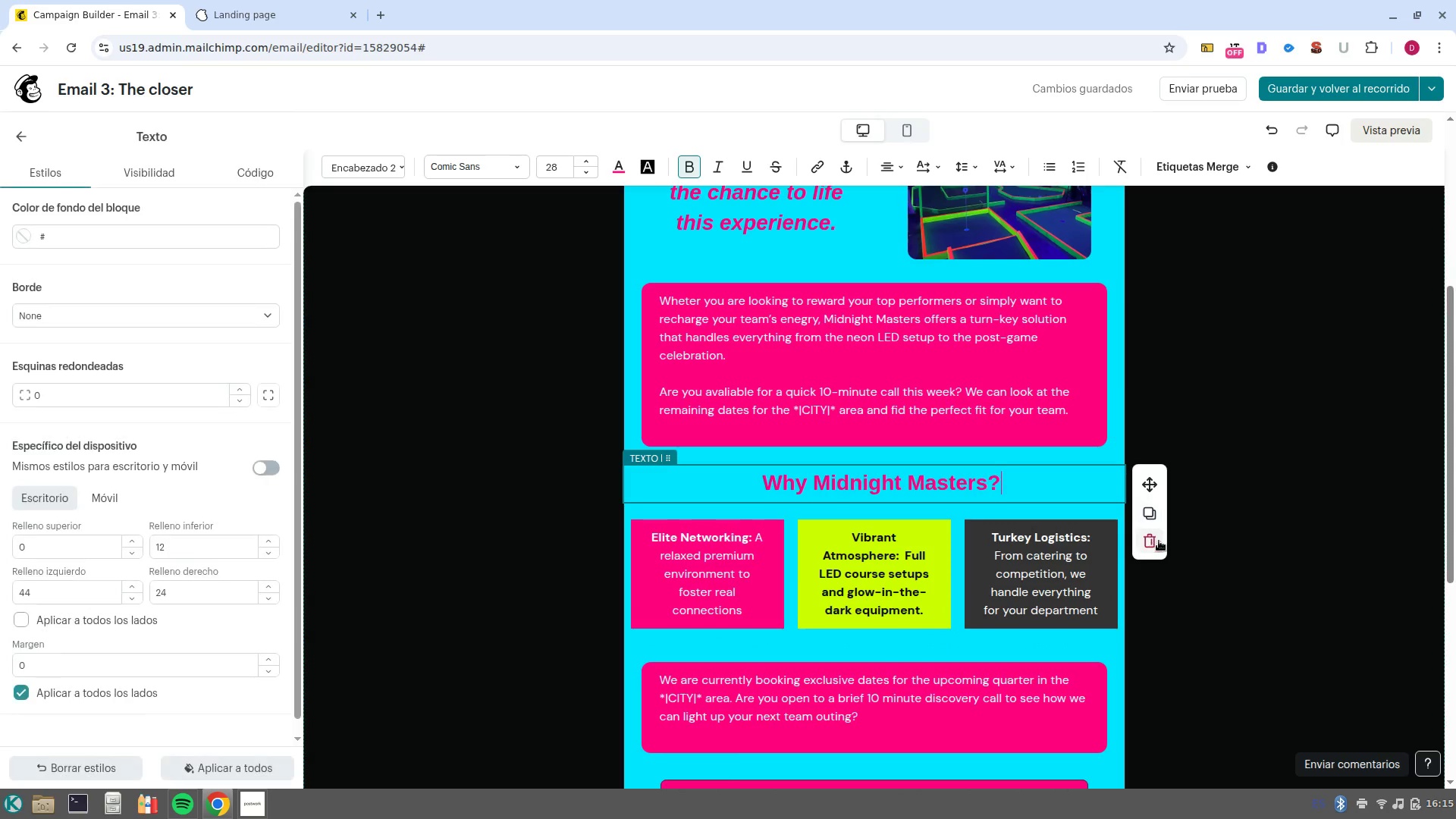 
left_click([1159, 541])
 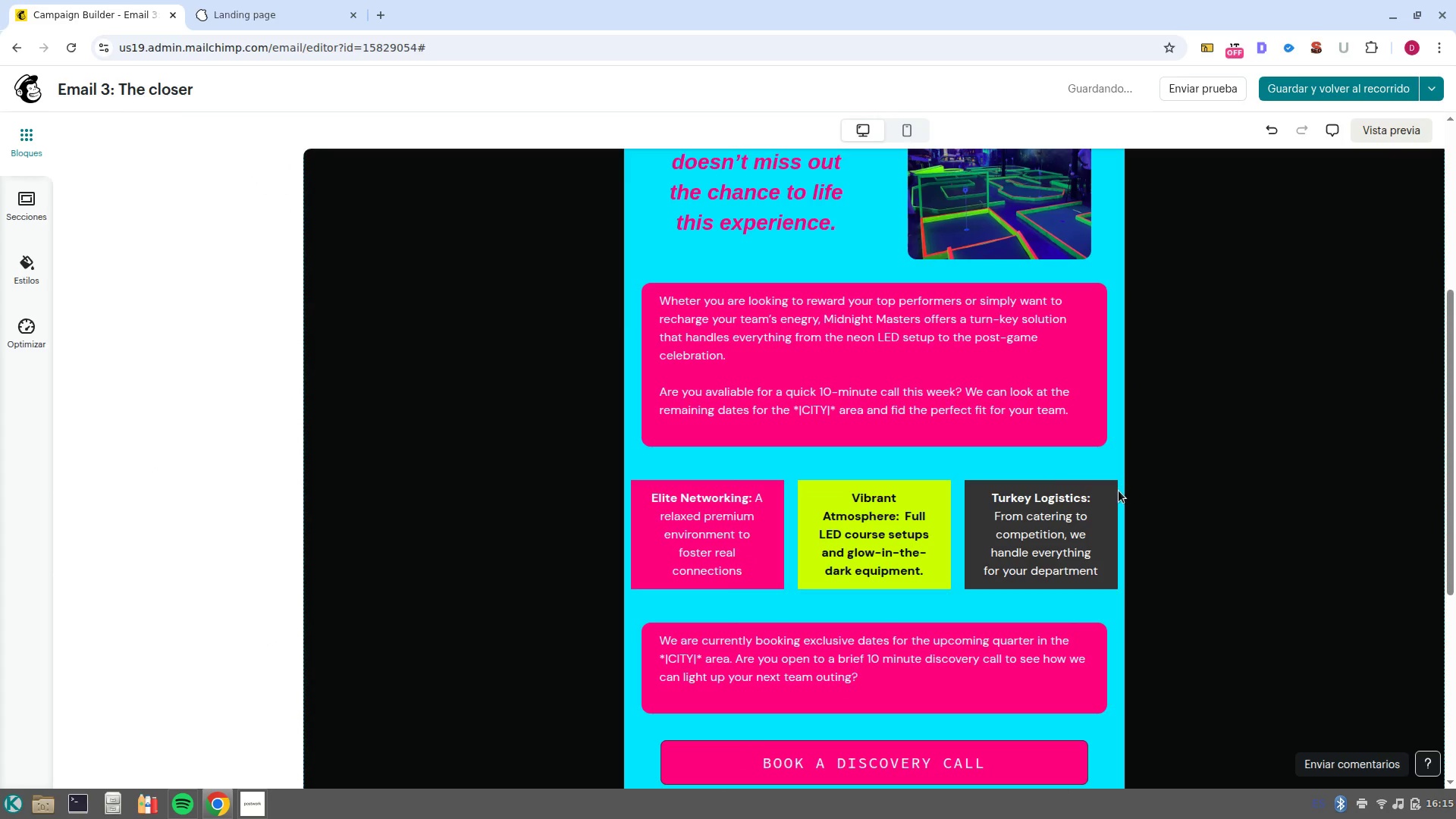 
left_click([1119, 490])
 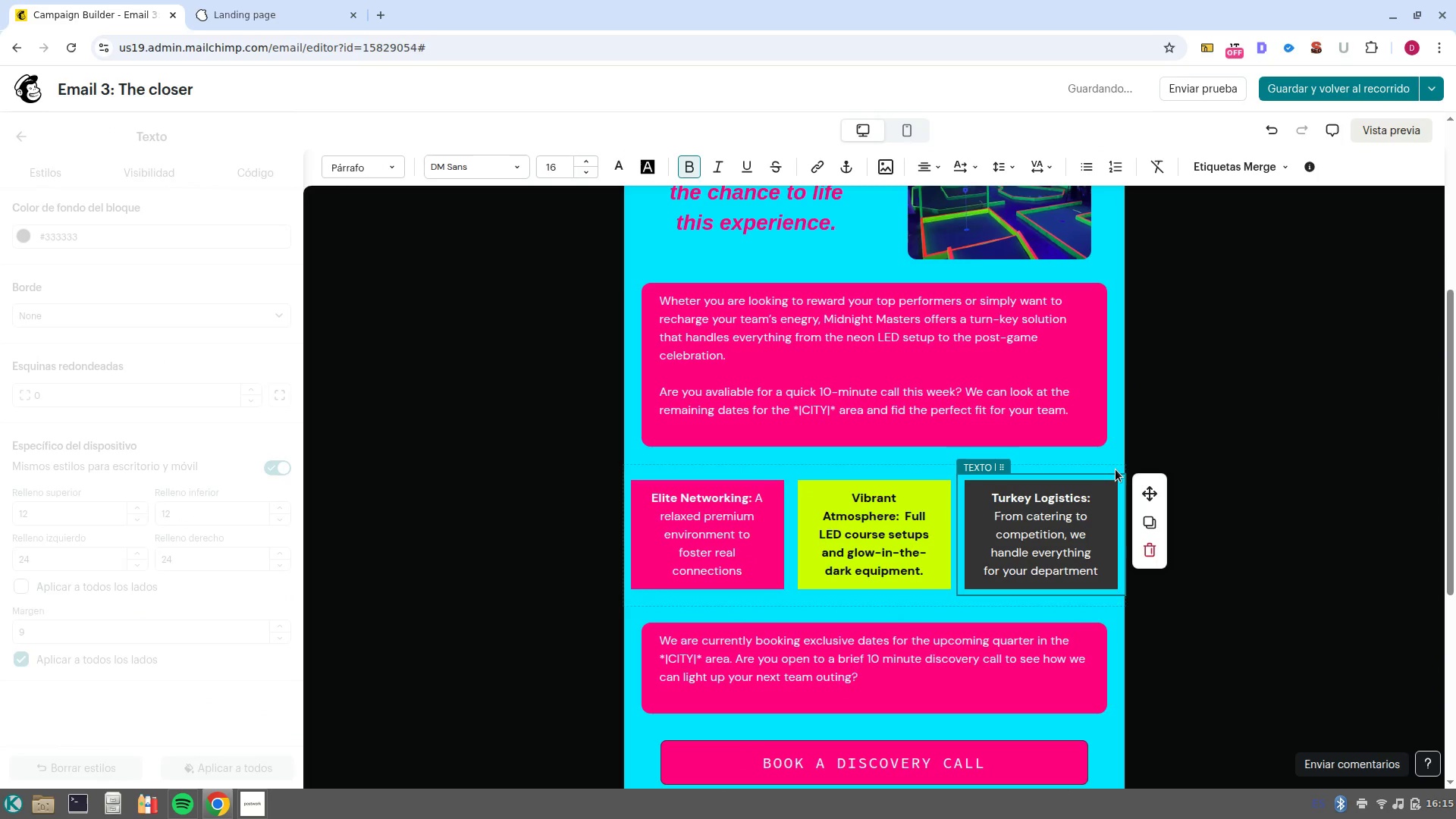 
left_click([1116, 469])
 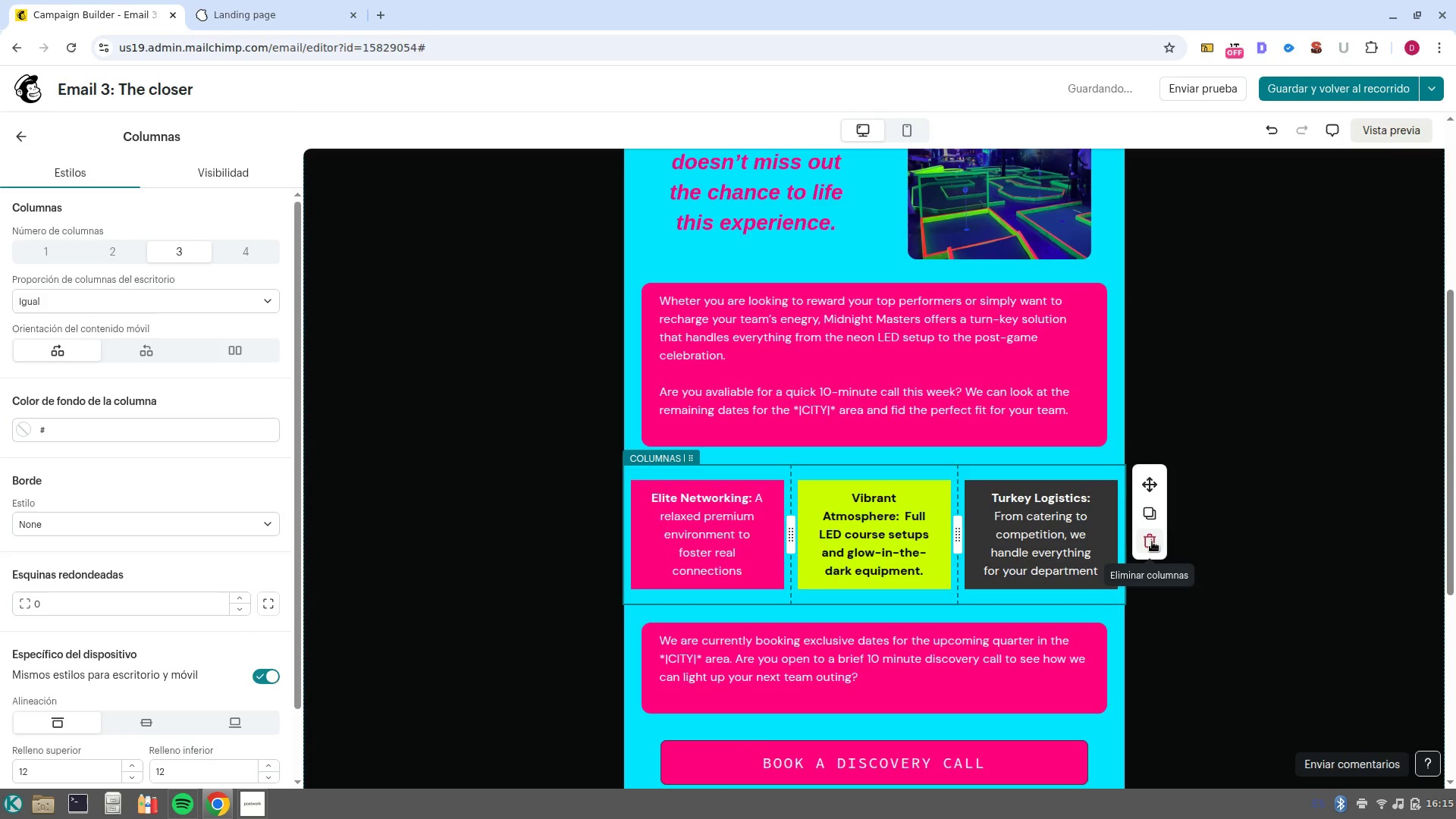 
left_click([1150, 542])
 